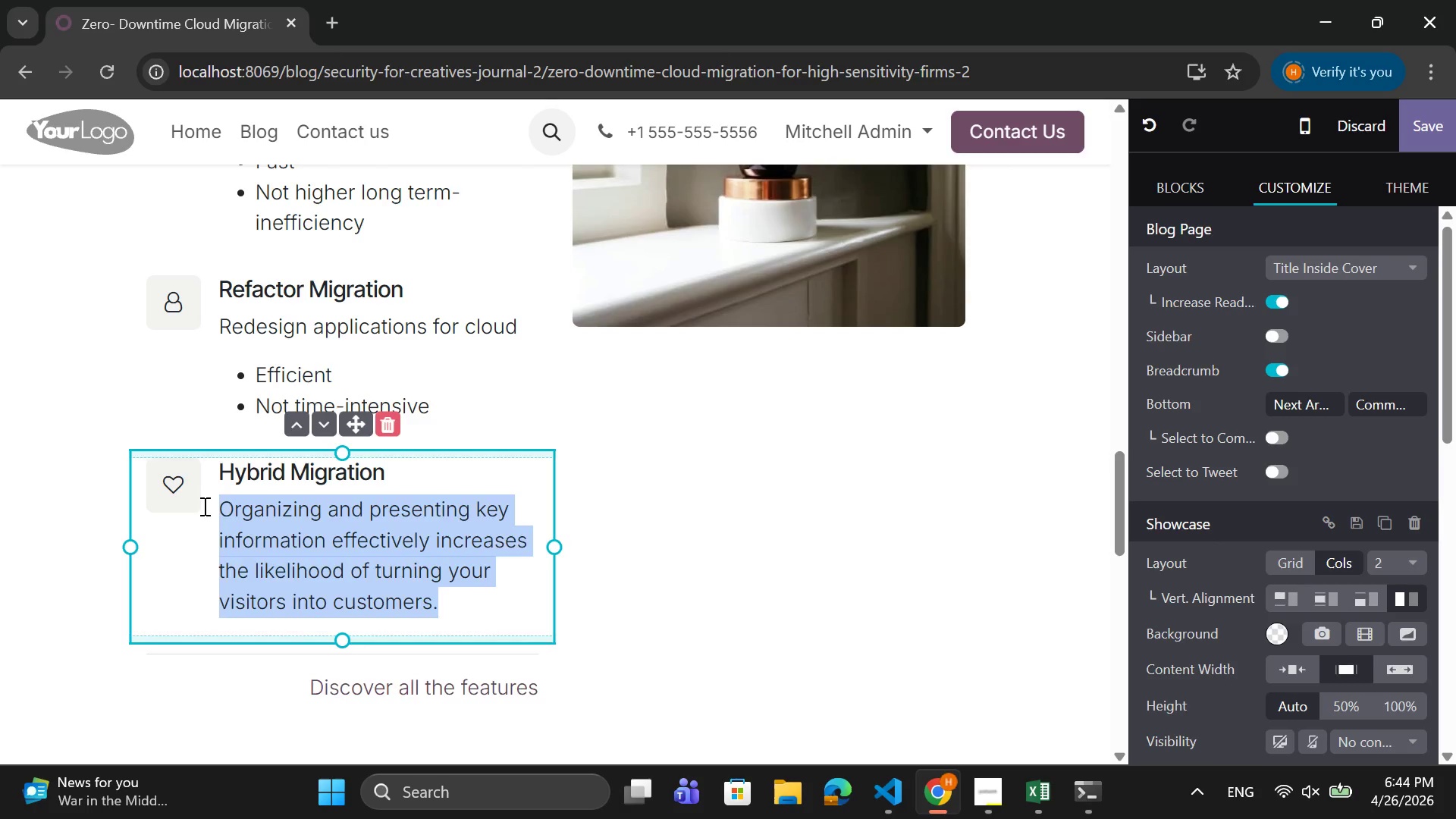 
key(Backspace)
 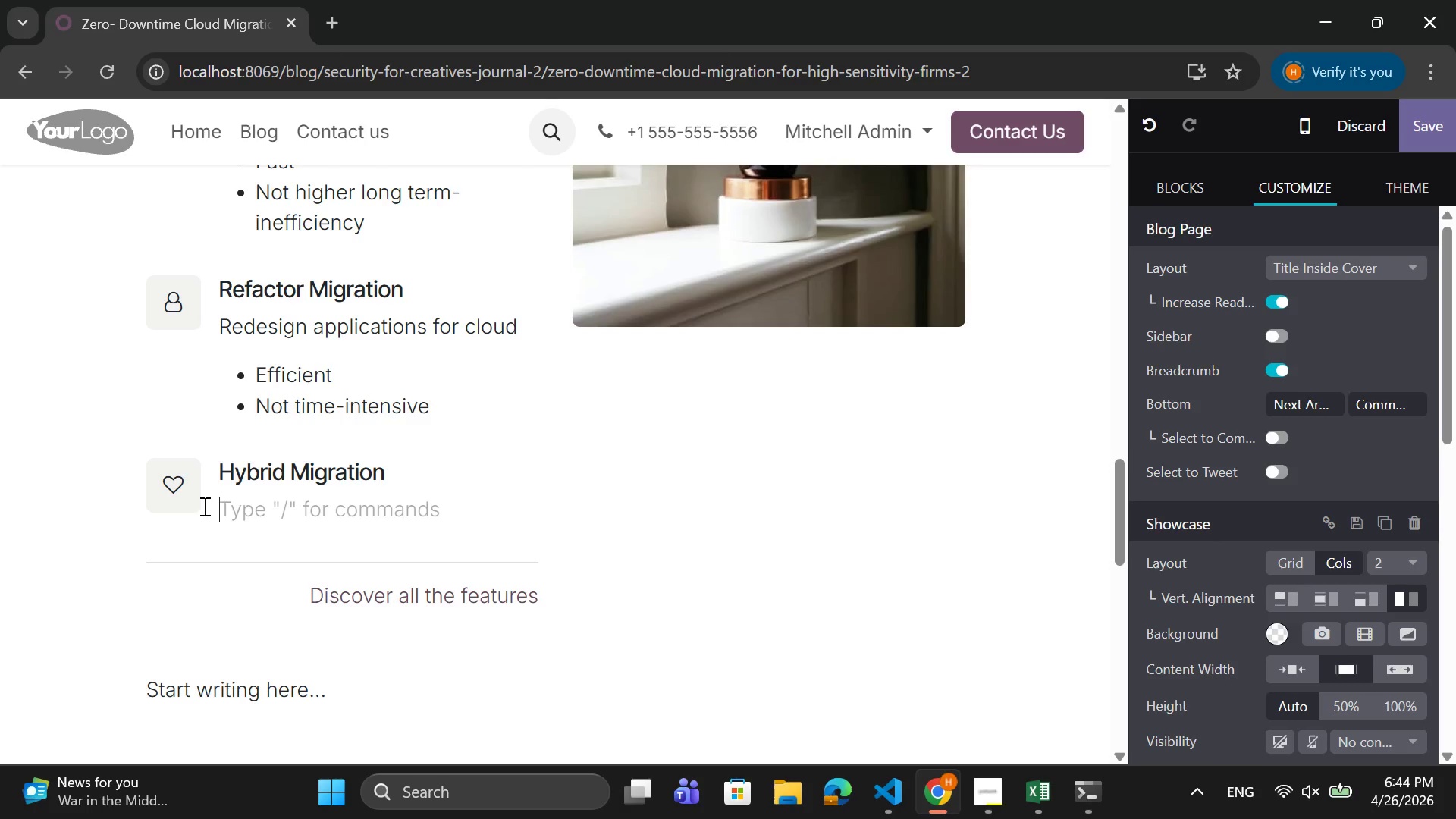 
type(Gradual transition with parallel systems)
 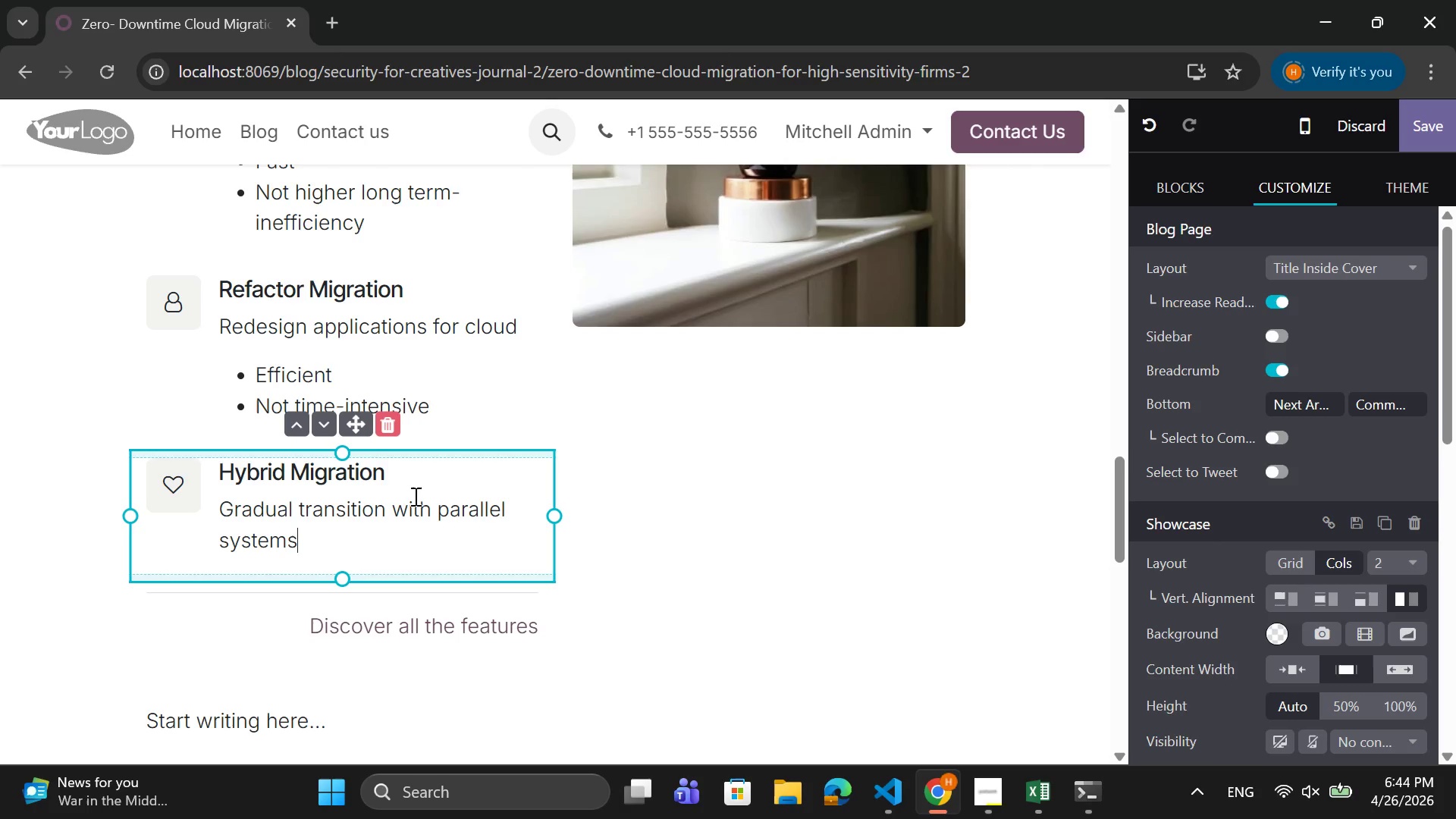 
left_click([406, 480])
 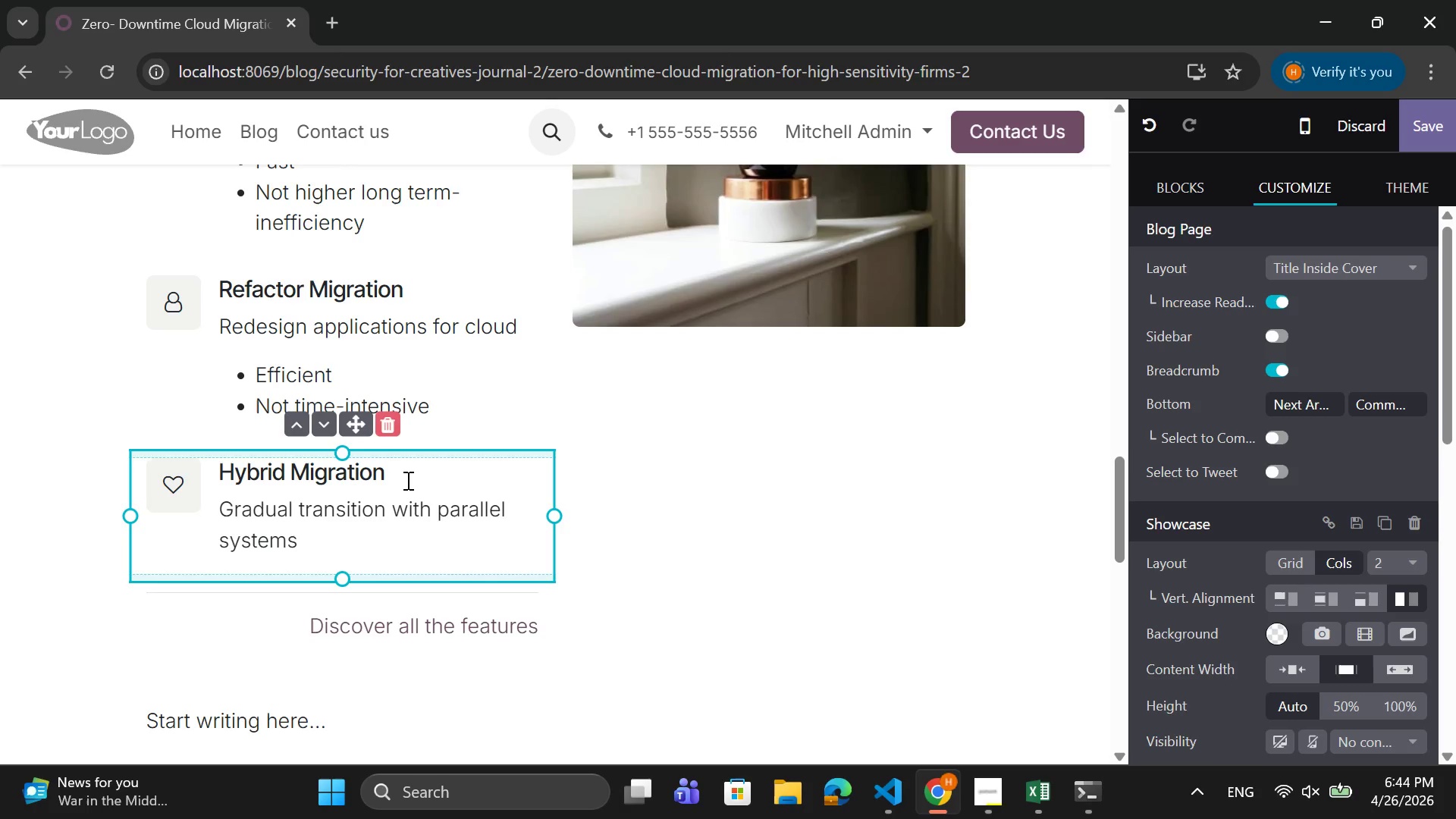 
type(())
 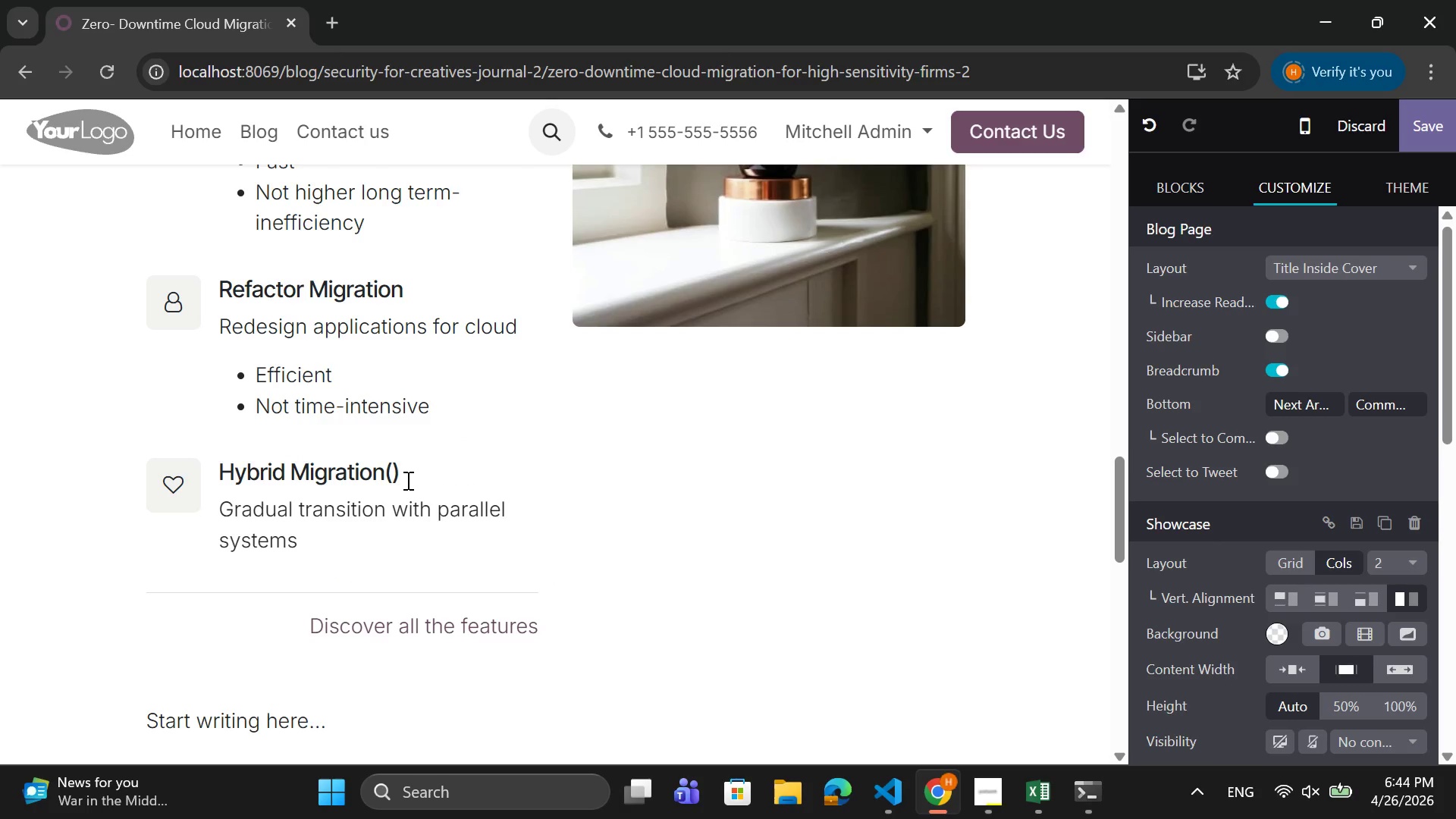 
key(ArrowLeft)
 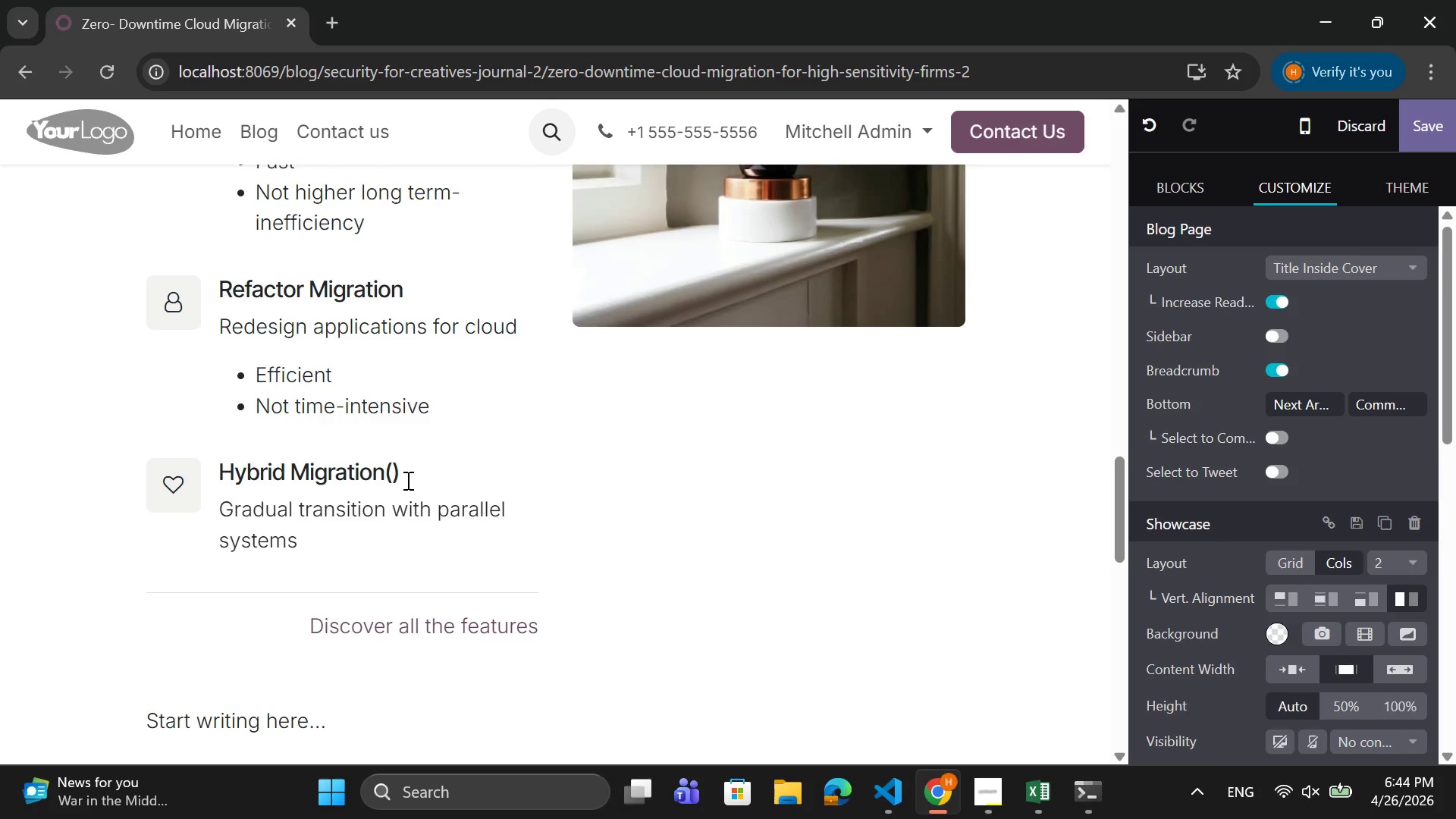 
type(Recommended)
 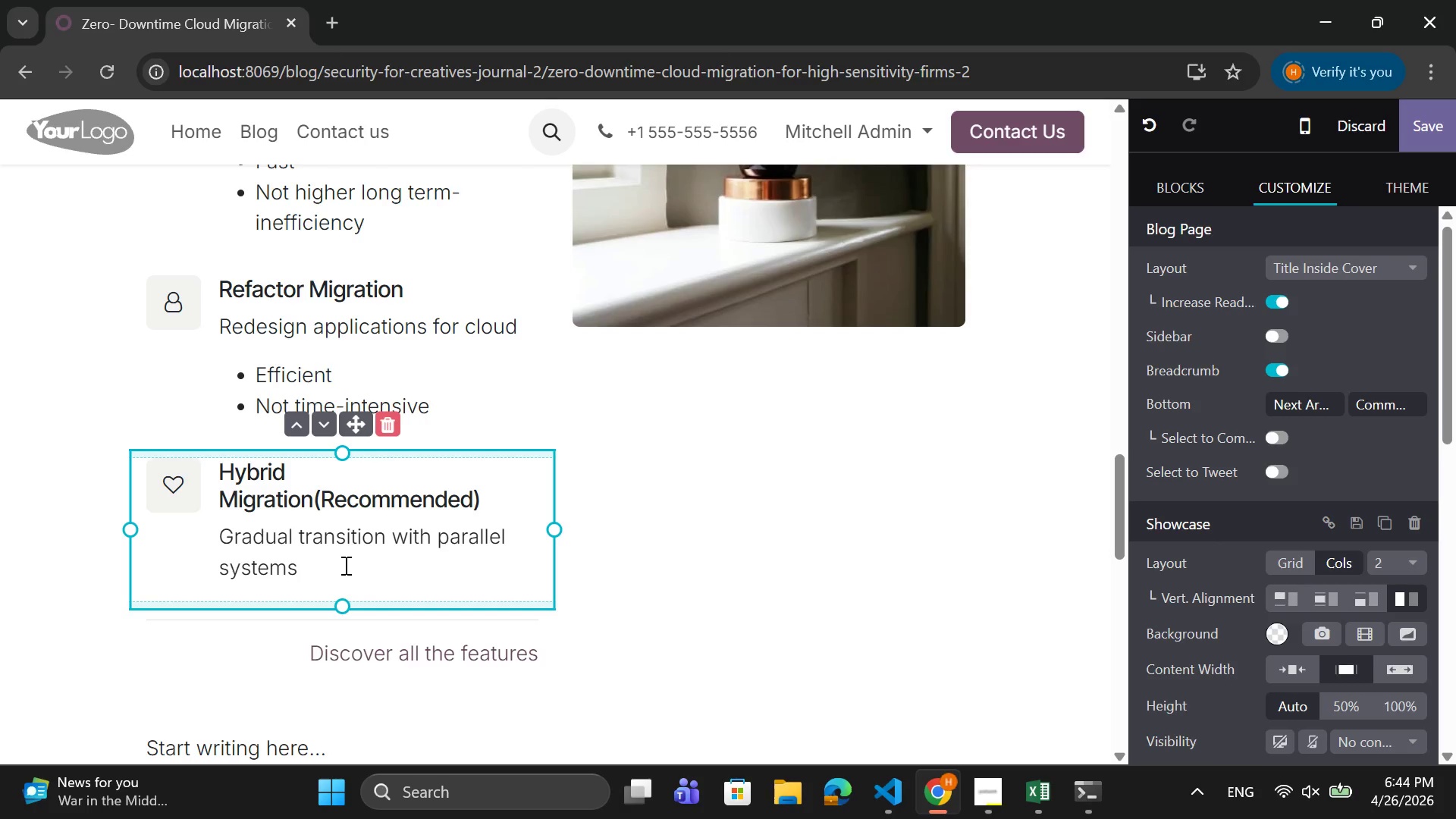 
left_click([347, 565])
 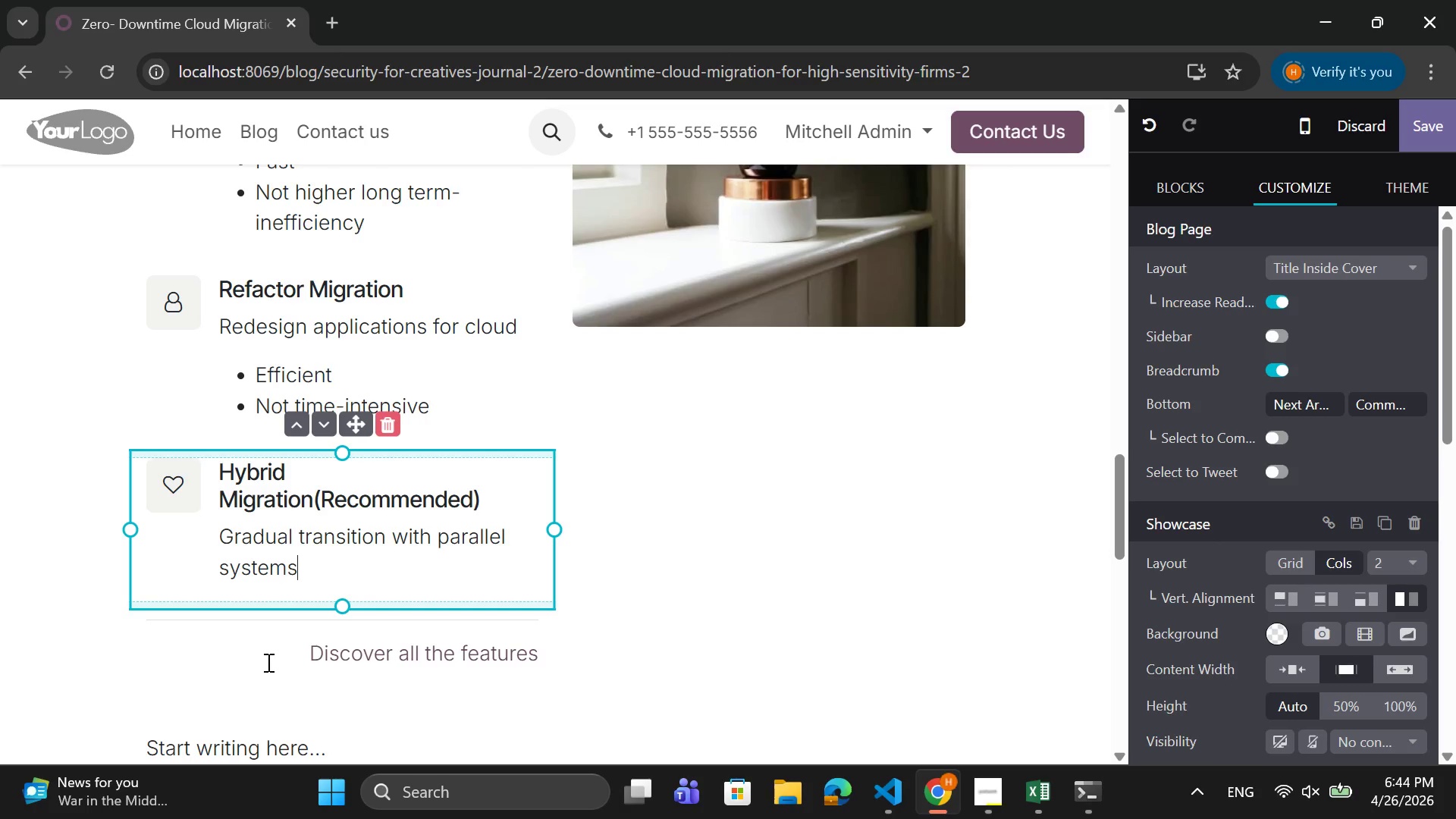 
scroll: coordinate [306, 507], scroll_direction: up, amount: 3.0
 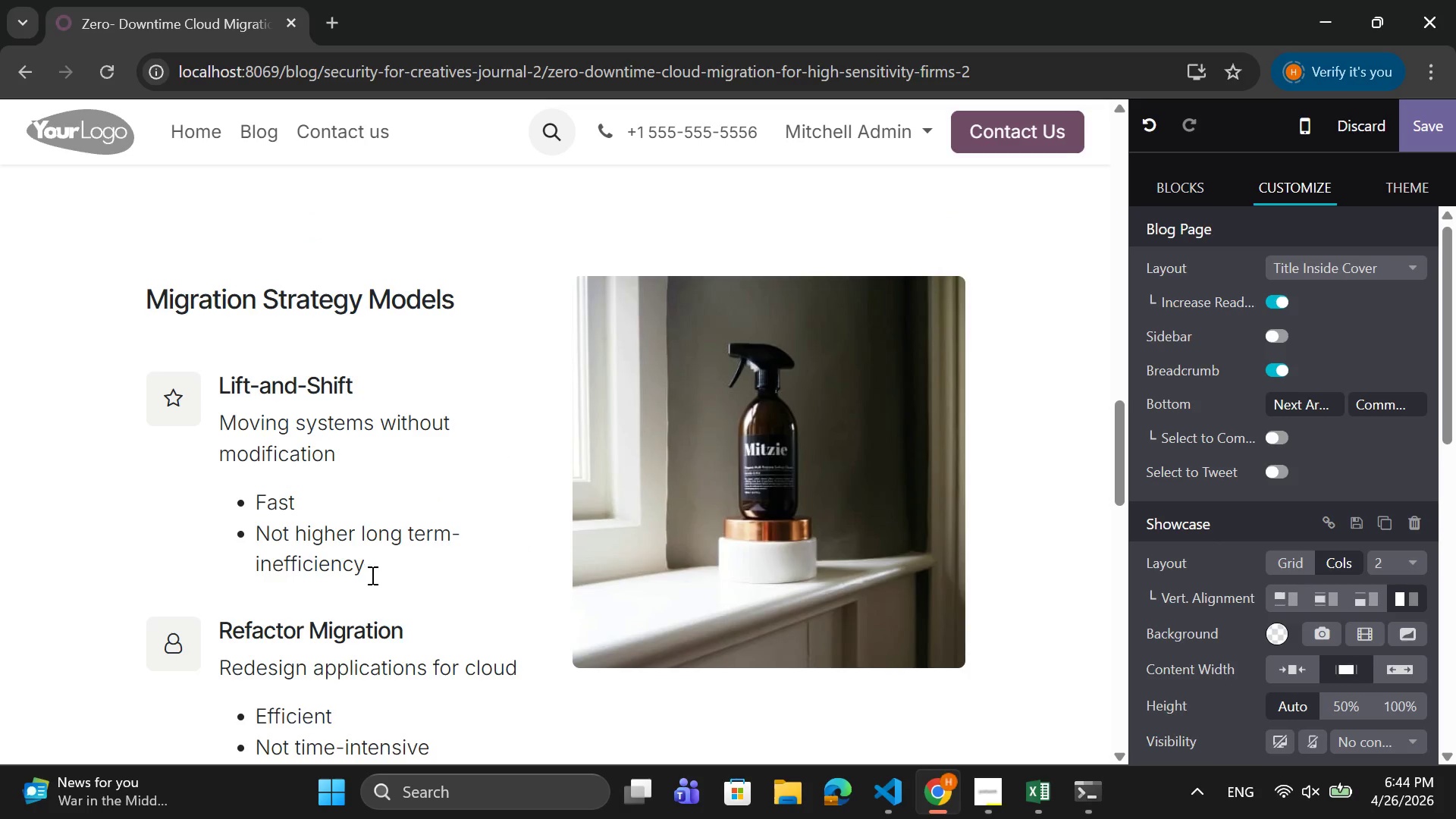 
left_click_drag(start_coordinate=[371, 575], to_coordinate=[201, 411])
 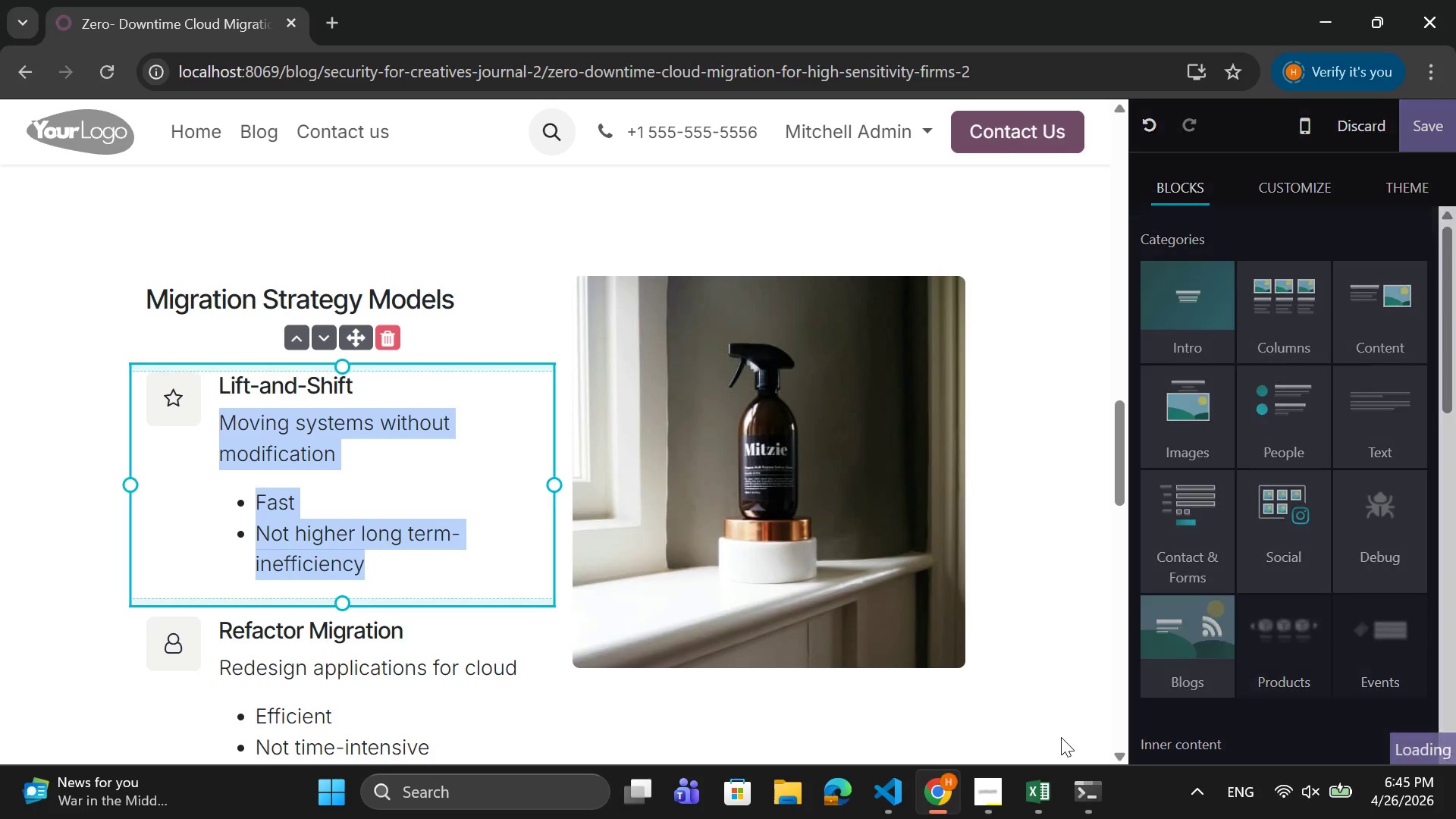 
scroll: coordinate [1148, 675], scroll_direction: down, amount: 21.0
 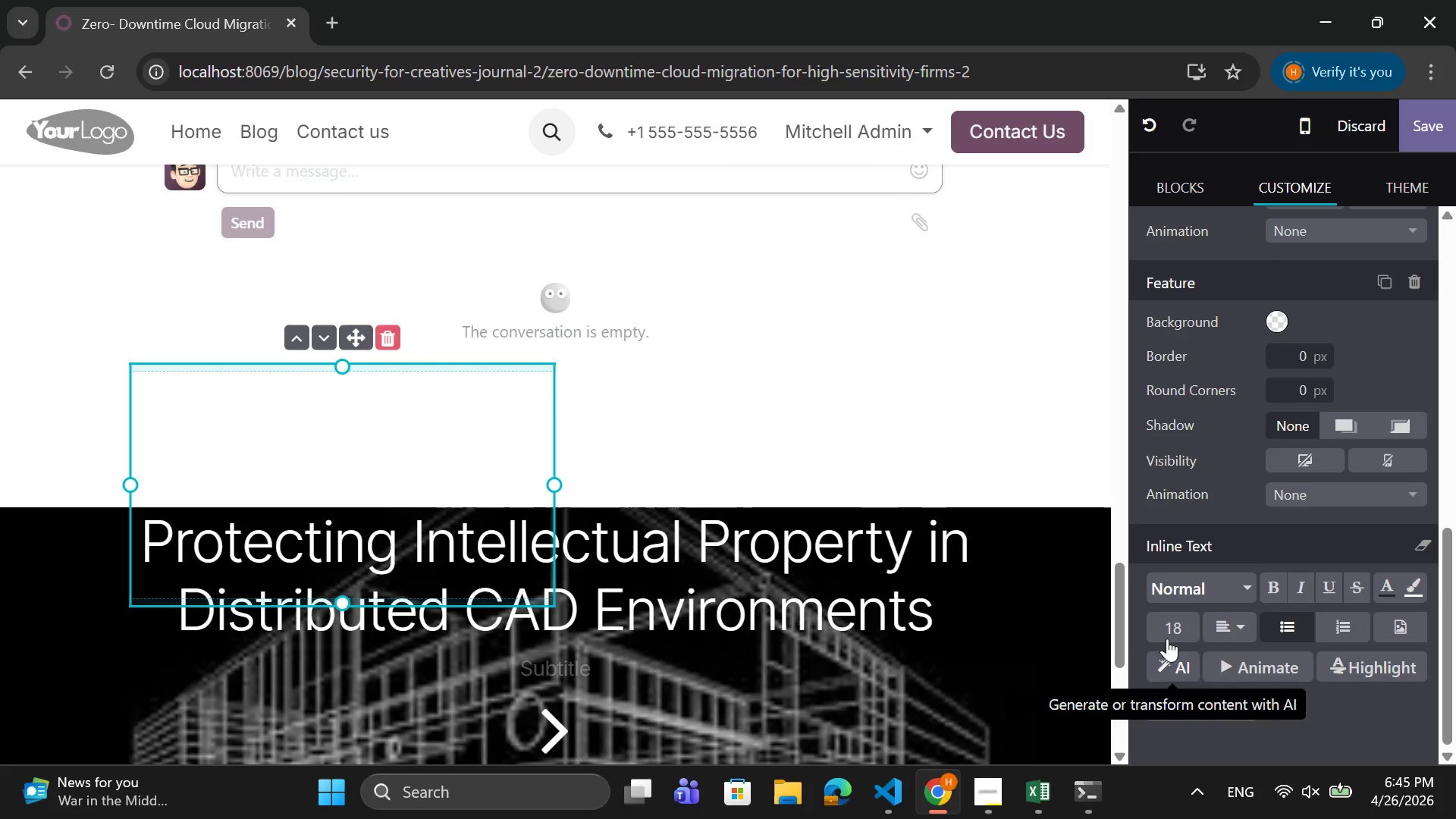 
left_click([1175, 633])
 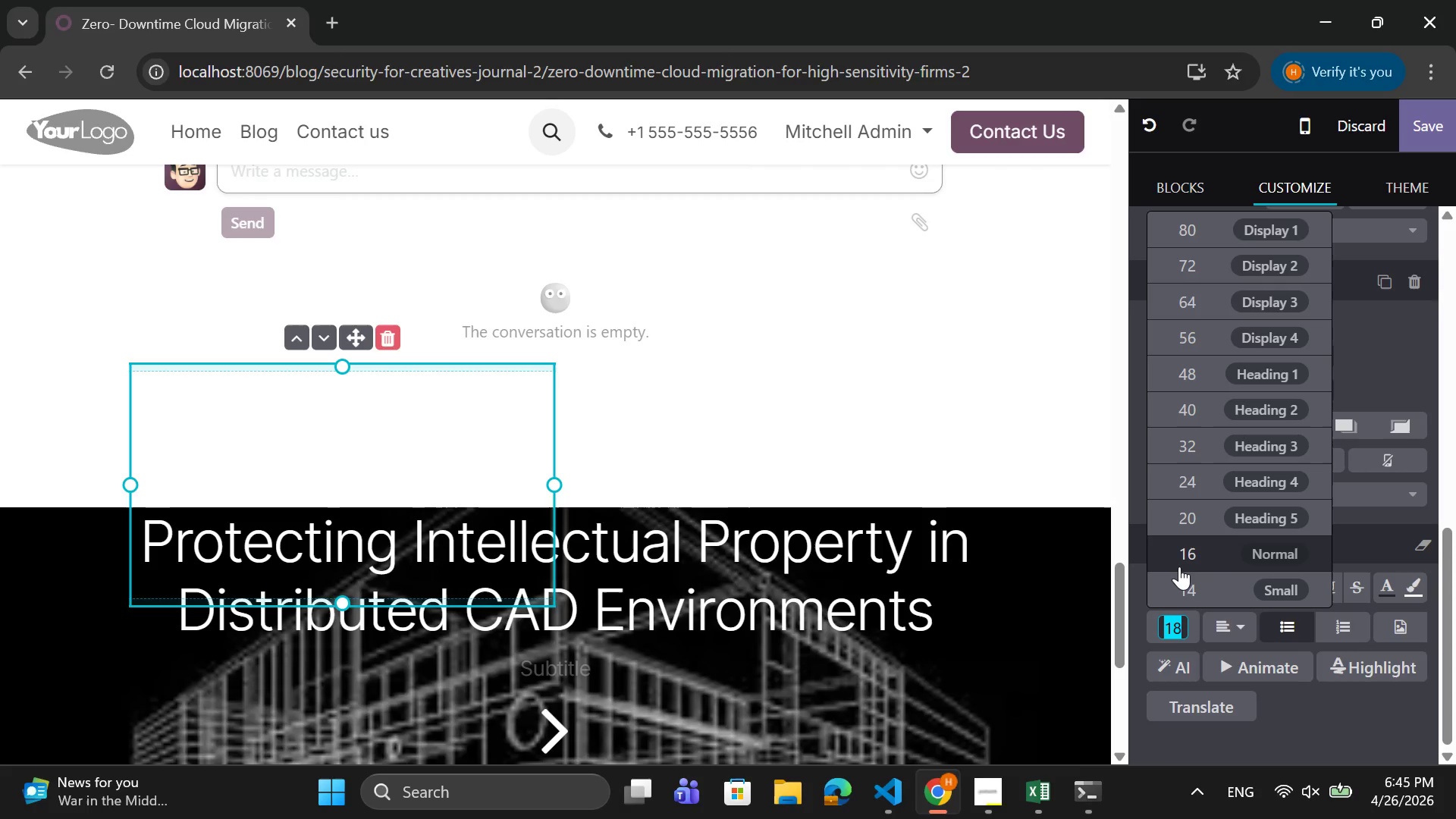 
left_click([1179, 565])
 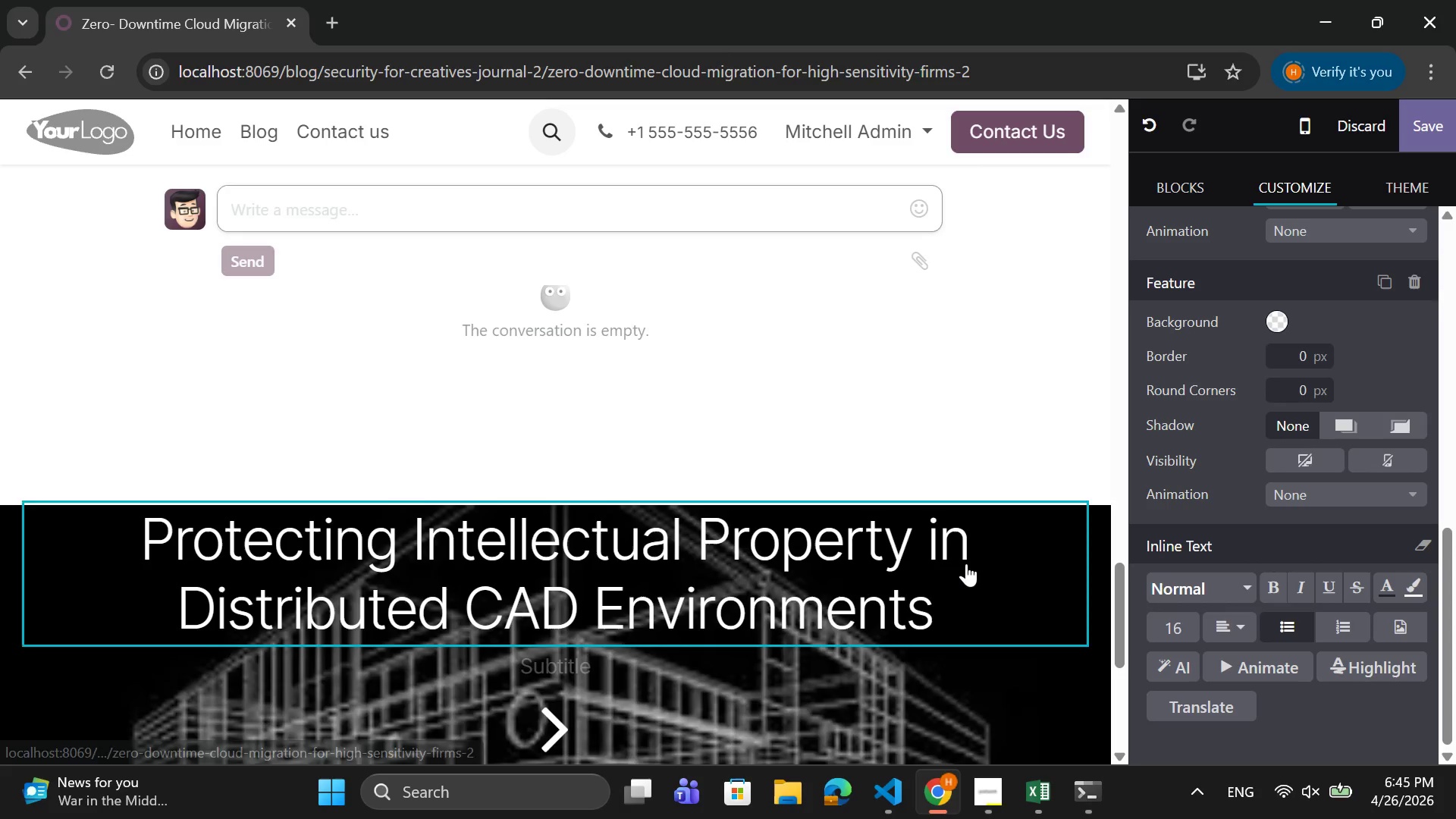 
scroll: coordinate [900, 531], scroll_direction: up, amount: 11.0
 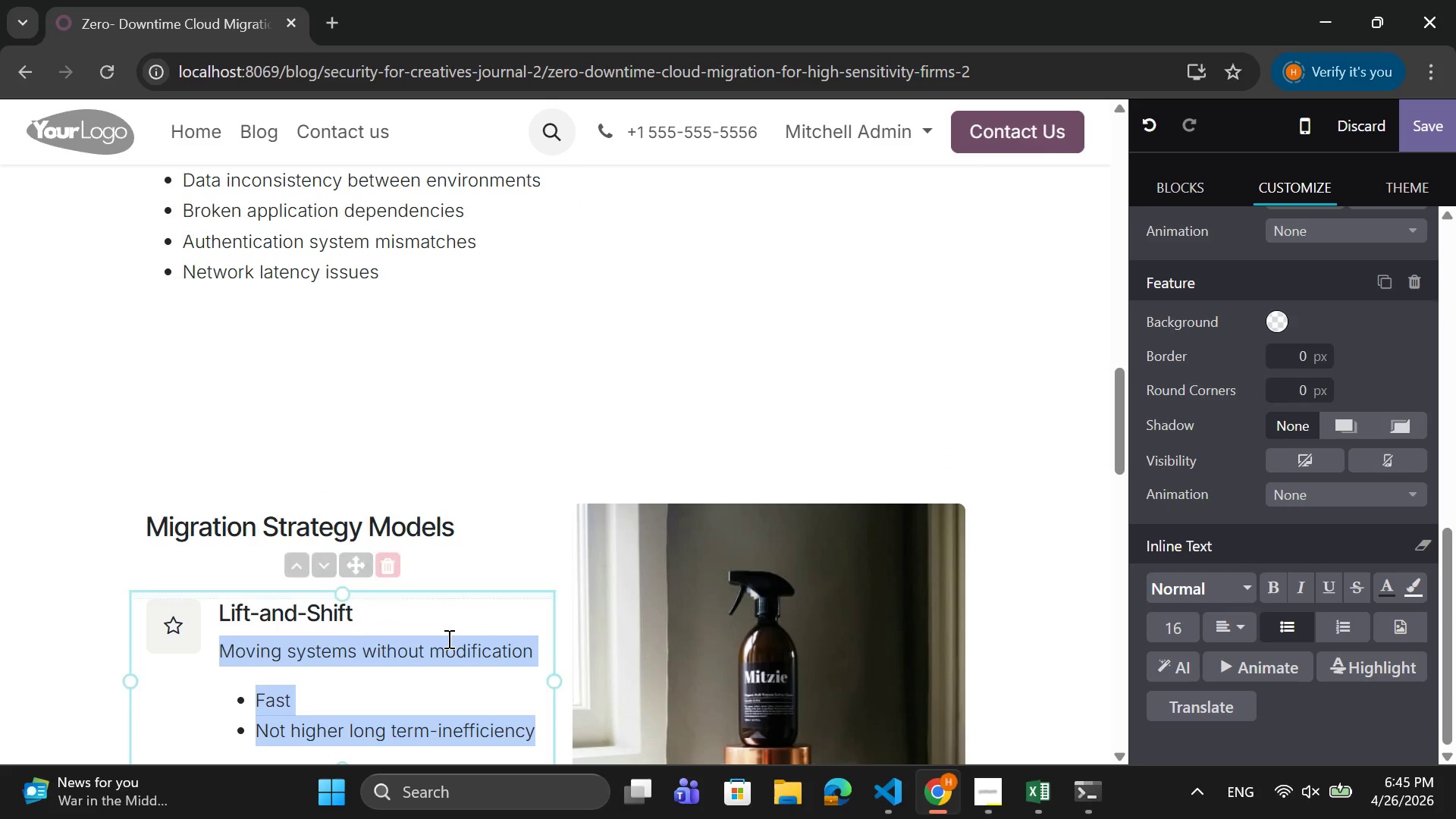 
scroll: coordinate [450, 632], scroll_direction: down, amount: 2.0
 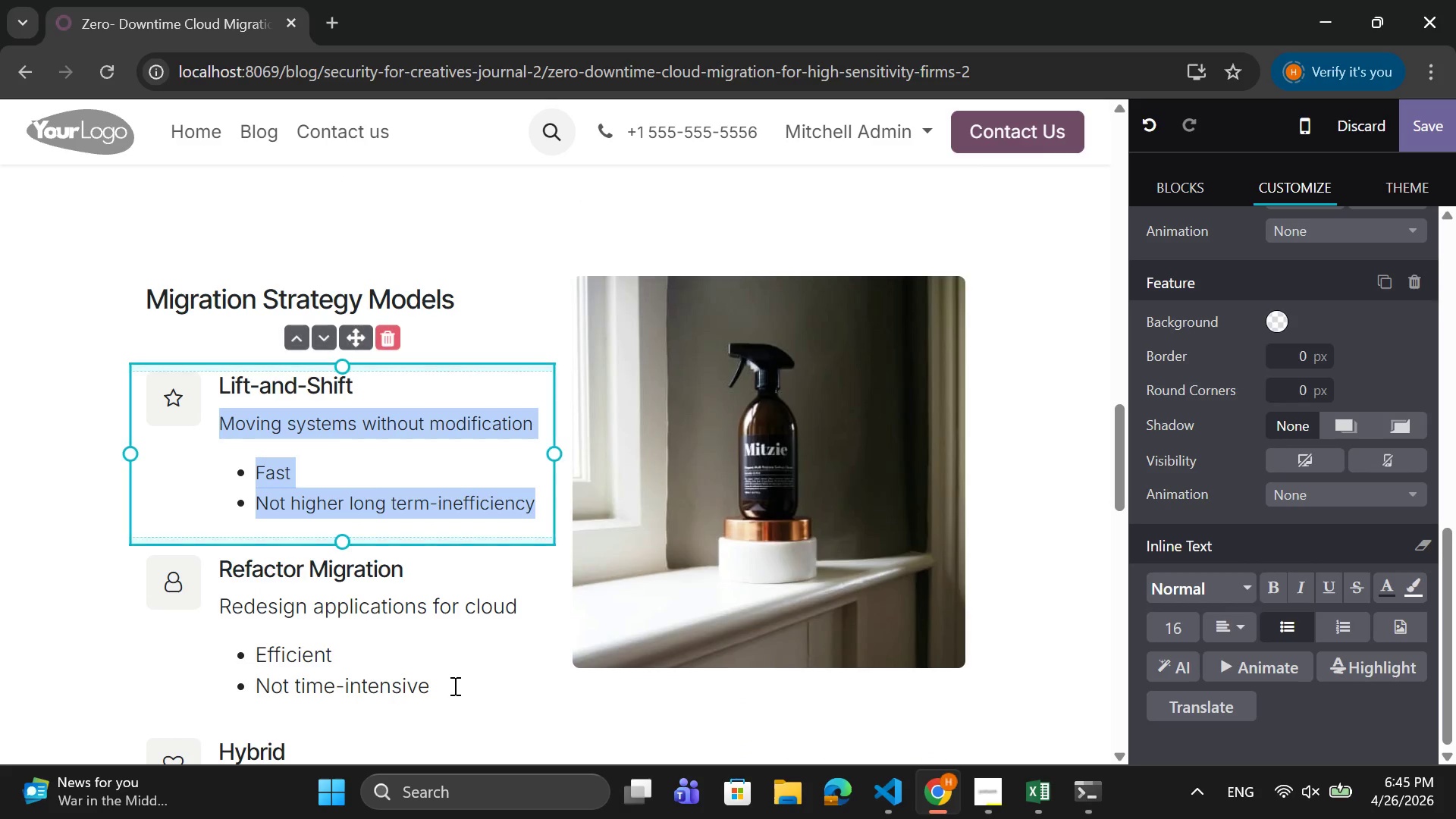 
left_click_drag(start_coordinate=[453, 687], to_coordinate=[193, 613])
 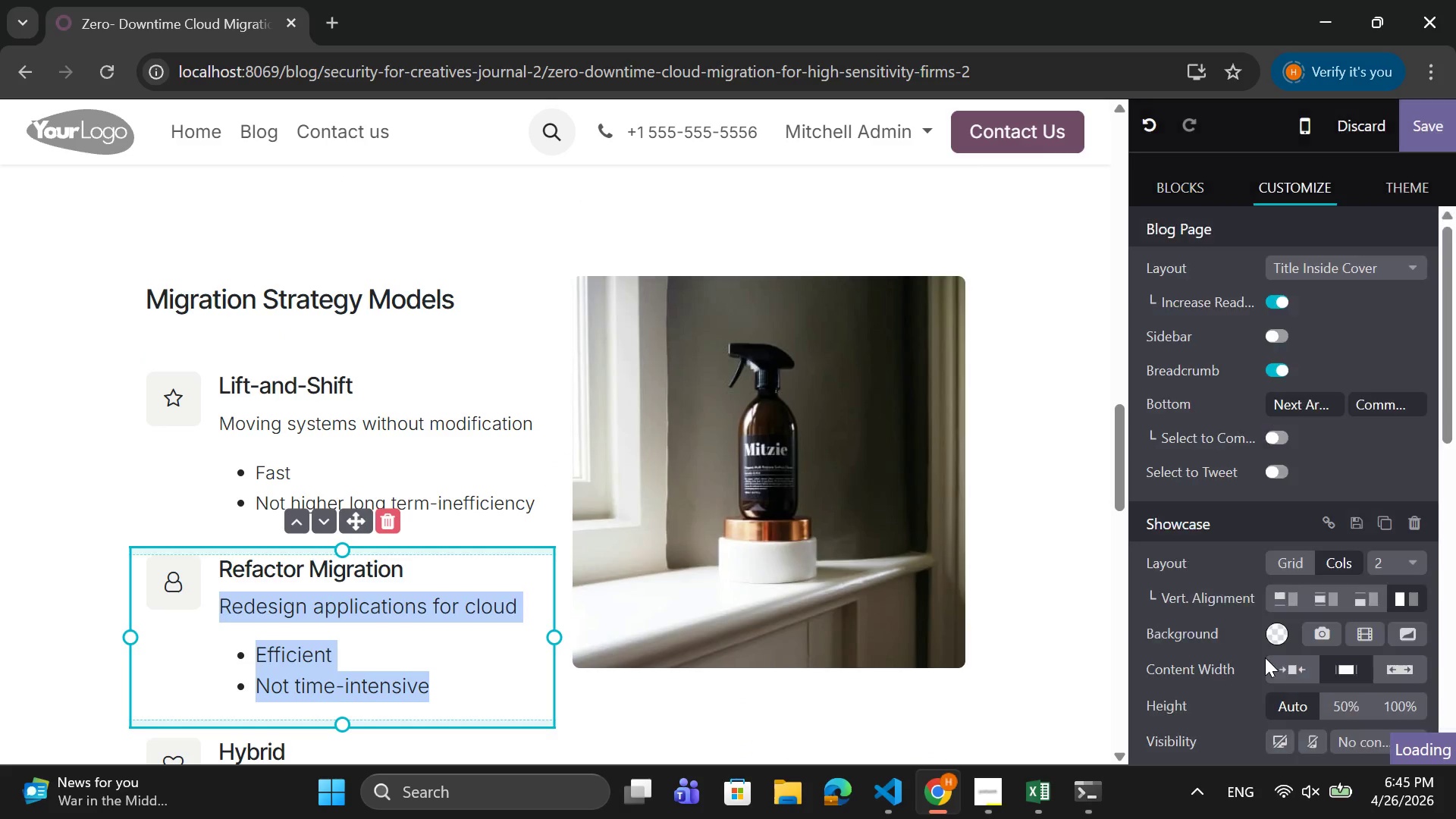 
scroll: coordinate [1265, 657], scroll_direction: down, amount: 13.0
 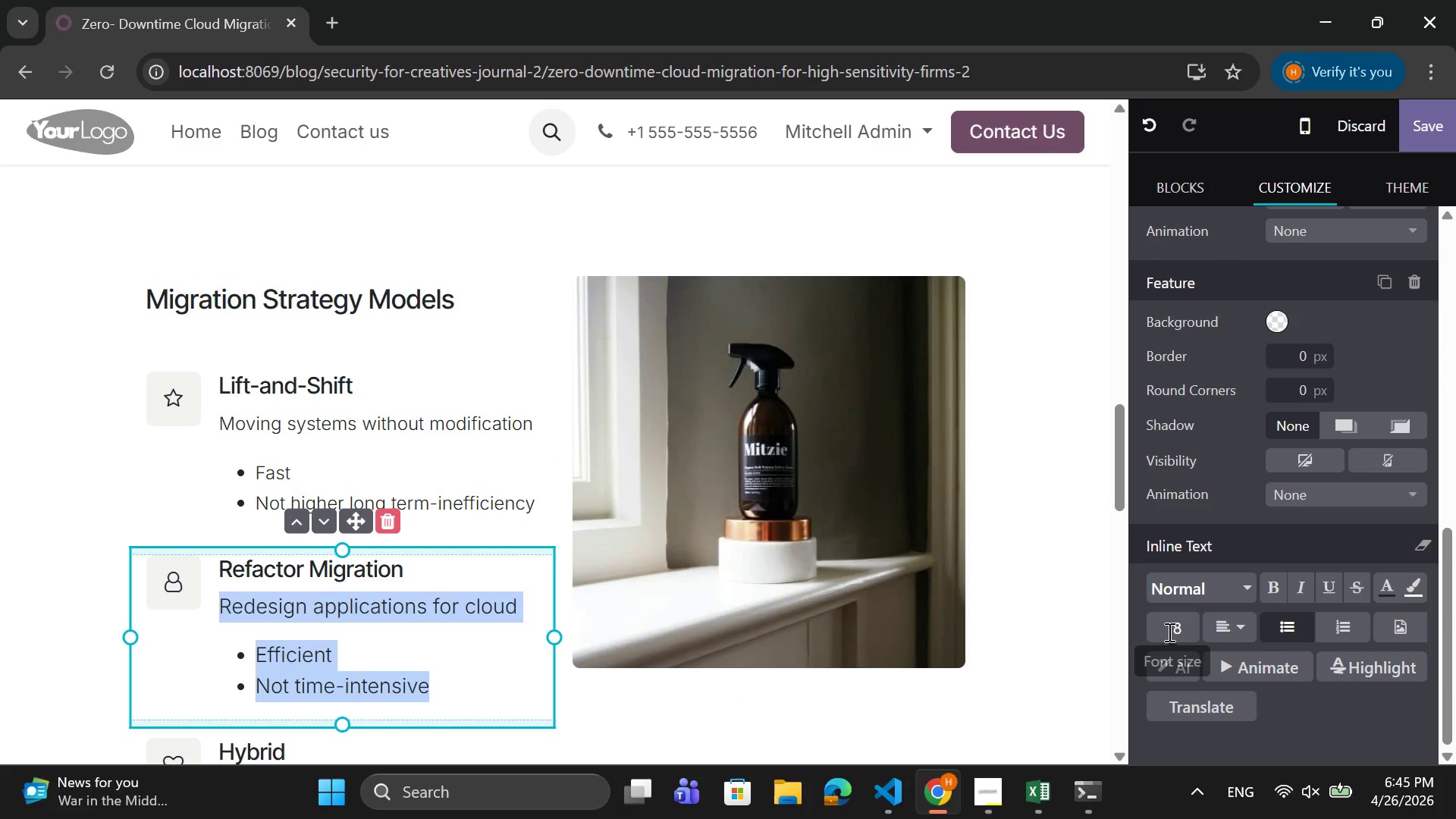 
left_click([1168, 632])
 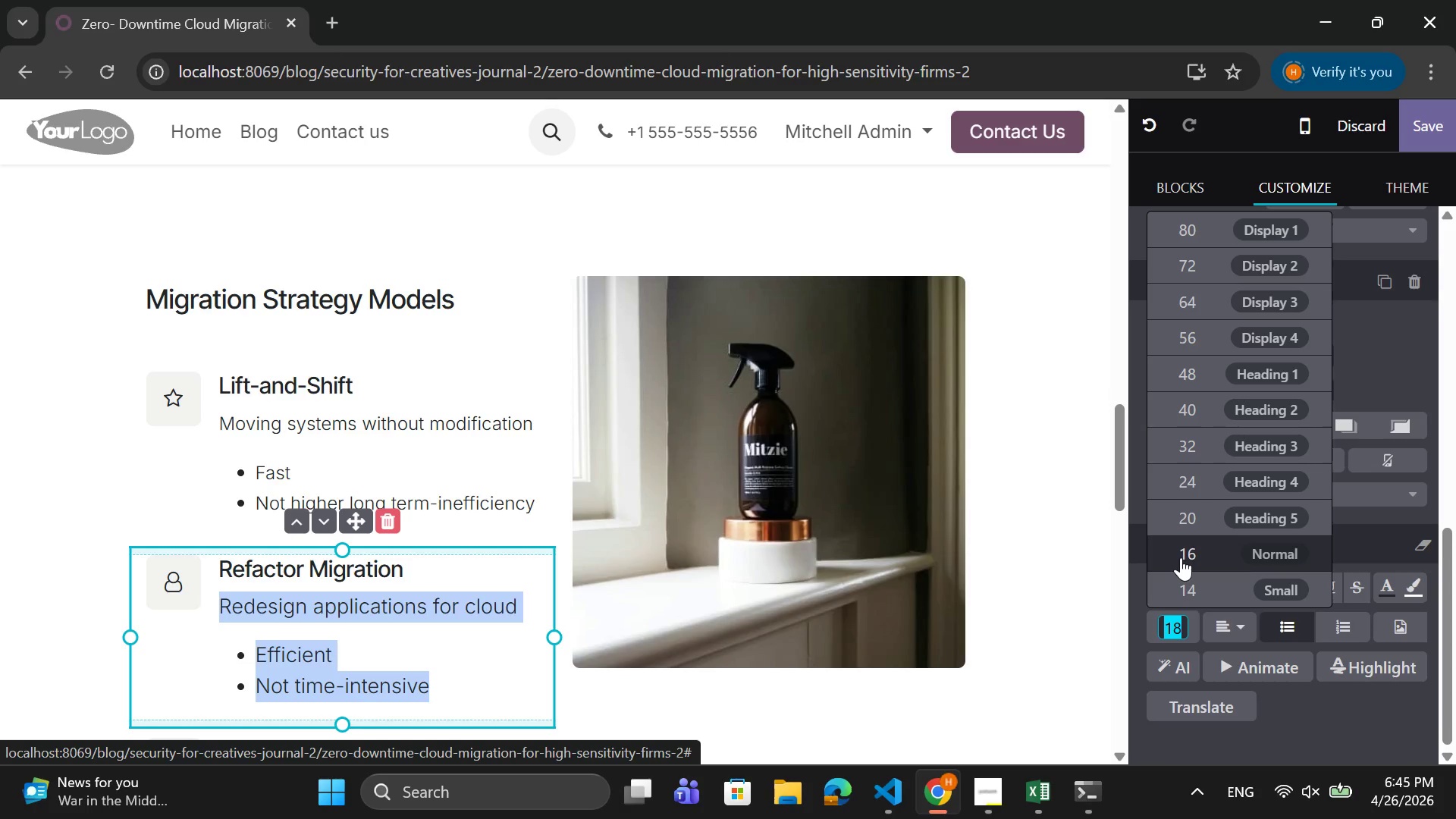 
left_click([1181, 557])
 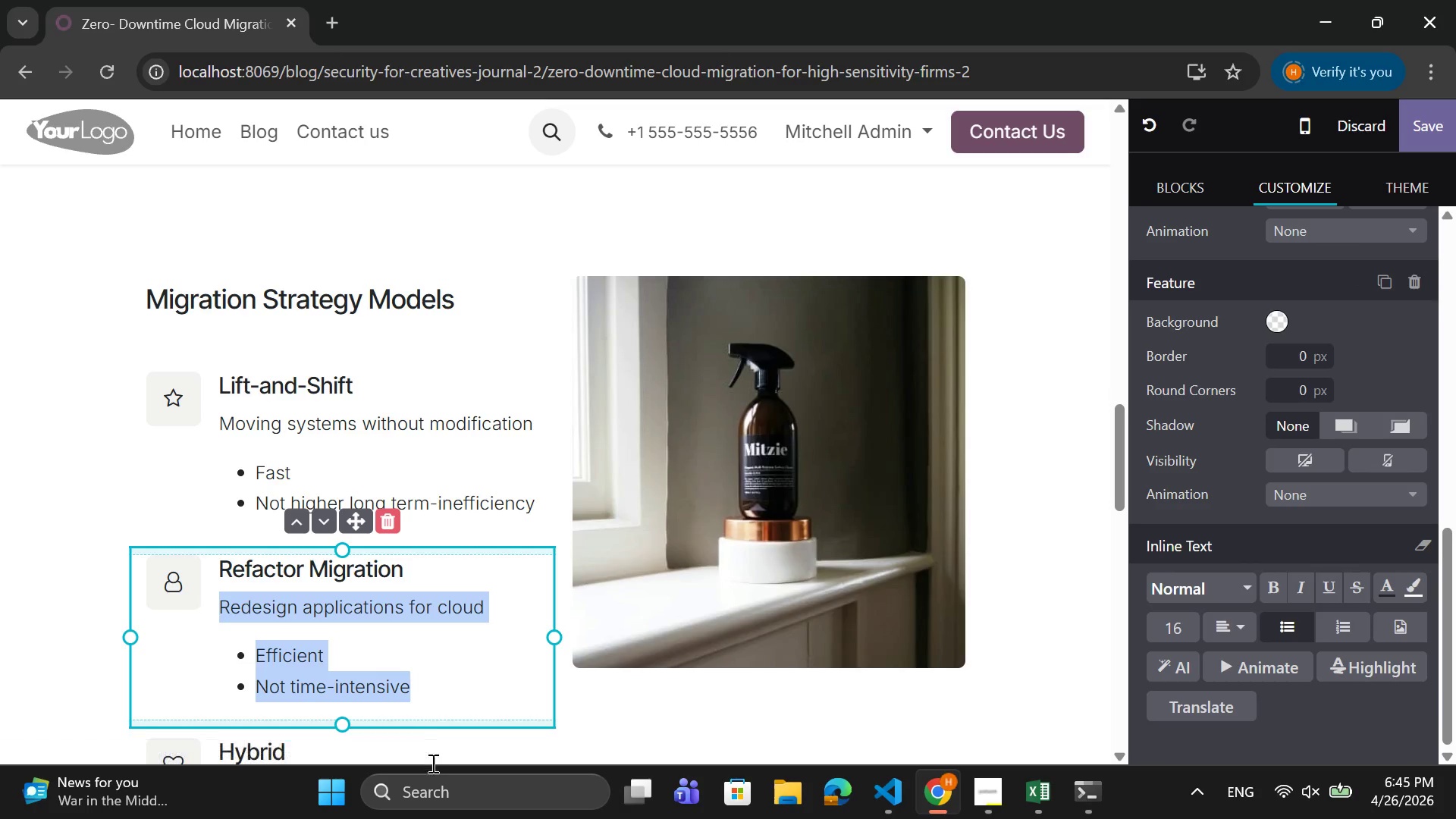 
scroll: coordinate [432, 722], scroll_direction: down, amount: 2.0
 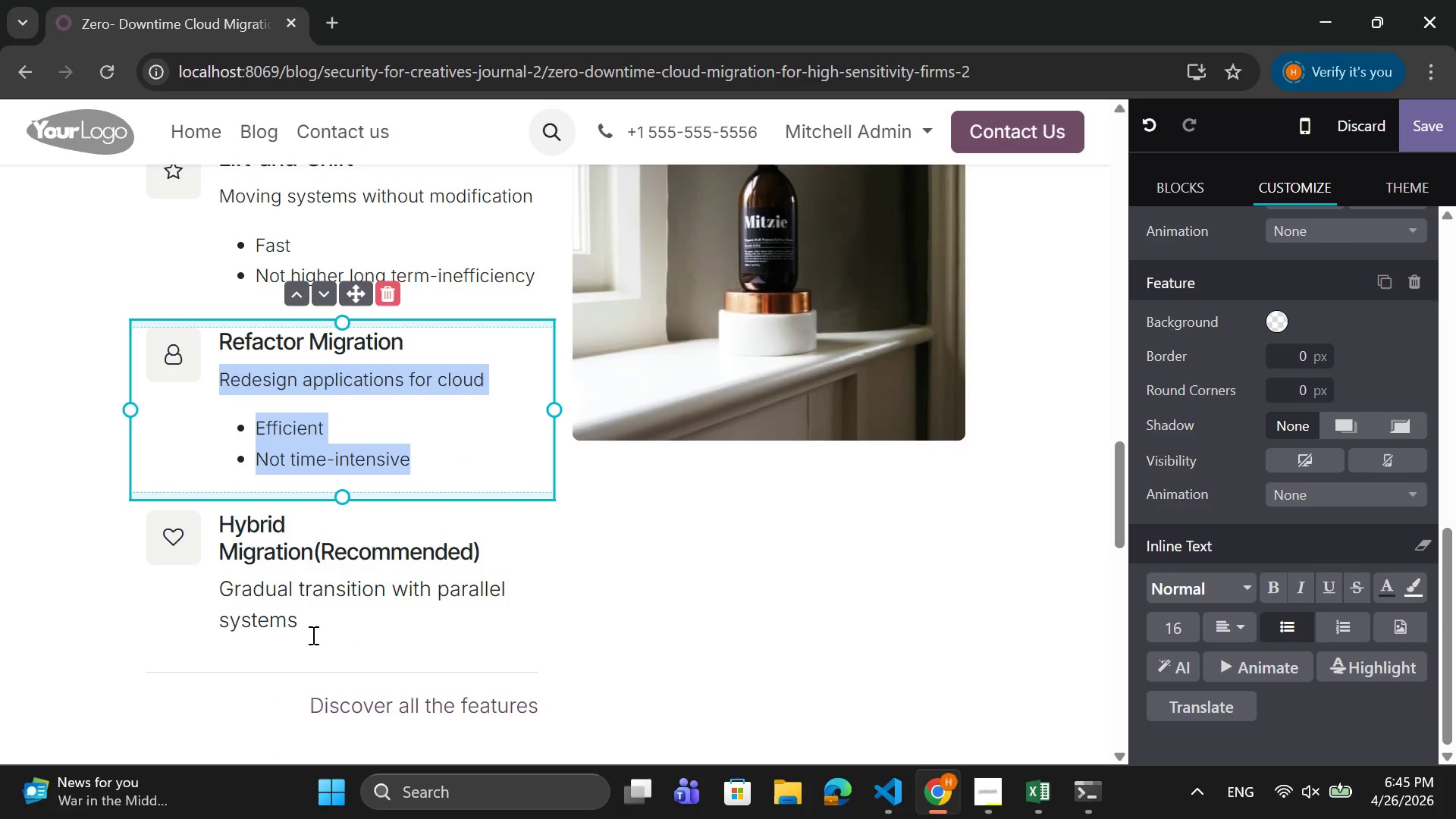 
left_click([321, 631])
 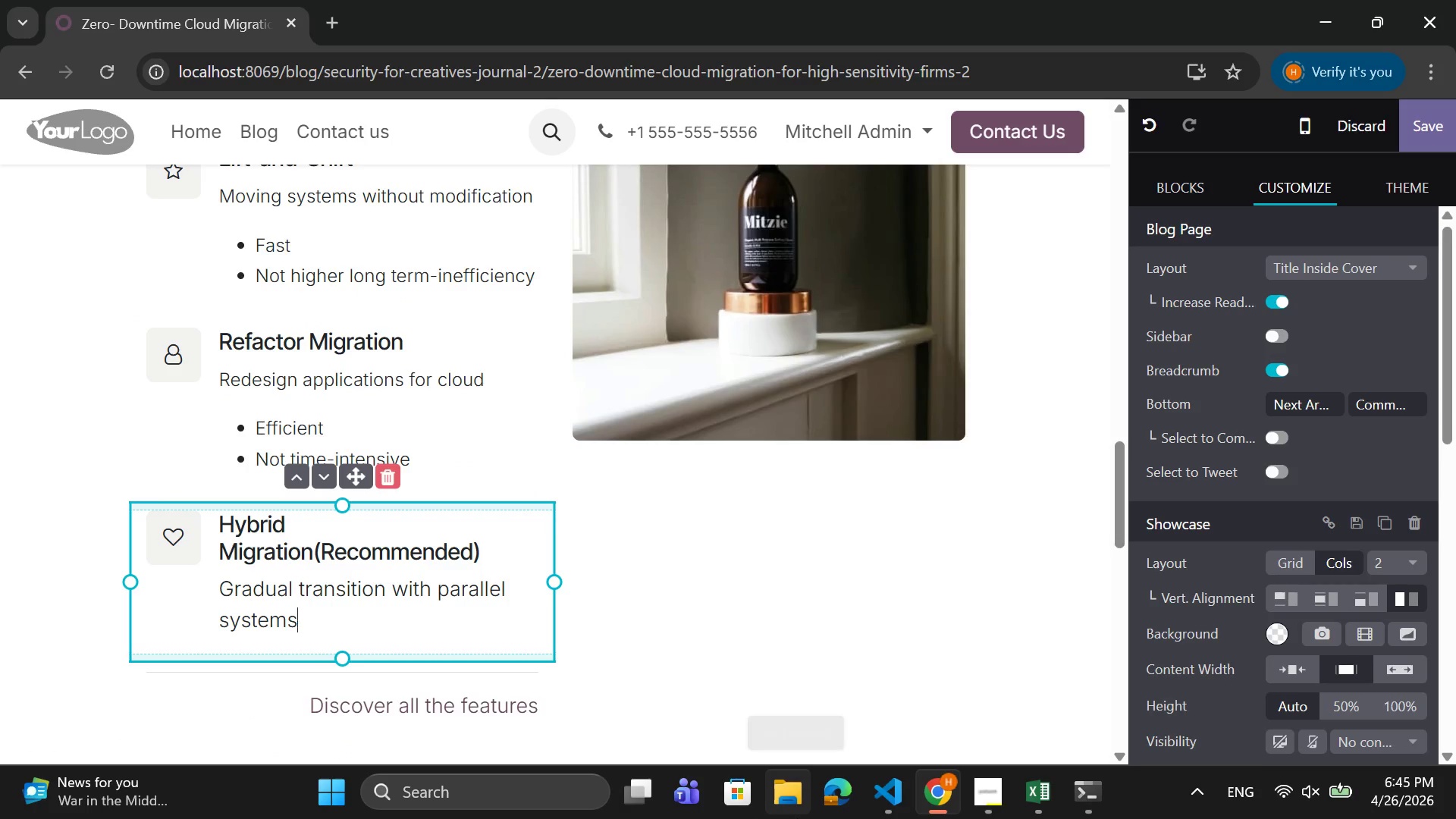 
key(Enter)
 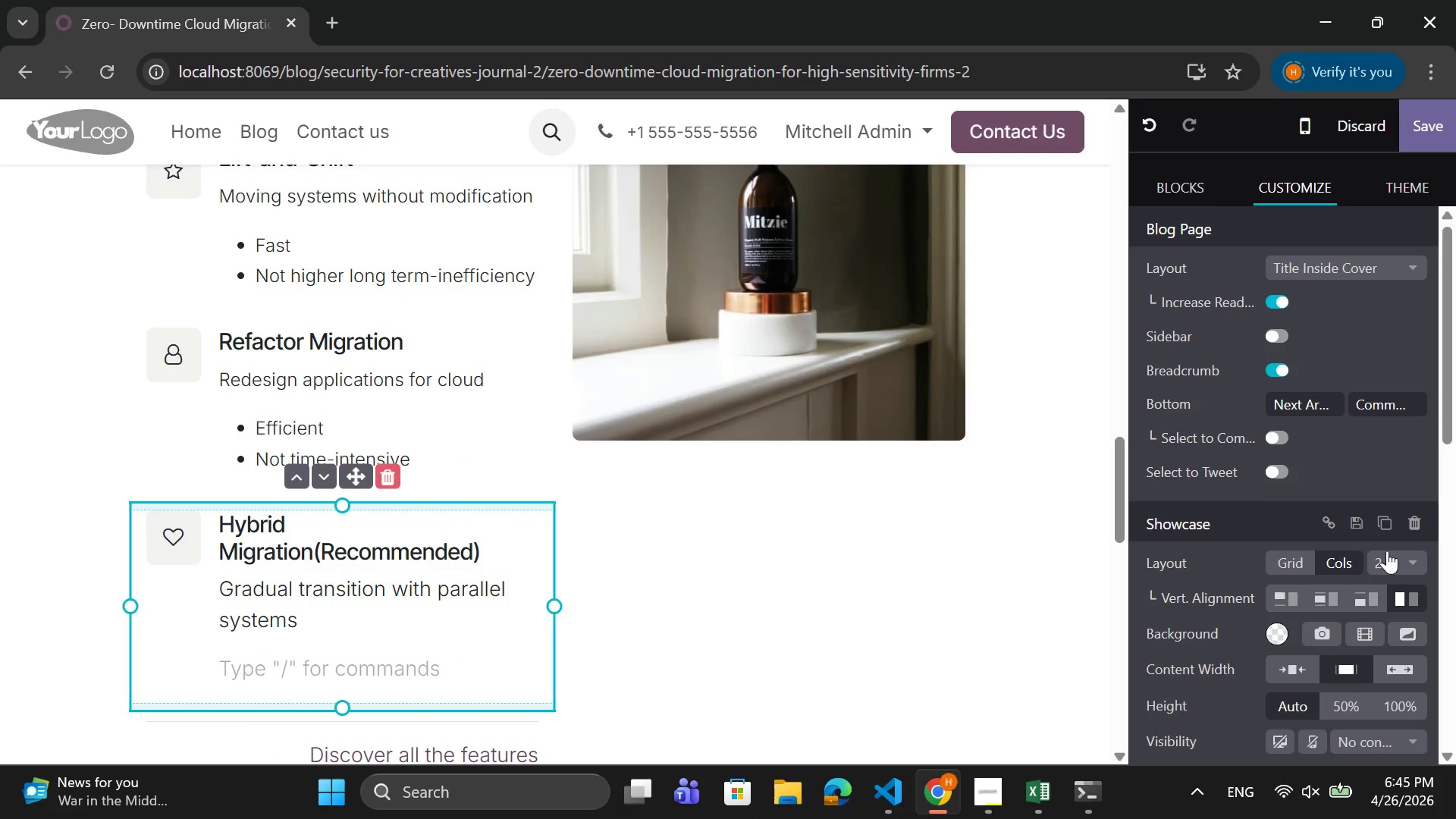 
scroll: coordinate [1259, 513], scroll_direction: down, amount: 10.0
 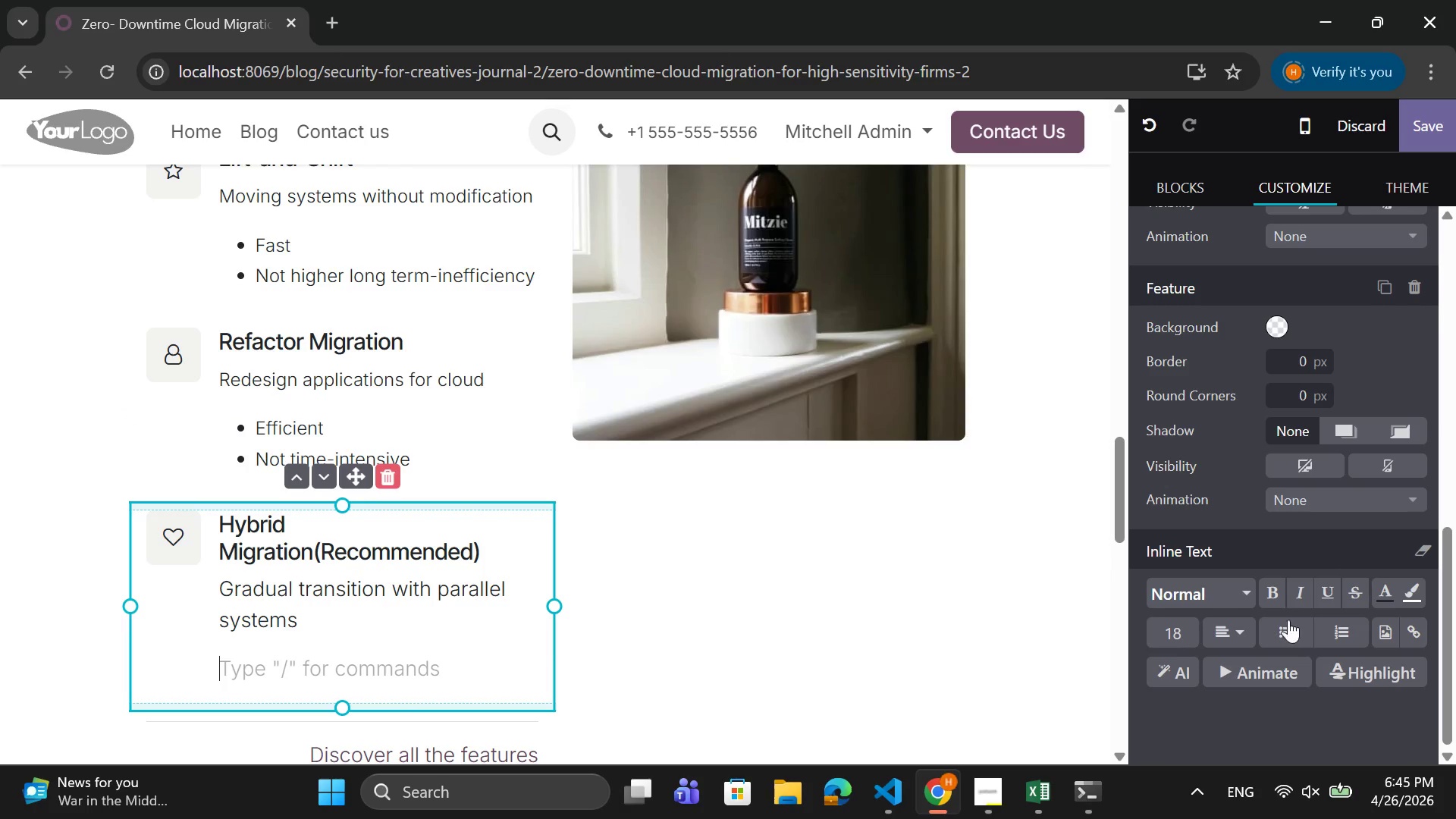 
left_click([1289, 622])
 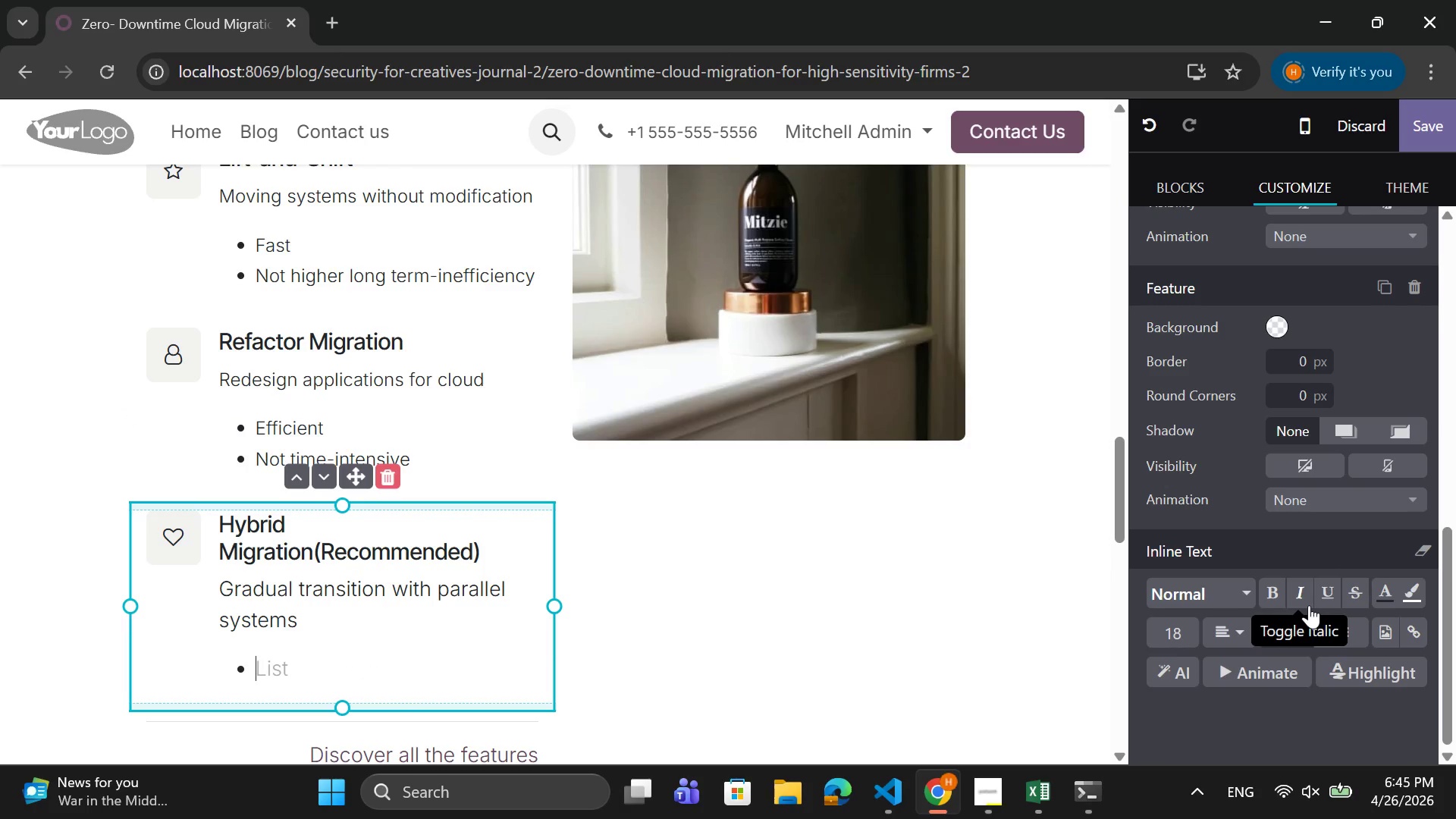 
wait(5.94)
 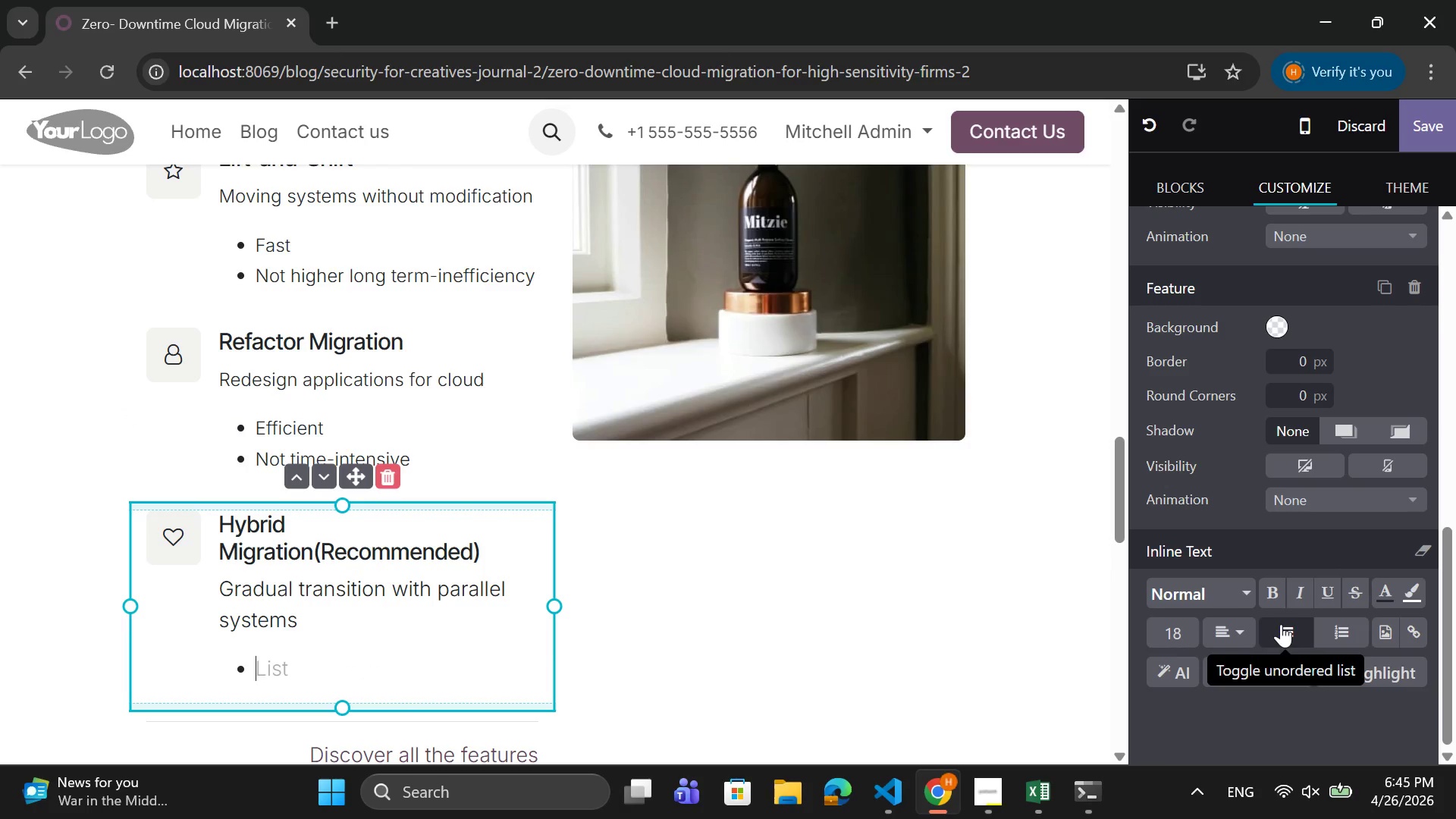 
type(Lowest risk)
 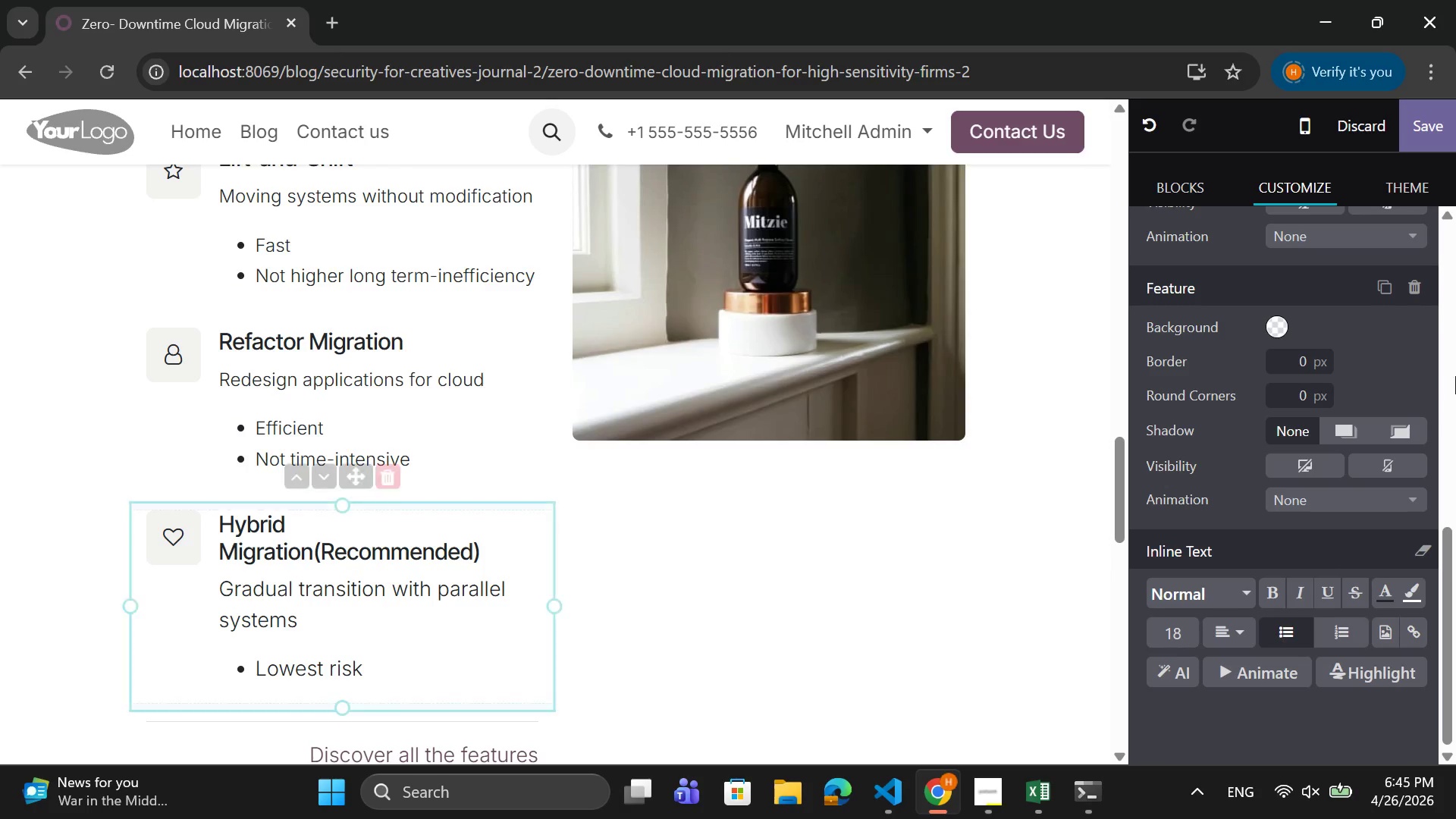 
key(Enter)
 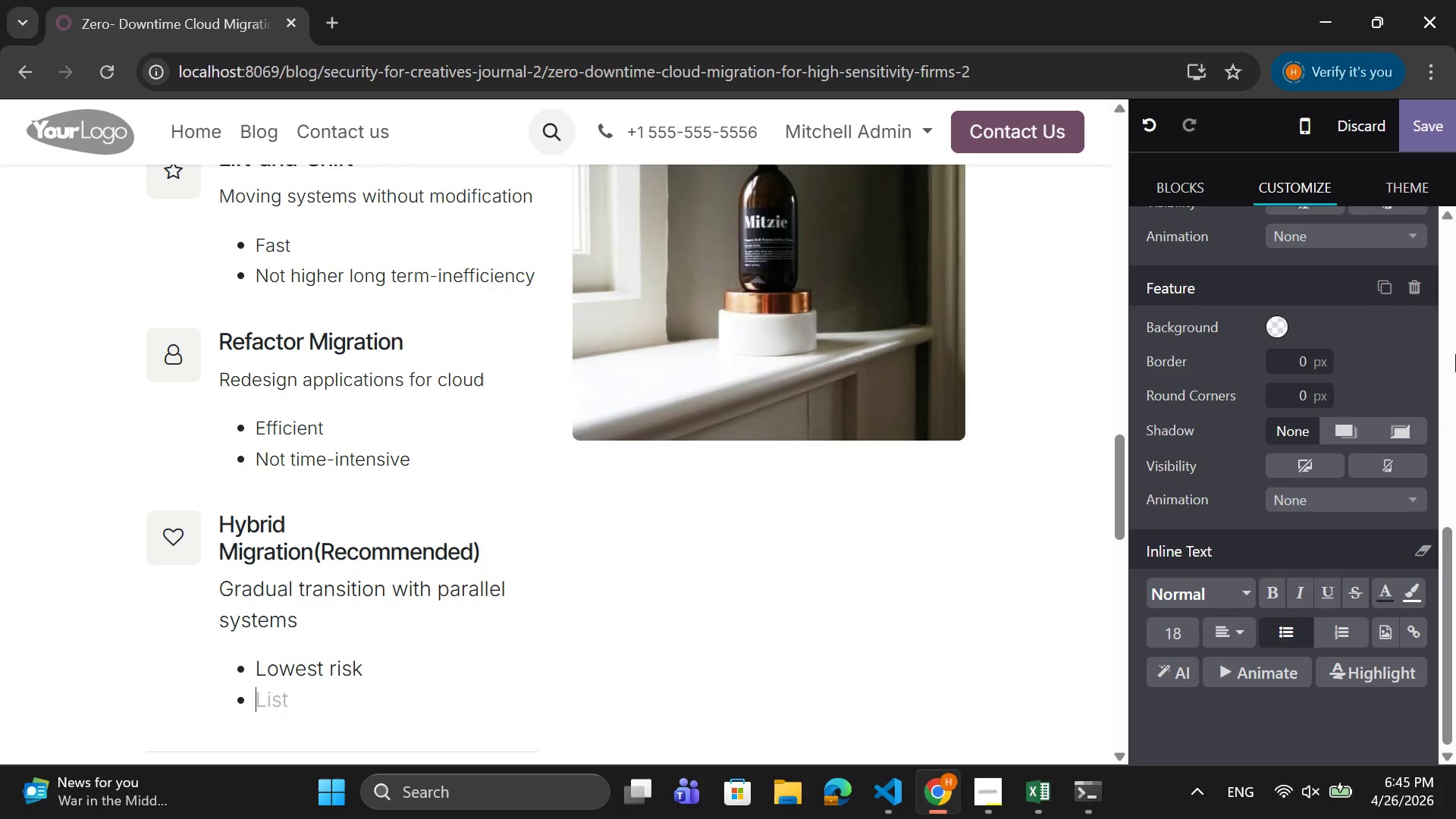 
type(ENa)
 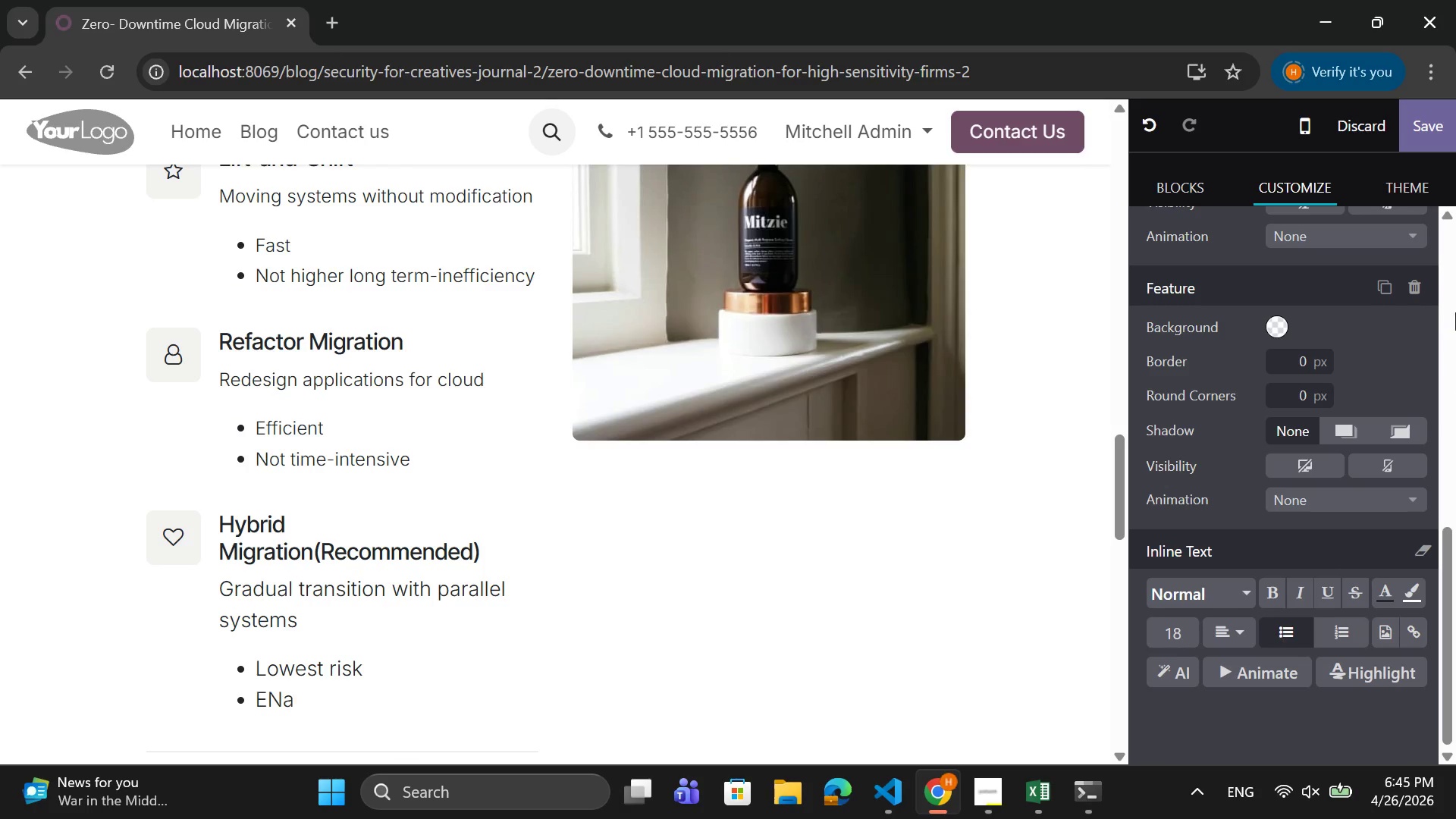 
key(Backspace)
key(Backspace)
type(nables t)
key(Backspace)
type(rollback)
 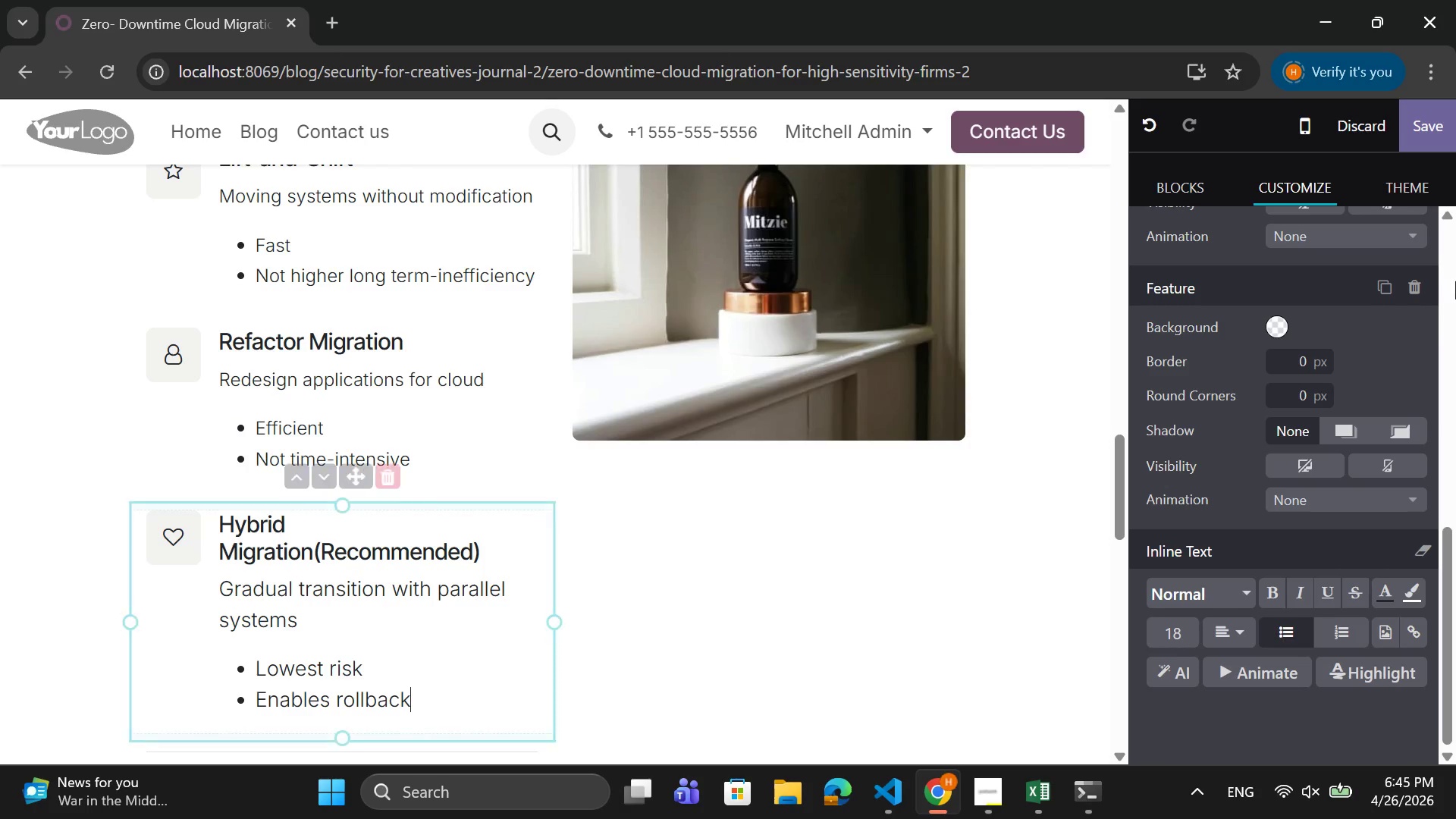 
mouse_move([1049, 824])
 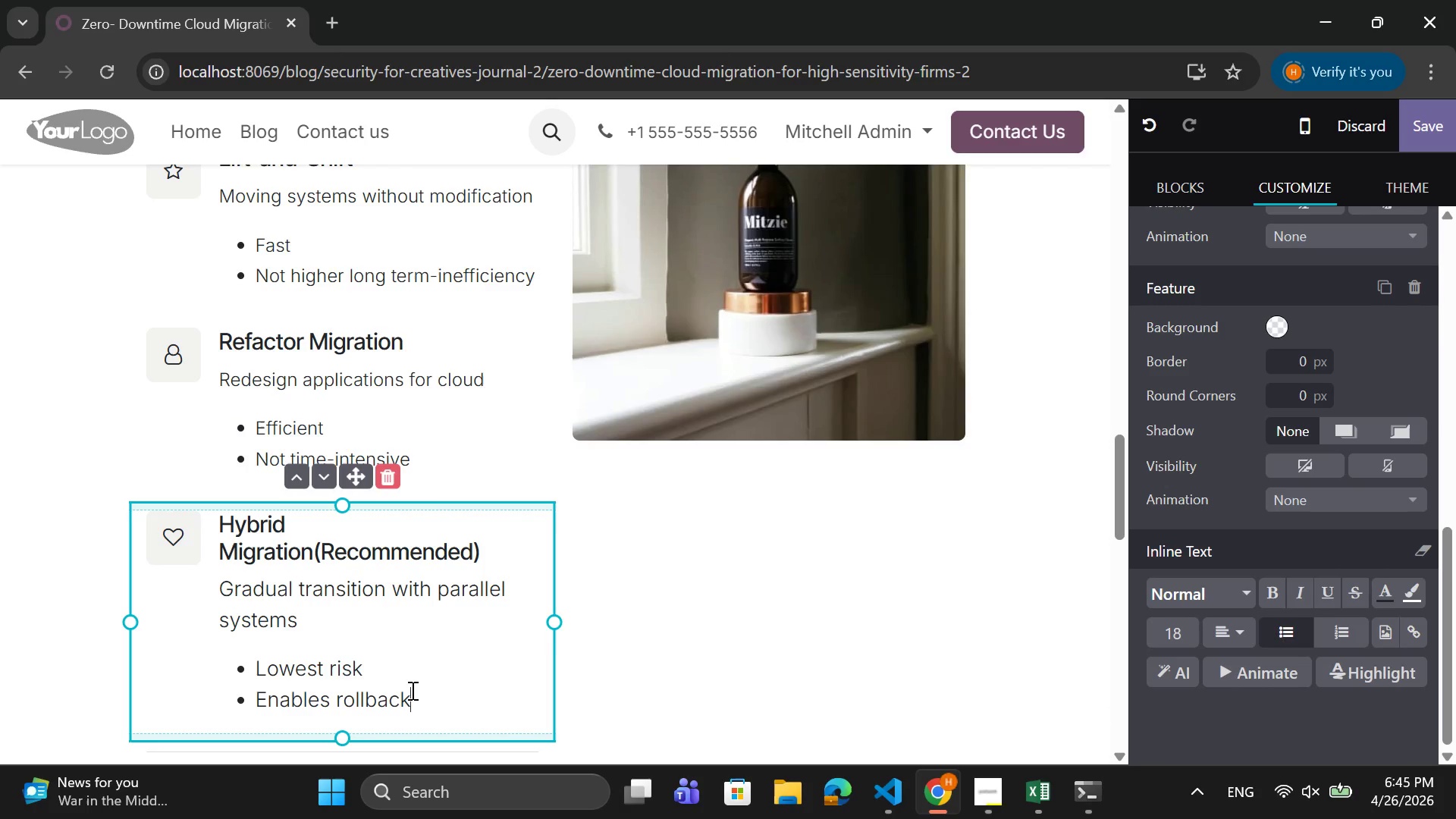 
left_click_drag(start_coordinate=[410, 691], to_coordinate=[206, 587])
 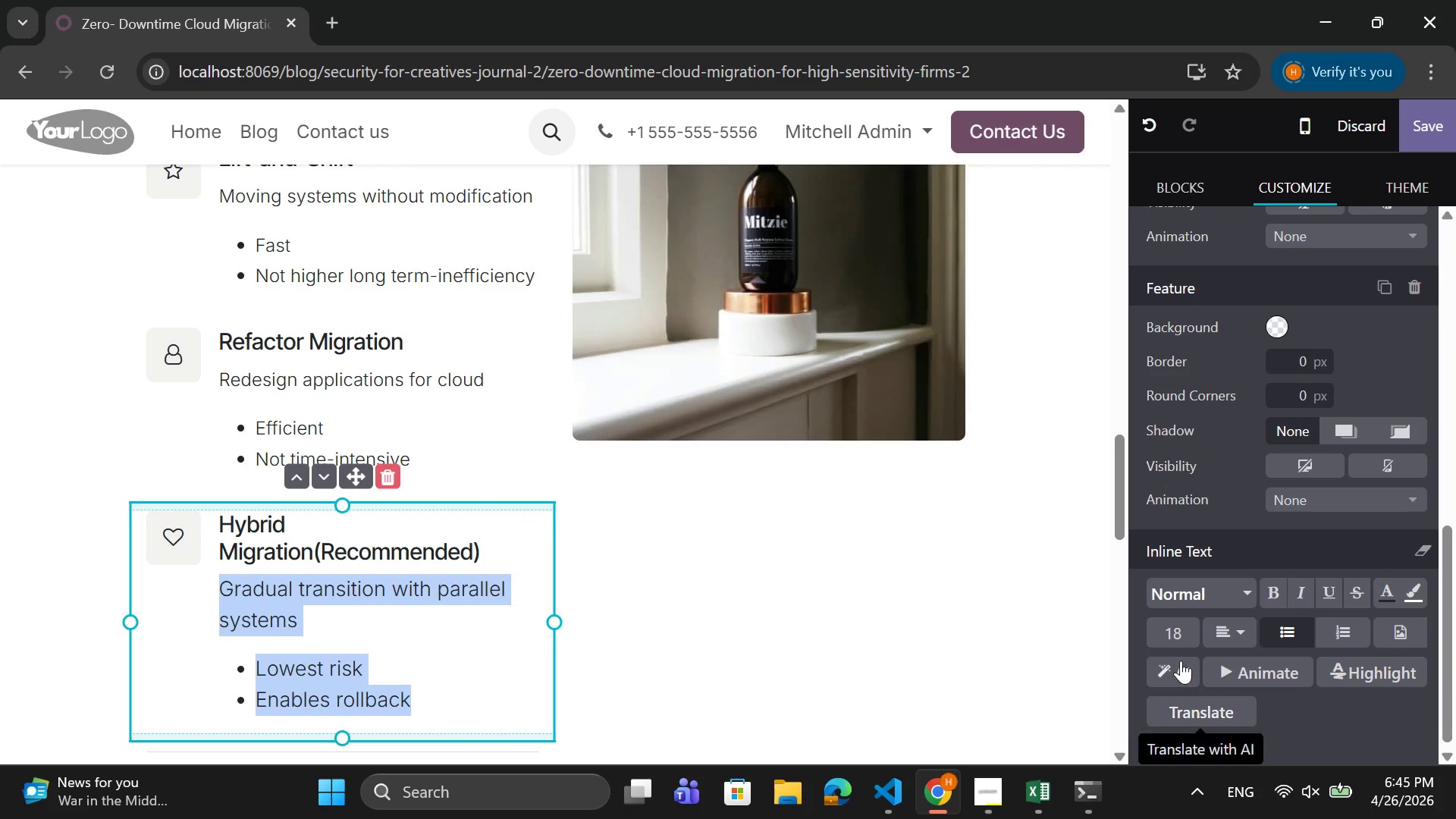 
scroll: coordinate [1181, 661], scroll_direction: down, amount: 5.0
 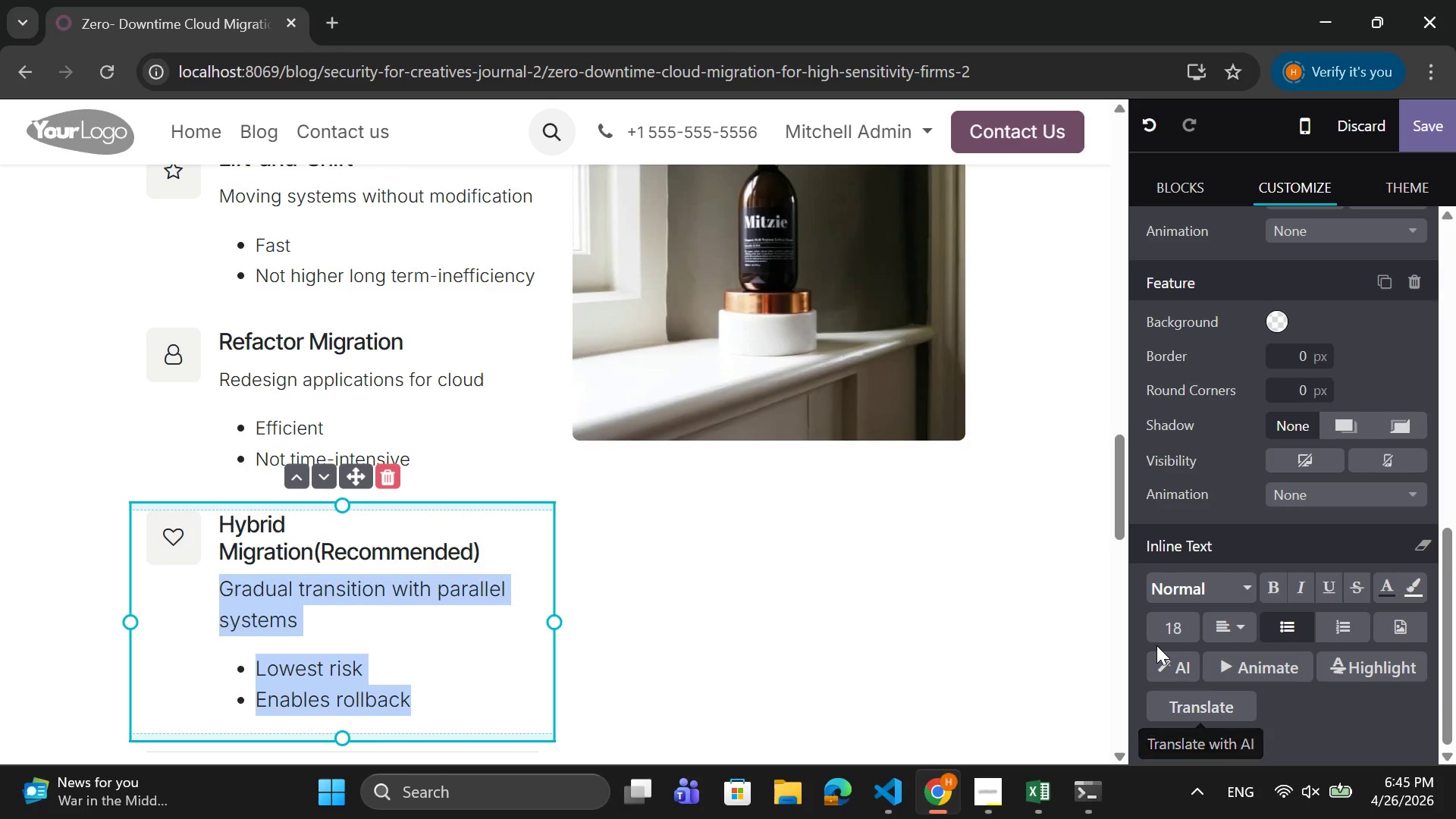 
left_click([1176, 617])
 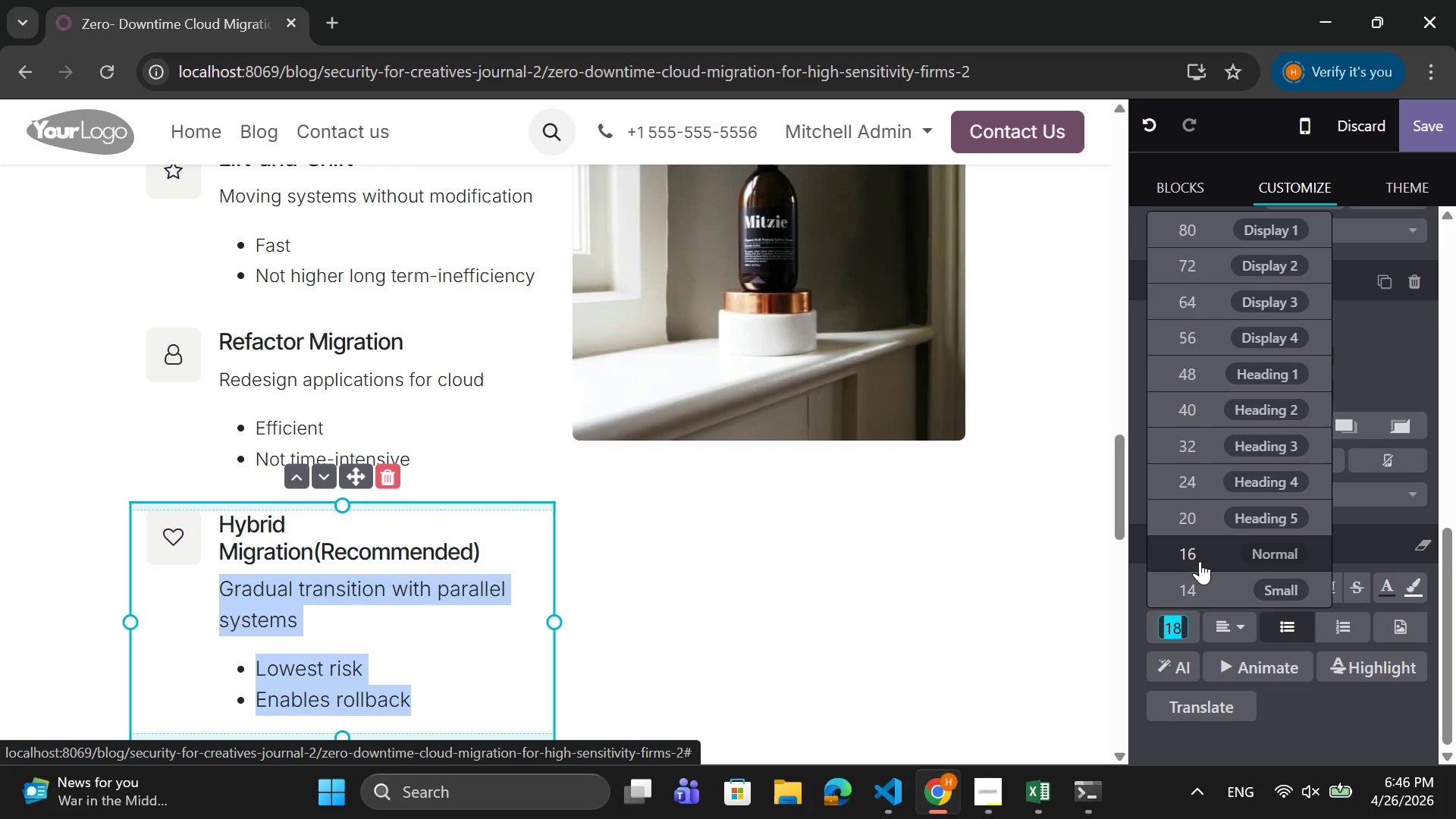 
left_click([1200, 561])
 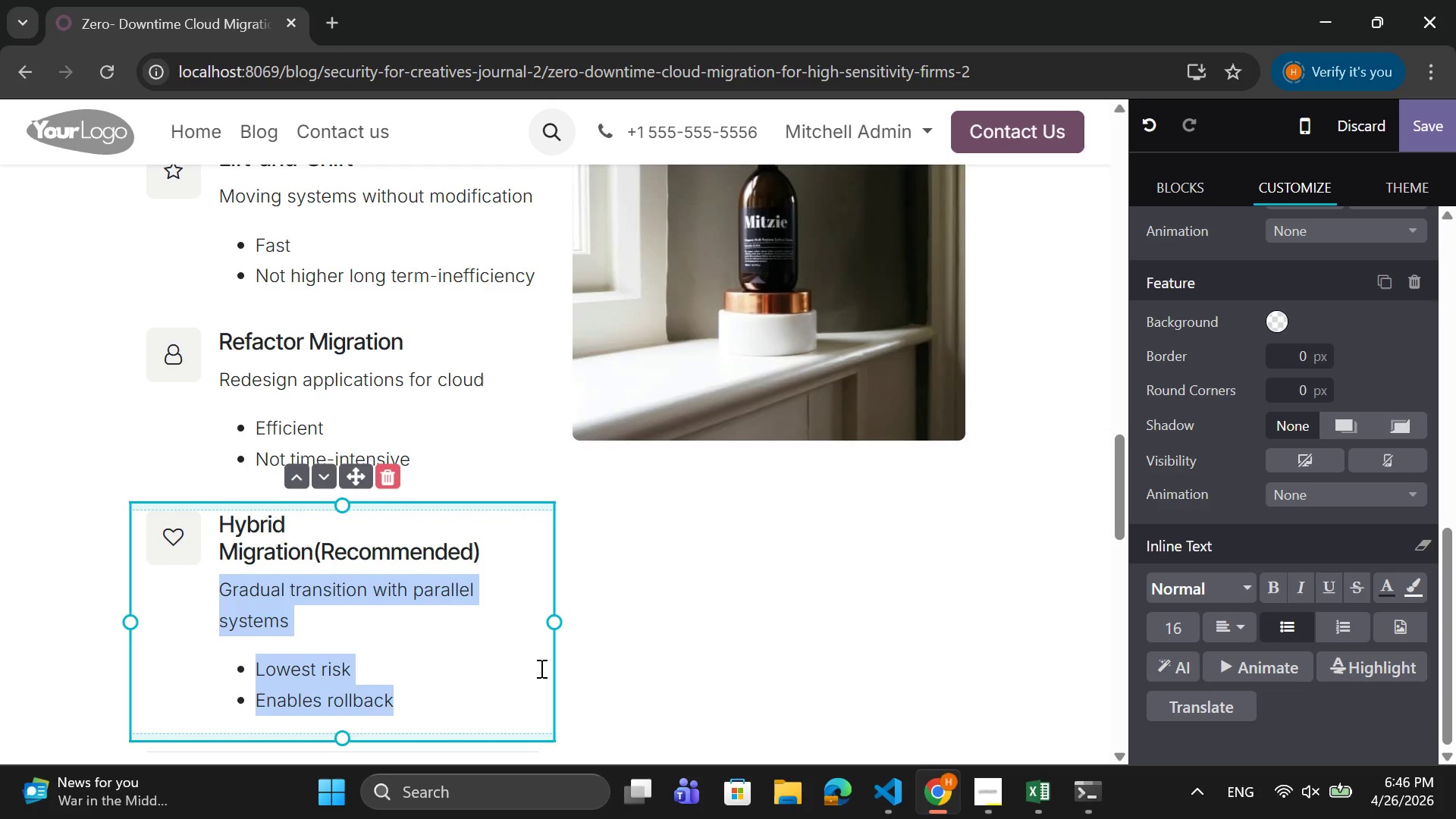 
scroll: coordinate [520, 673], scroll_direction: down, amount: 3.0
 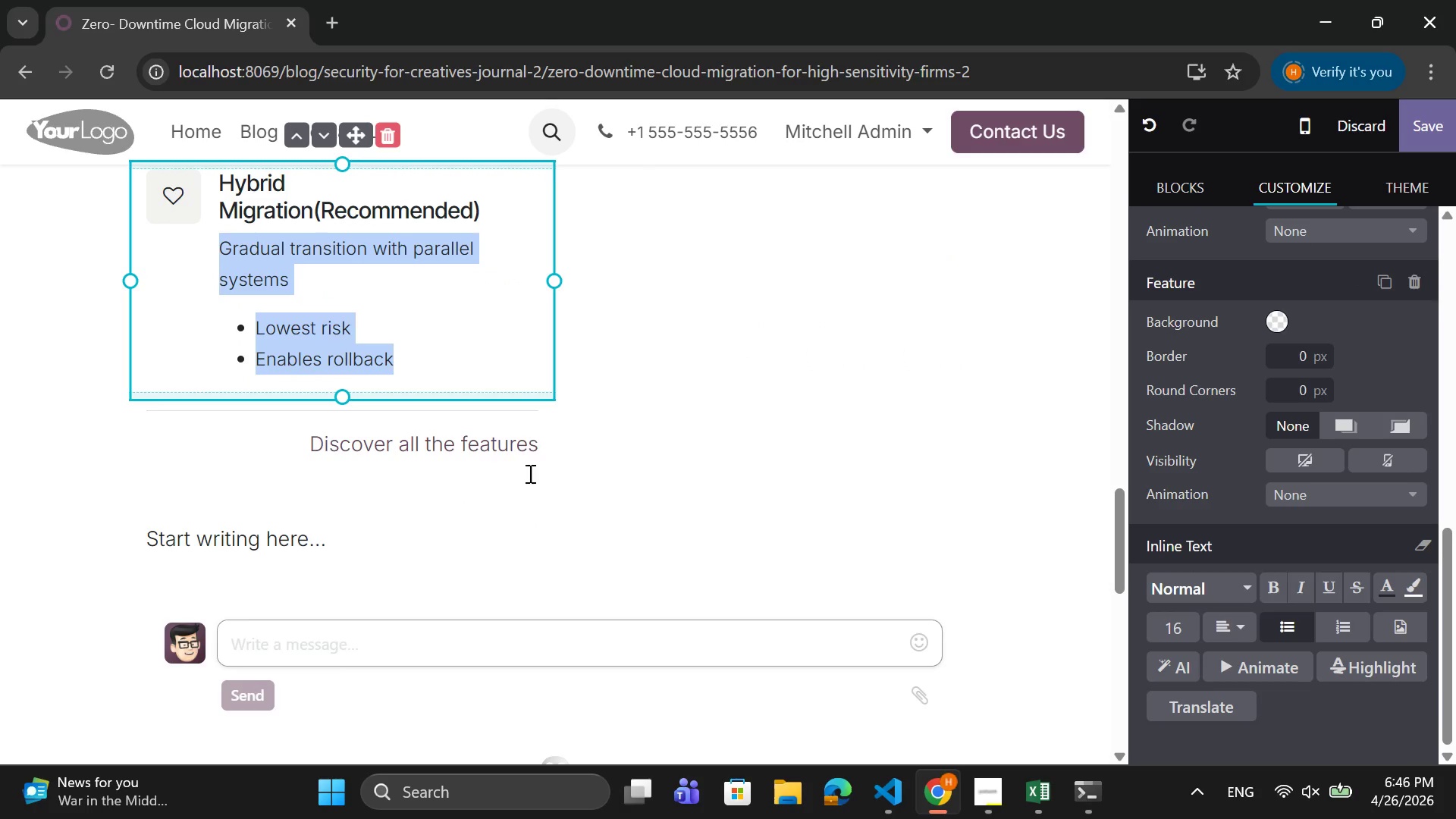 
left_click([542, 444])
 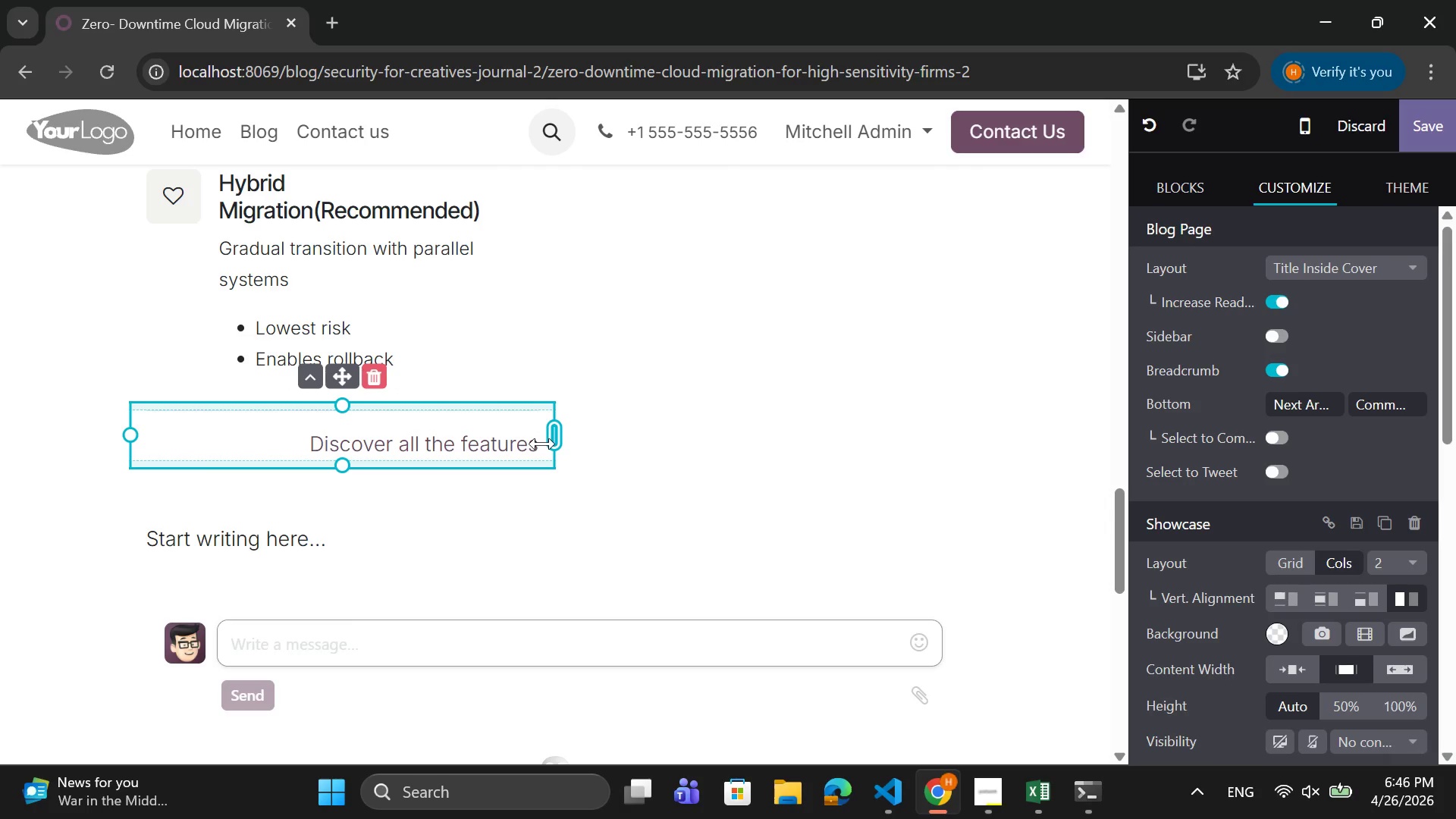 
key(Backspace)
 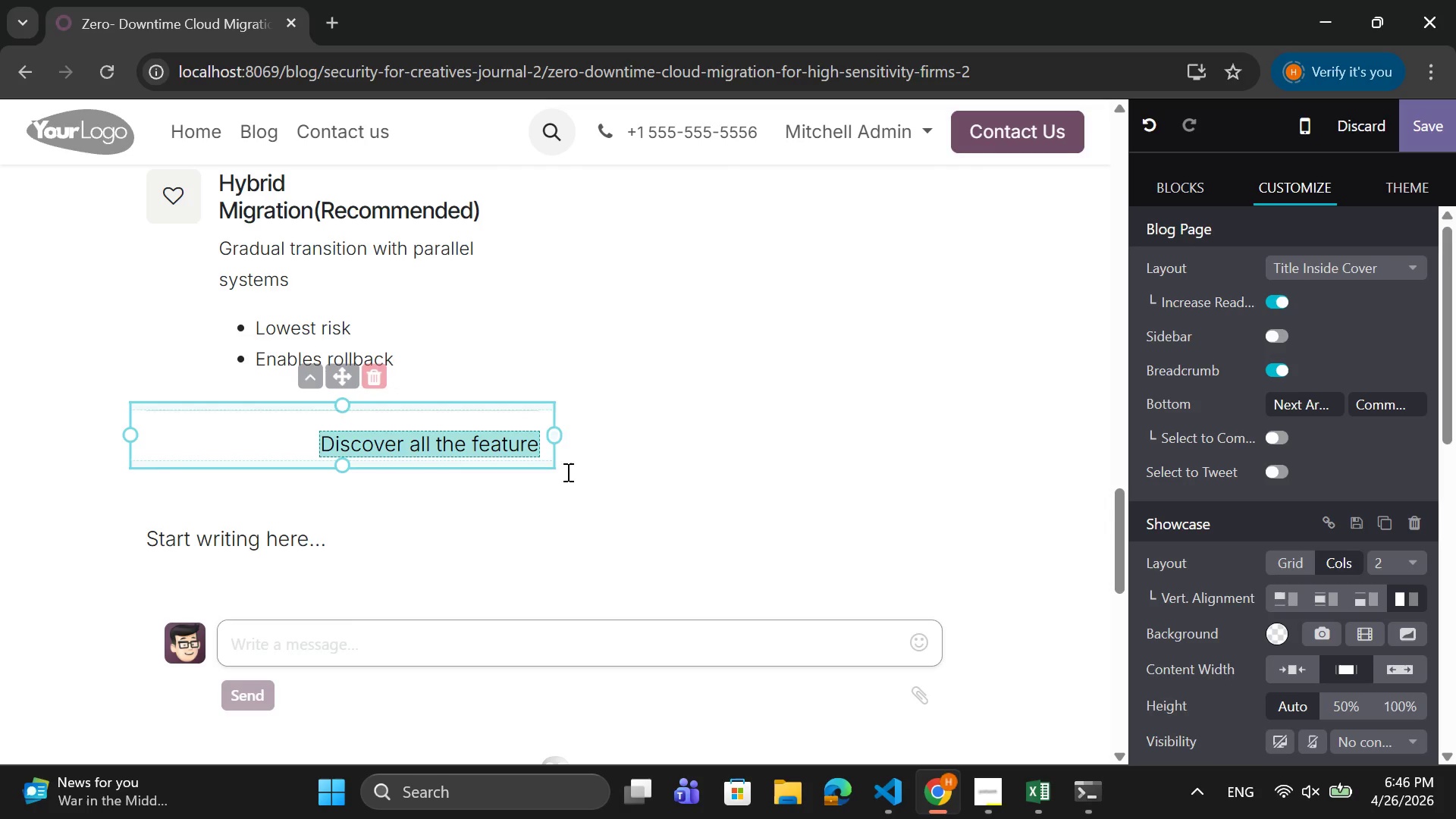 
key(Backspace)
key(Backspace)
key(Backspace)
key(Backspace)
key(Backspace)
key(Backspace)
key(Backspace)
key(Backspace)
key(Backspace)
key(Backspace)
key(Backspace)
key(Backspace)
key(Backspace)
key(Backspace)
key(Backspace)
key(Backspace)
key(Backspace)
key(Backspace)
key(Backspace)
key(Backspace)
key(Backspace)
key(Backspace)
key(Backspace)
key(Backspace)
type(Zero-Downto)
key(Backspace)
type(ime Arche)
 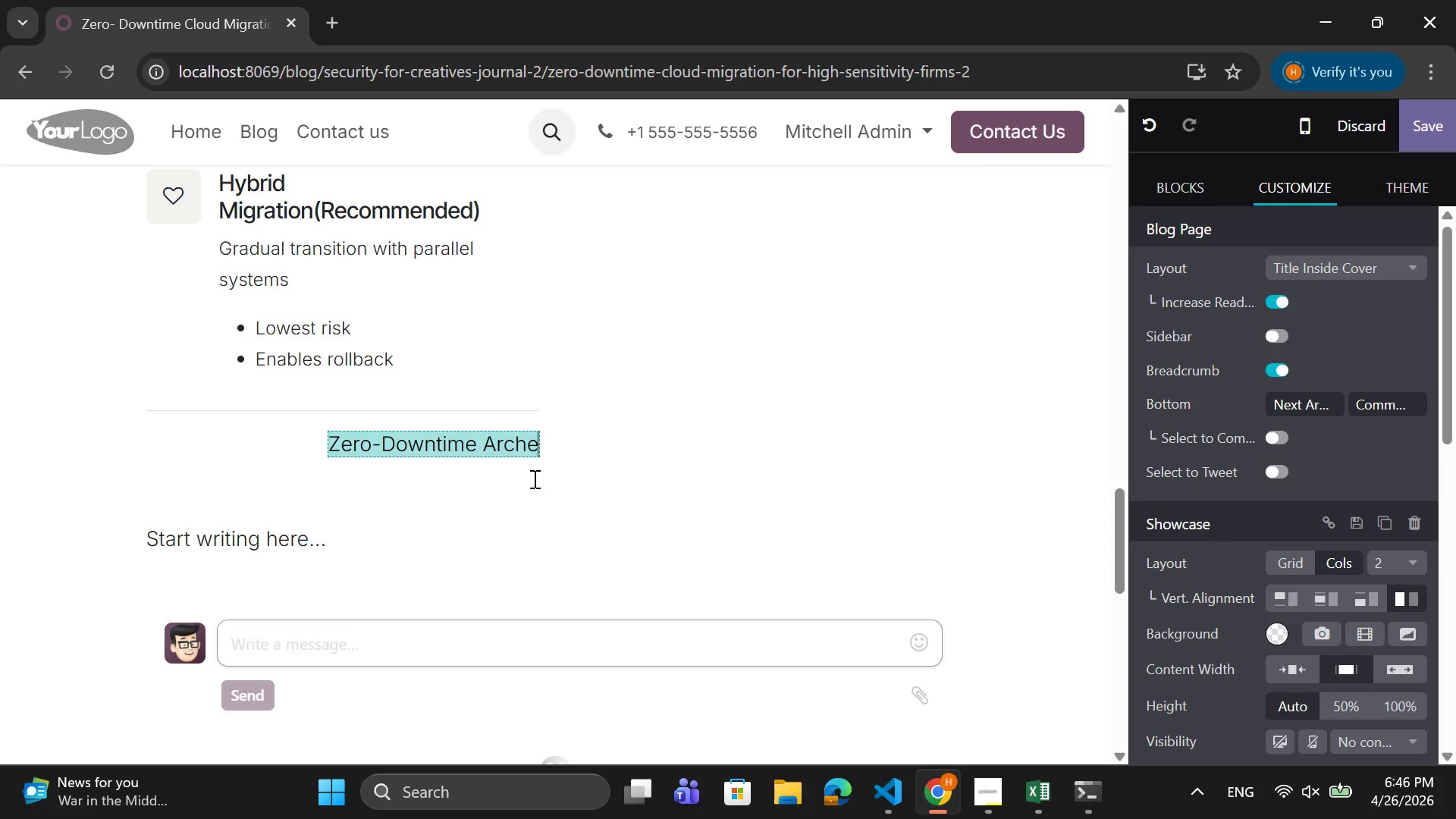 
key(Backspace)
type(iy=)
key(Backspace)
key(Backspace)
type(tecture d)
key(Backspace)
type(Design)
 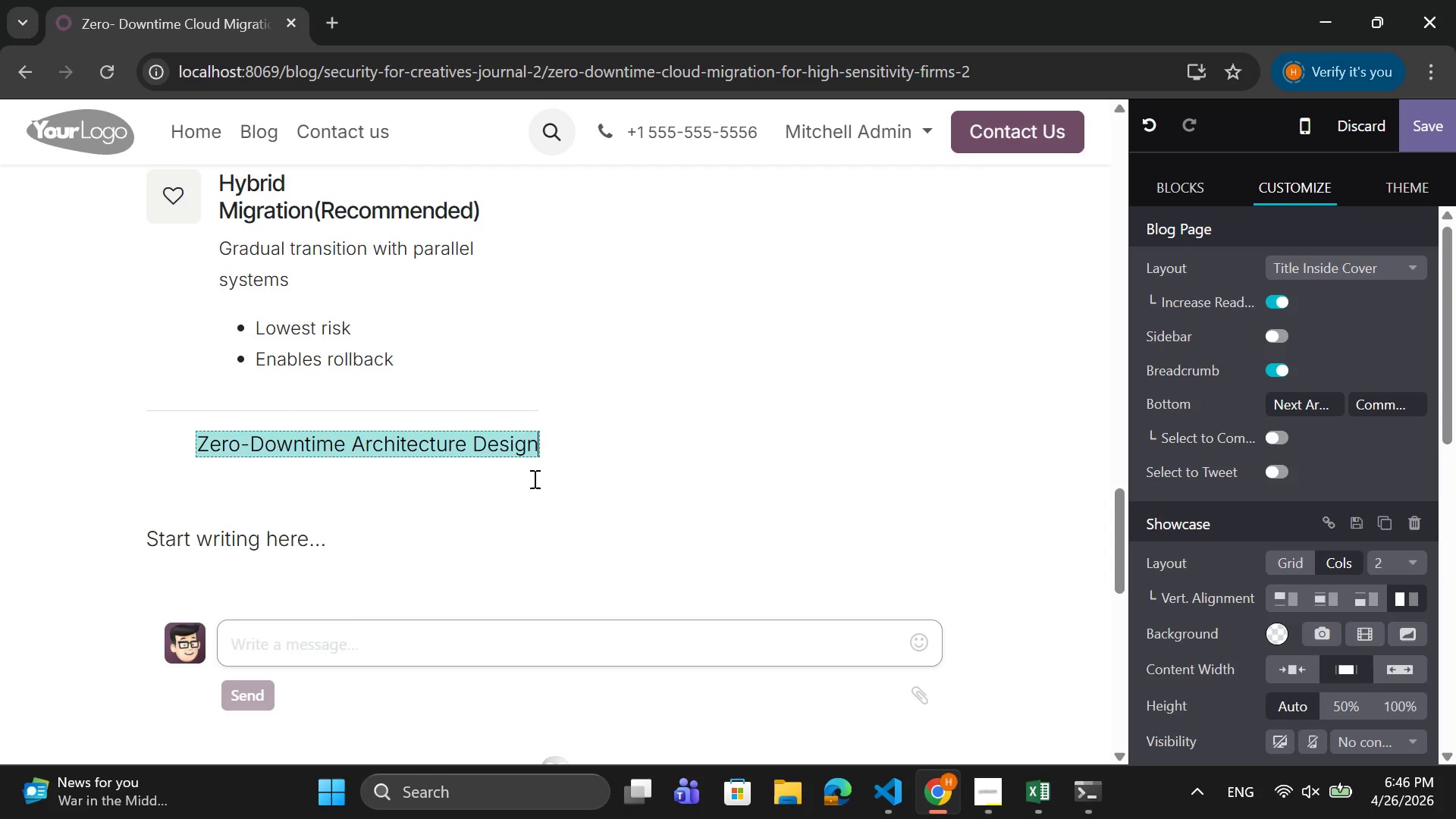 
left_click([571, 452])
 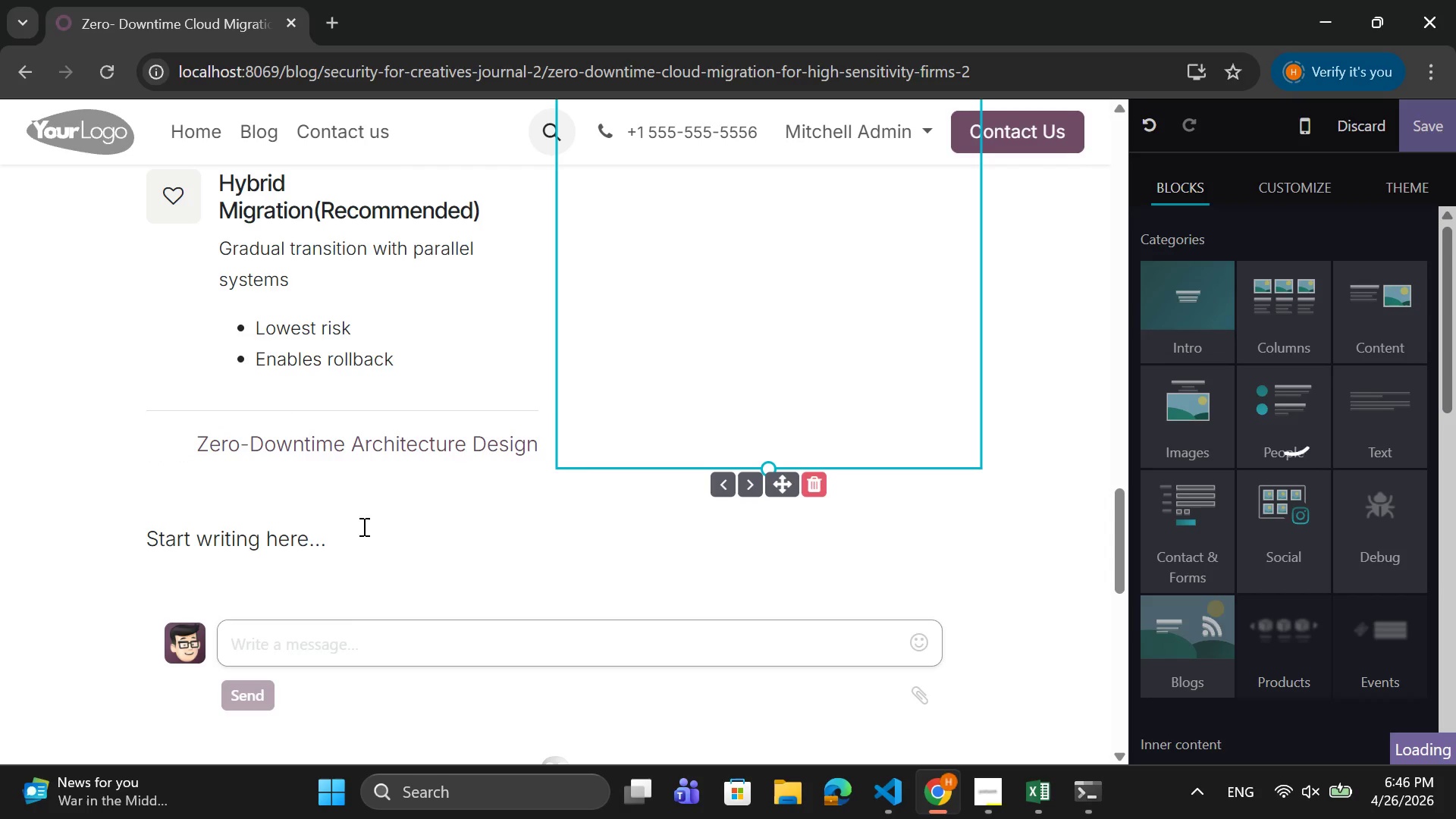 
left_click([427, 538])
 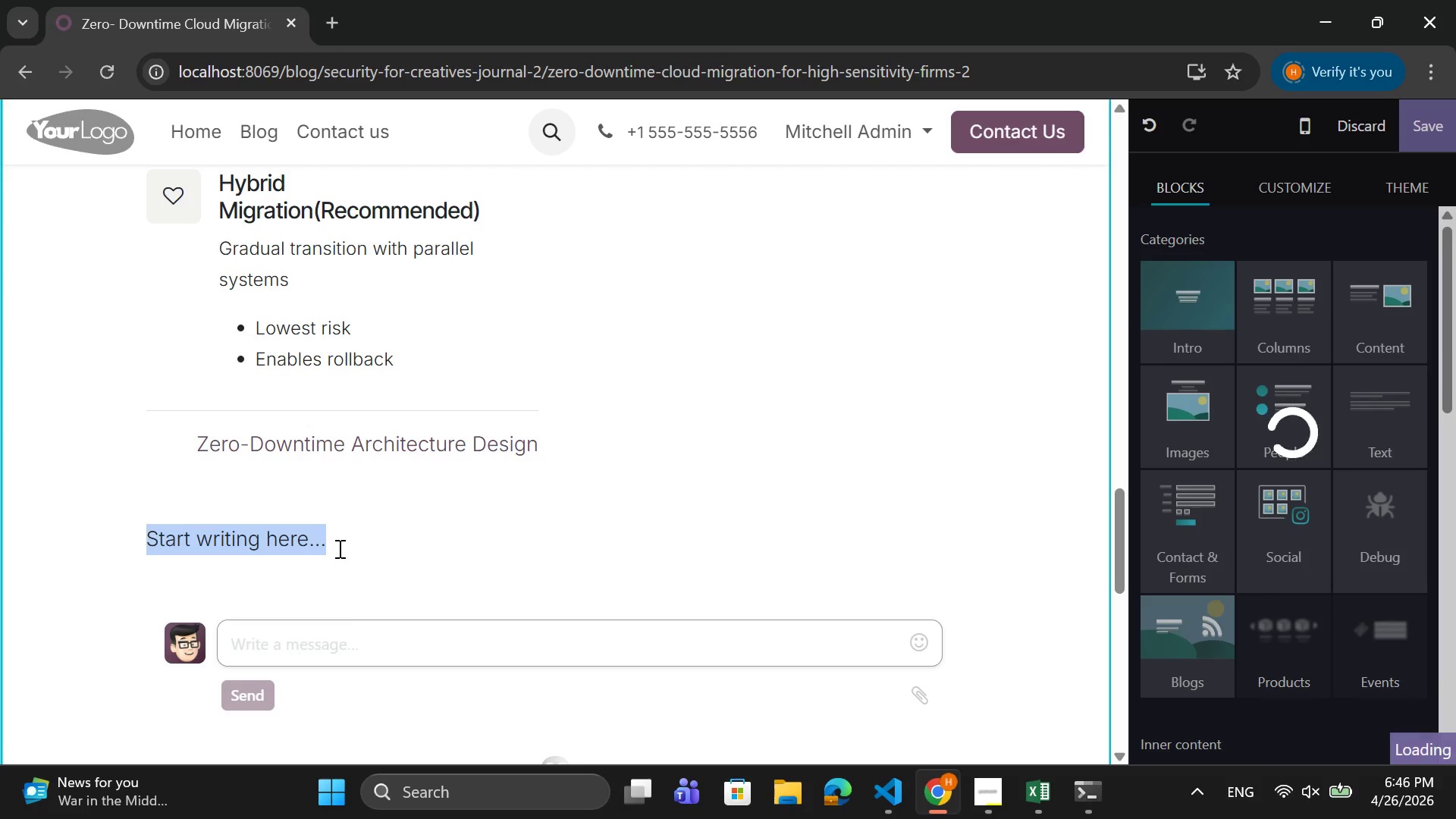 
scroll: coordinate [577, 425], scroll_direction: up, amount: 4.0
 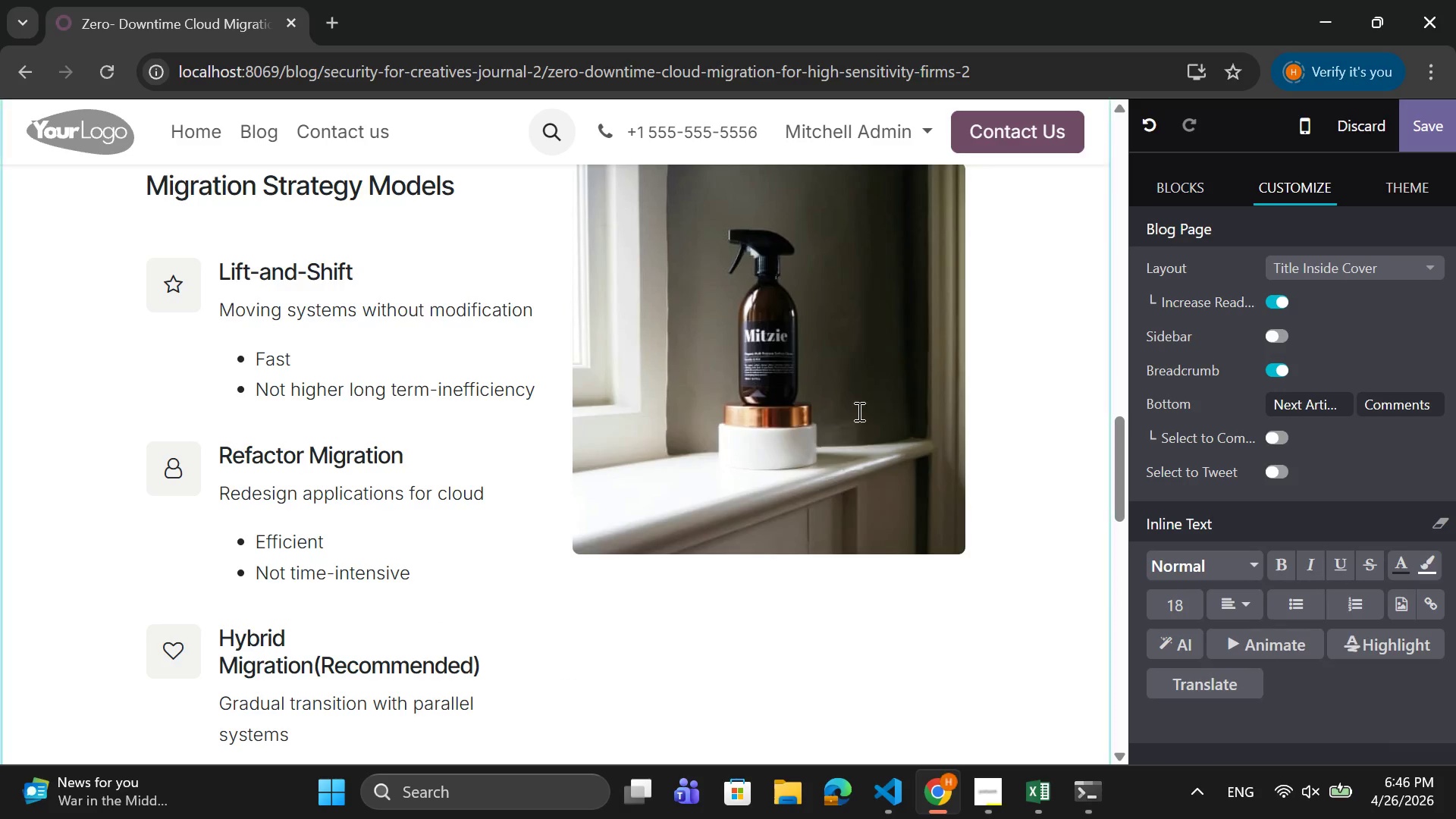 
left_click_drag(start_coordinate=[857, 411], to_coordinate=[852, 413])
 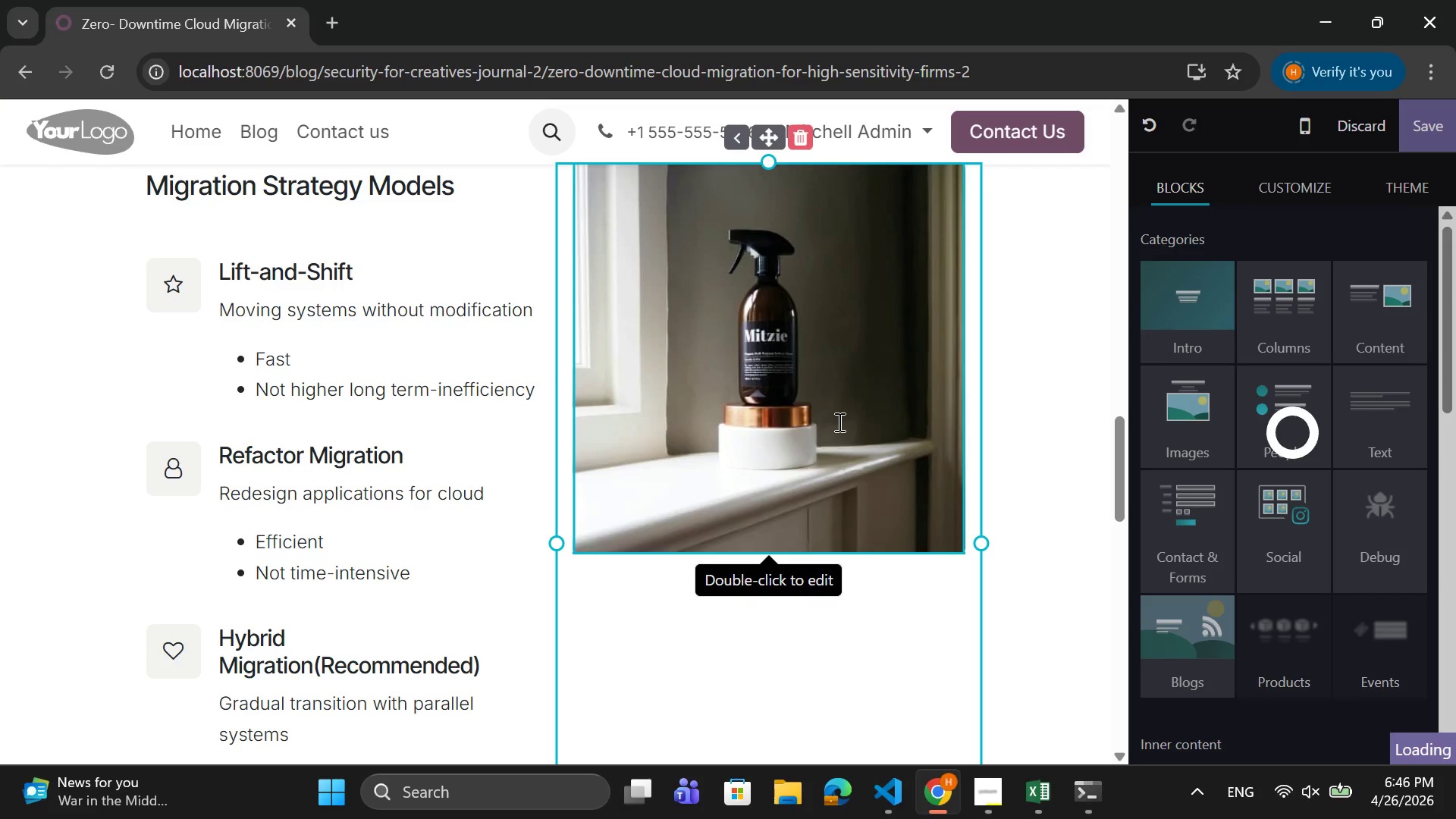 
double_click([834, 423])
 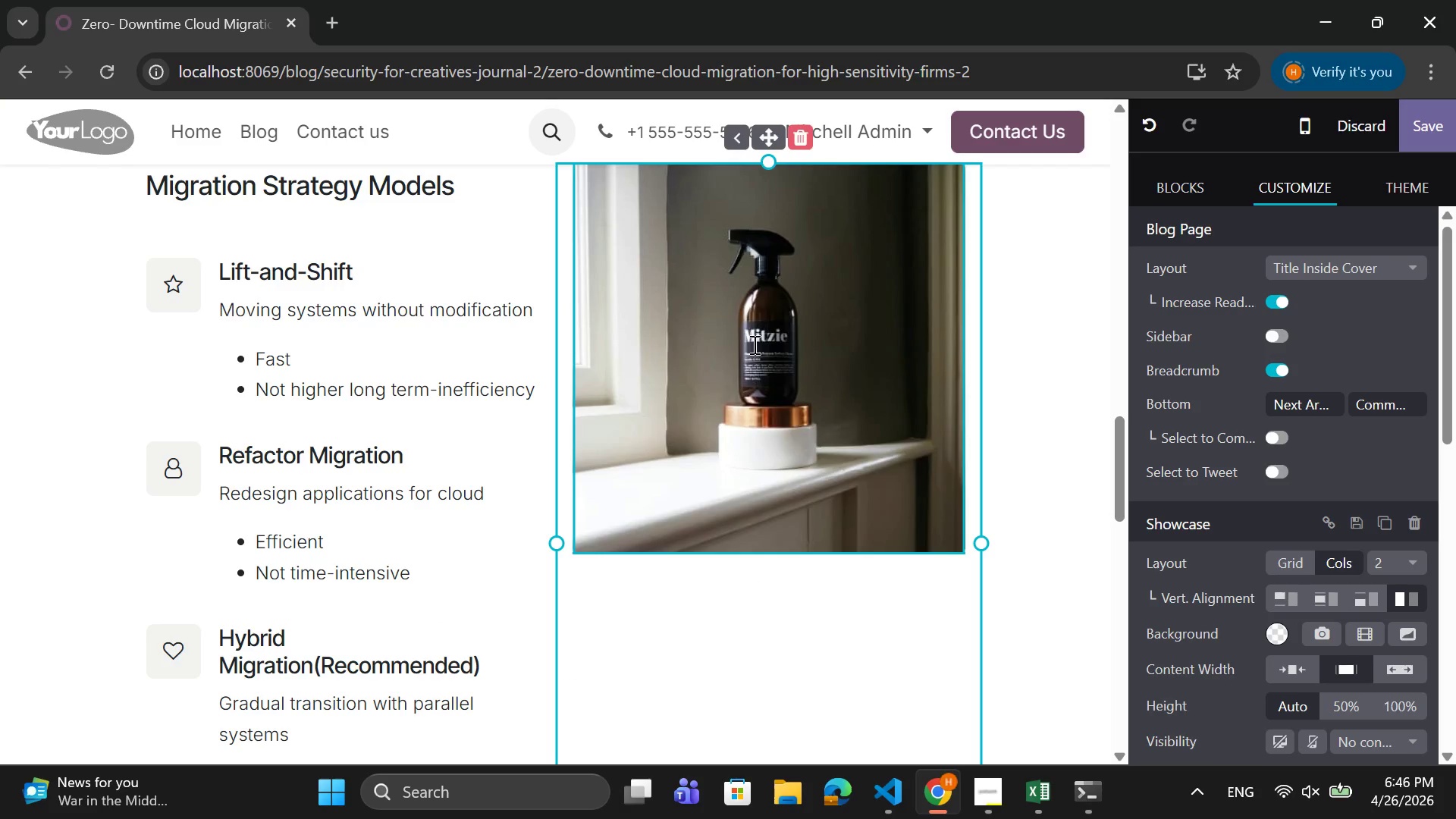 
double_click([753, 344])
 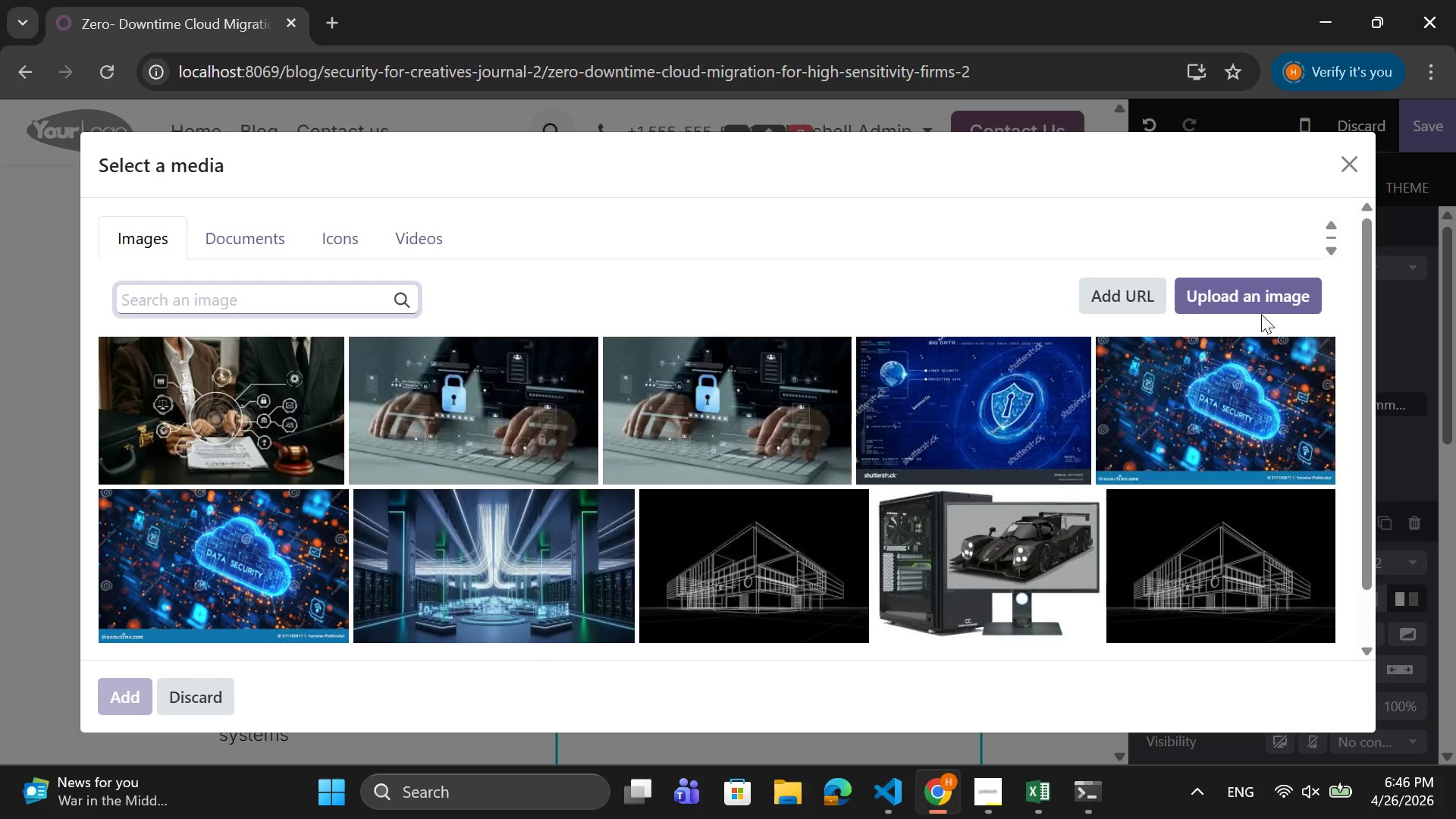 
left_click([1261, 299])
 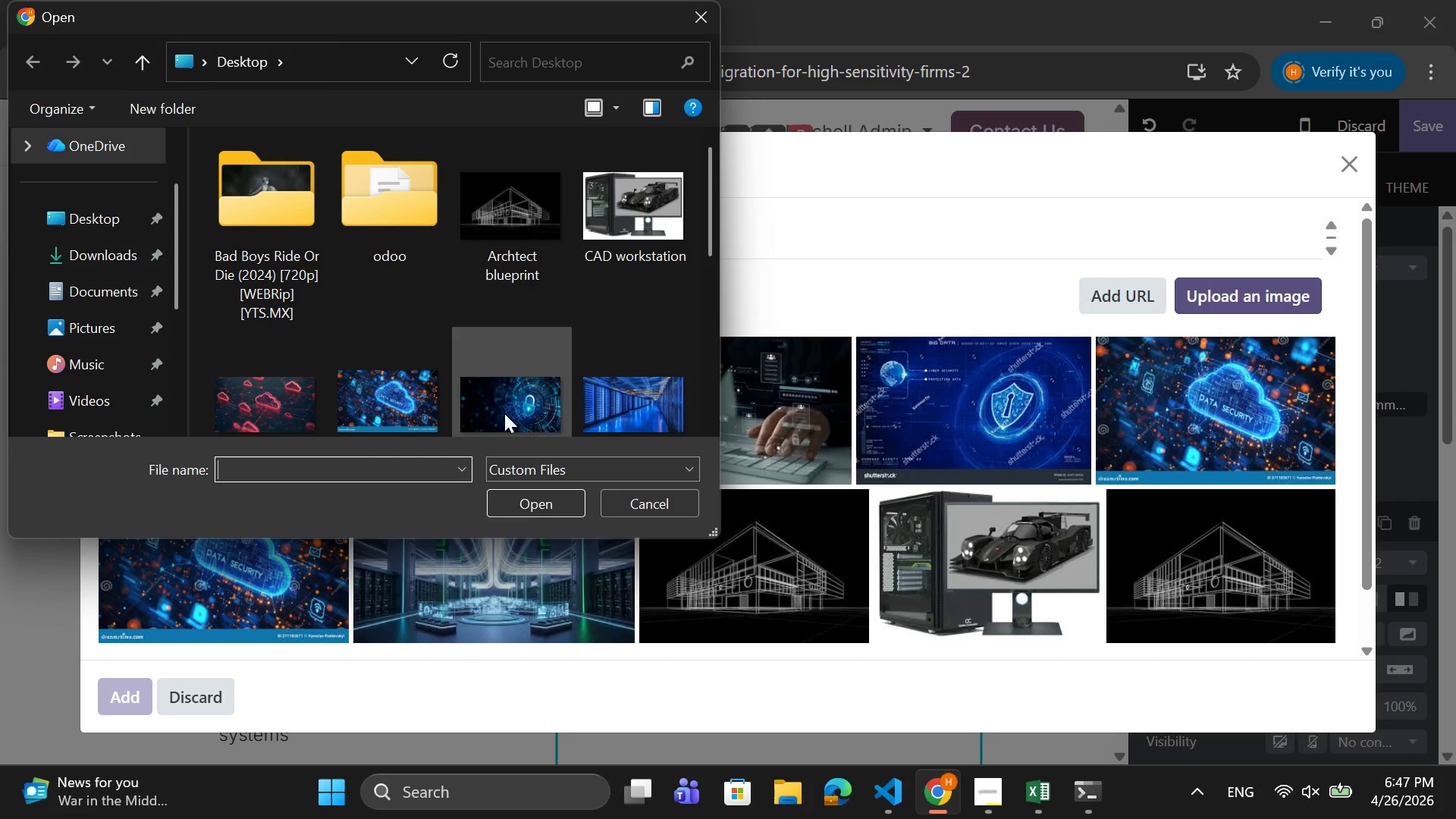 
scroll: coordinate [379, 364], scroll_direction: down, amount: 3.0
 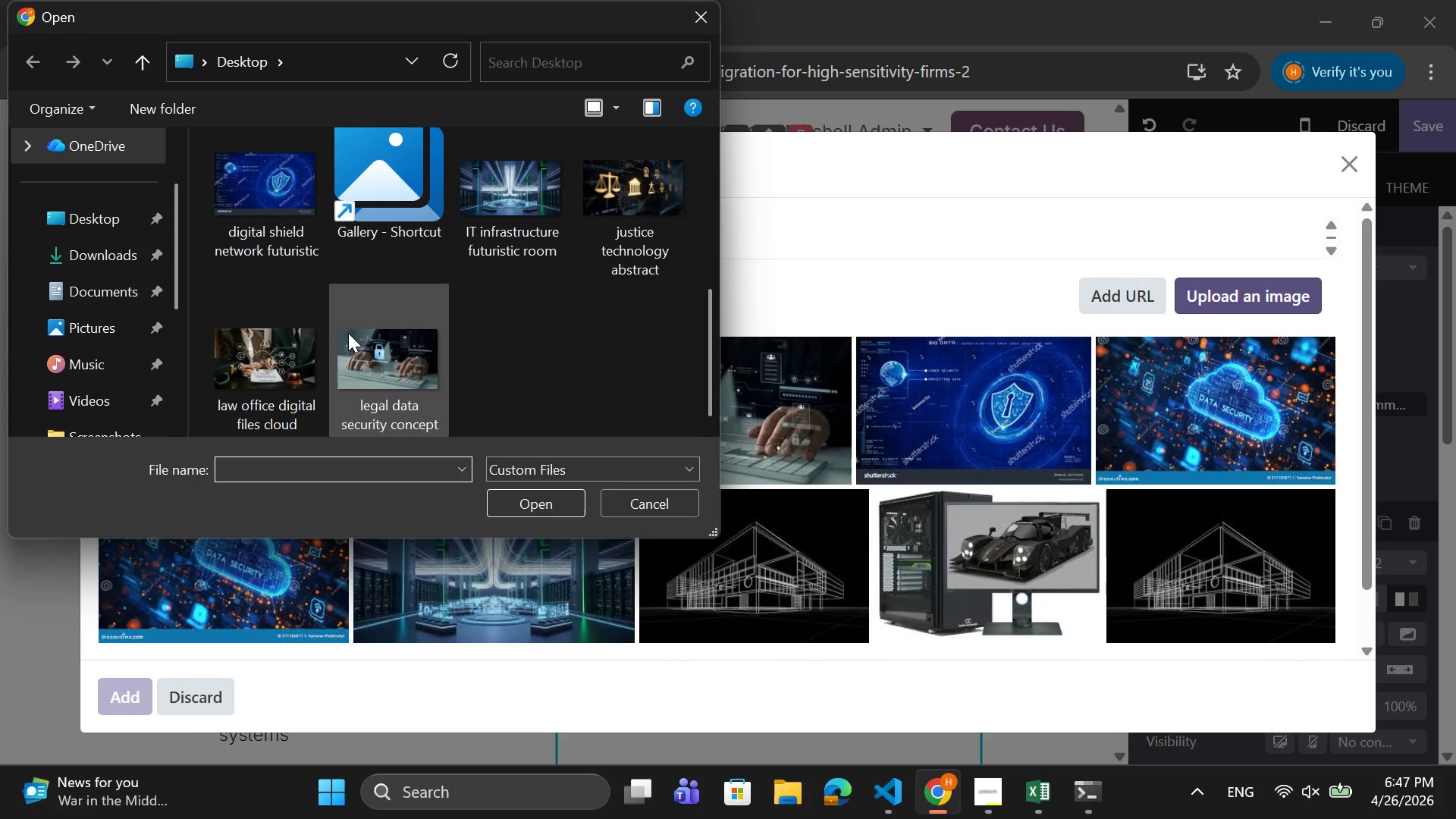 
scroll: coordinate [435, 314], scroll_direction: up, amount: 3.0
 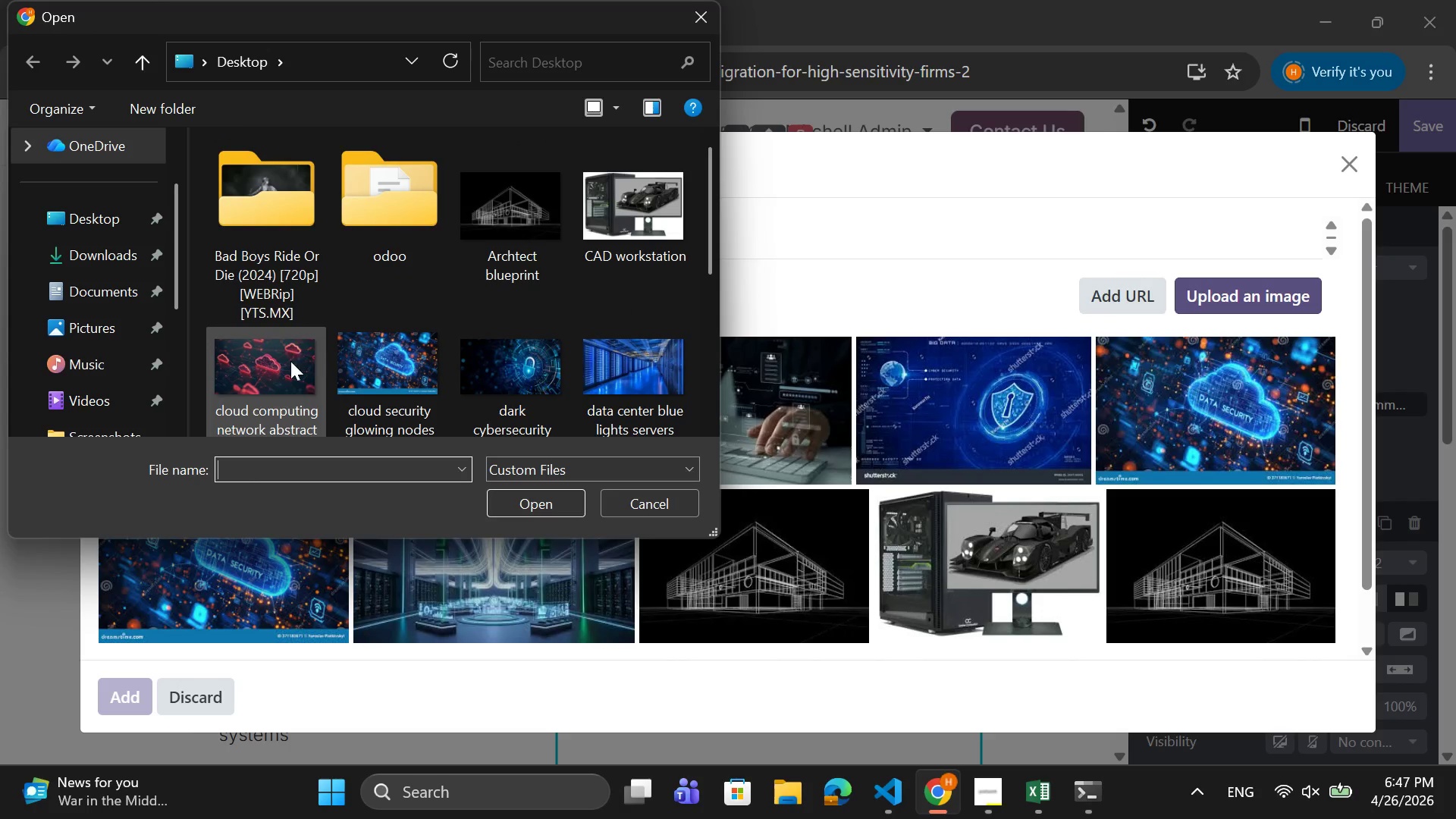 
left_click([287, 364])
 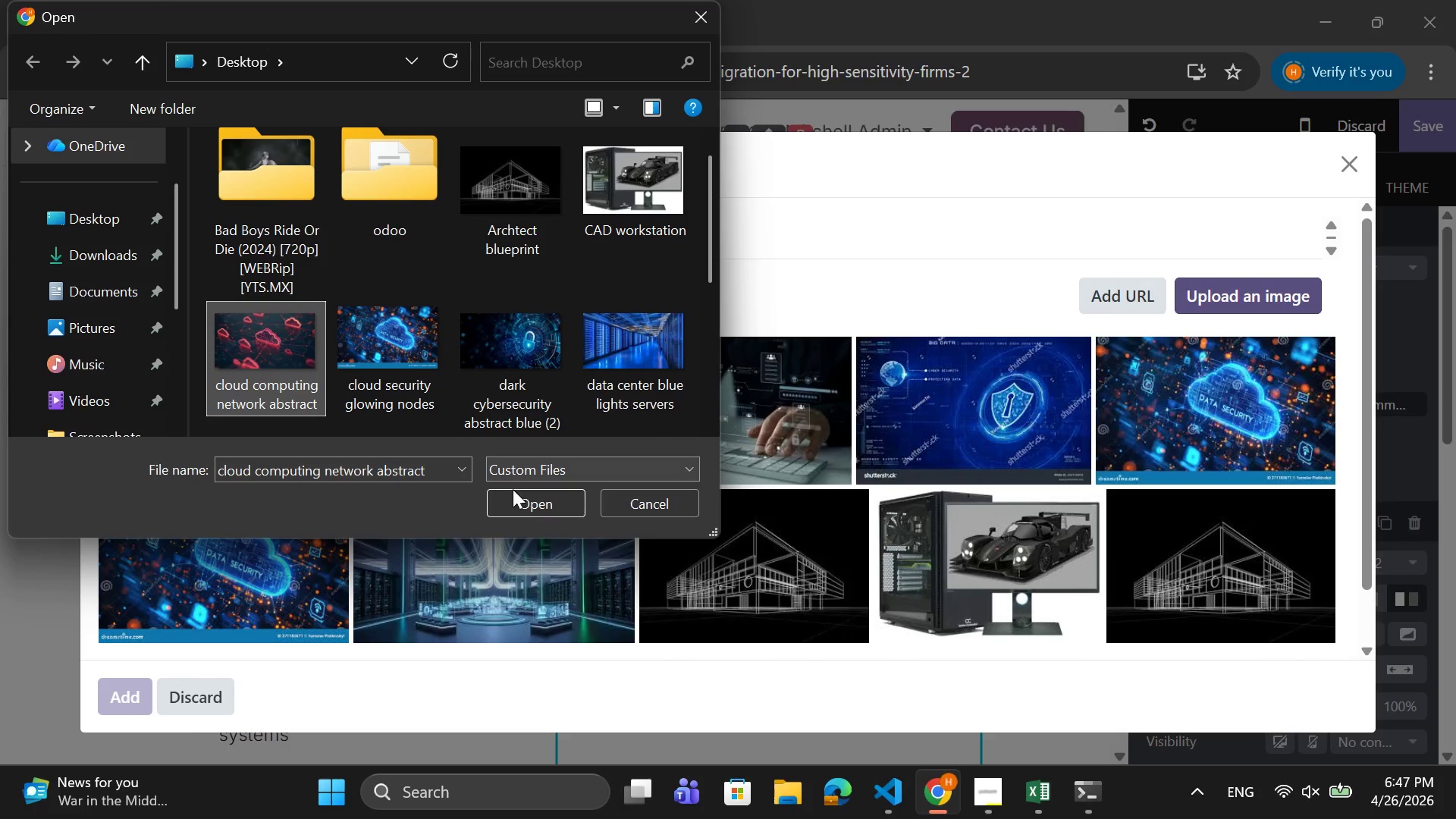 
left_click([516, 497])
 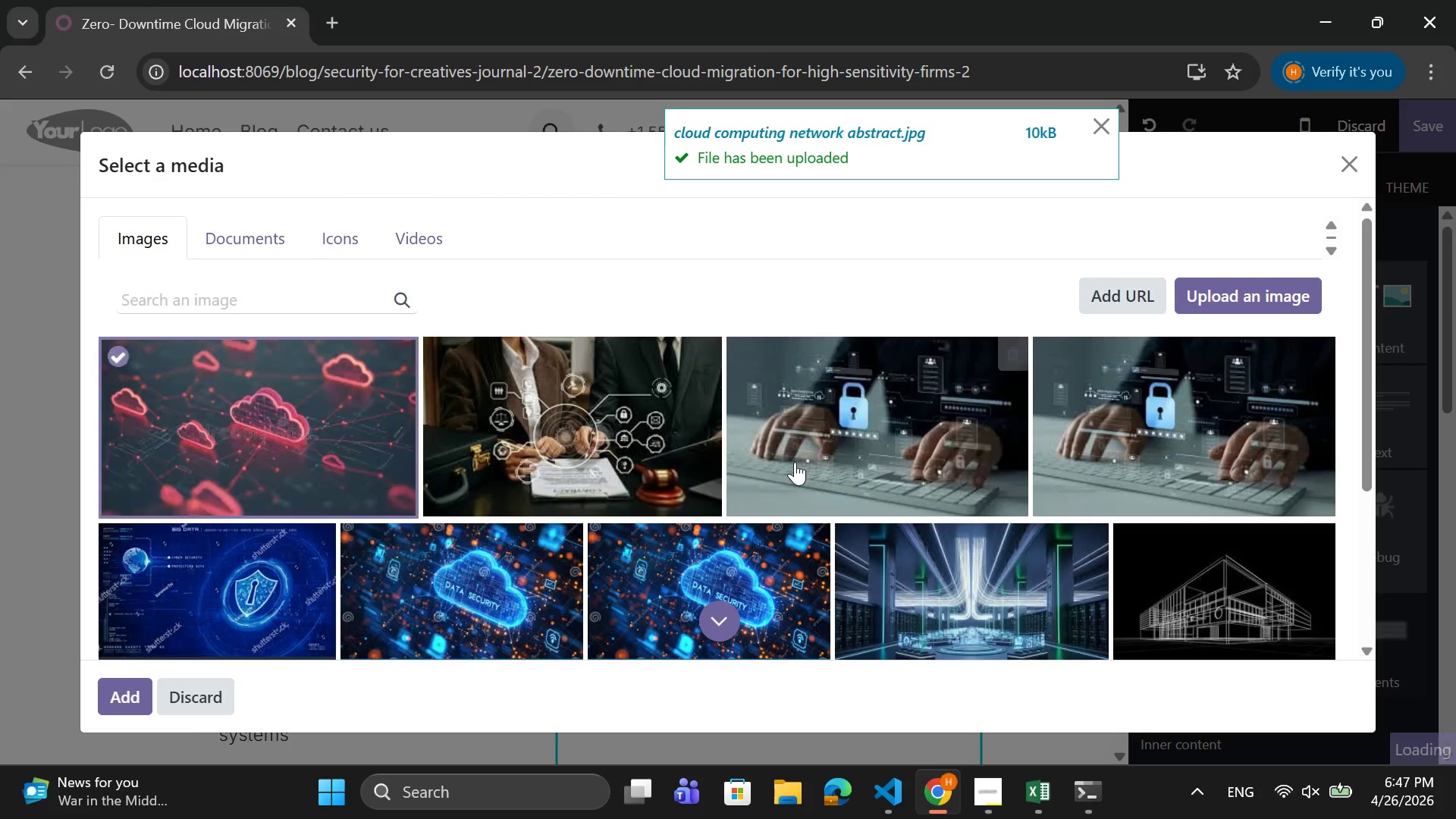 
left_click([394, 440])
 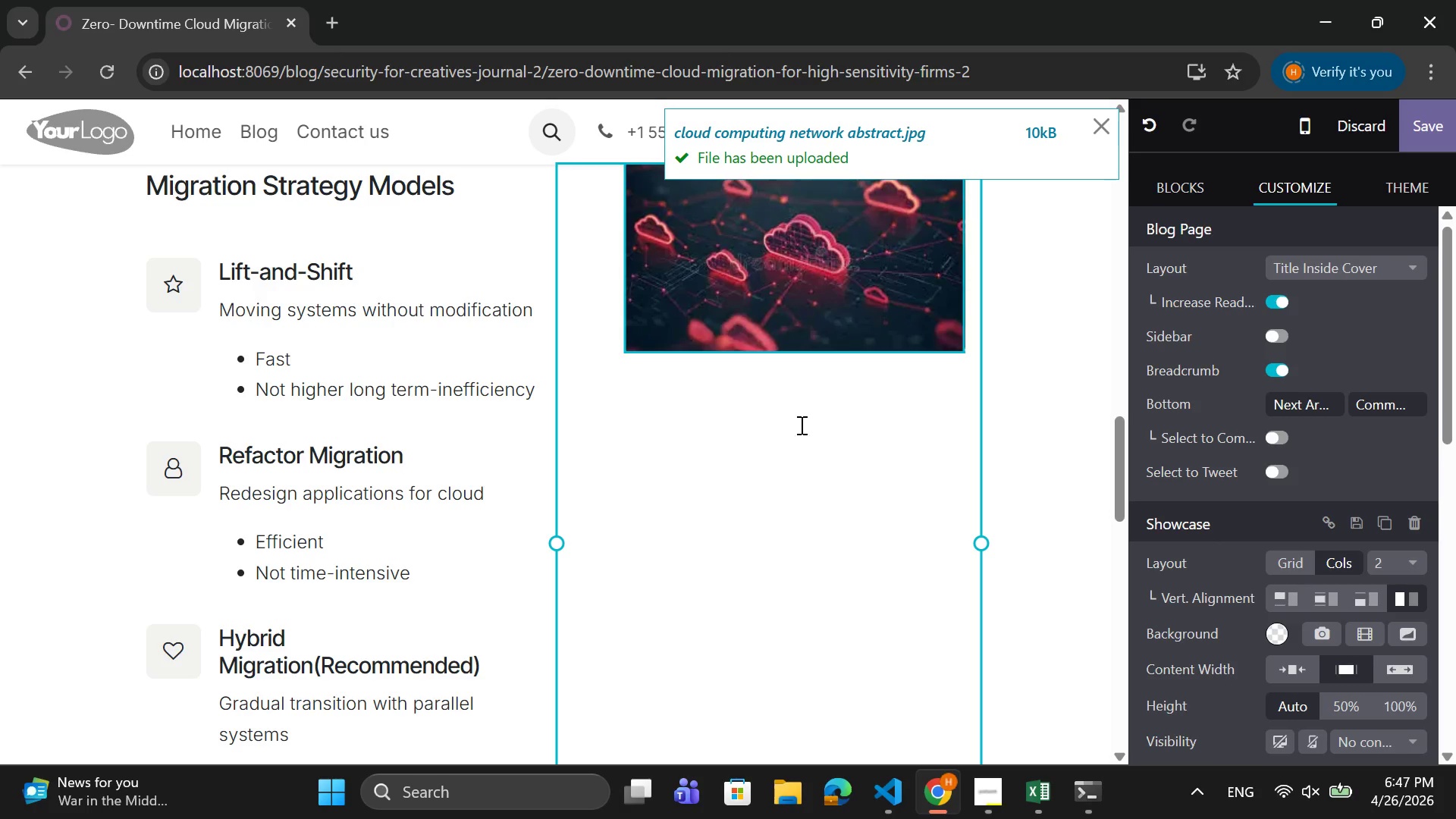 
scroll: coordinate [801, 423], scroll_direction: up, amount: 2.0
 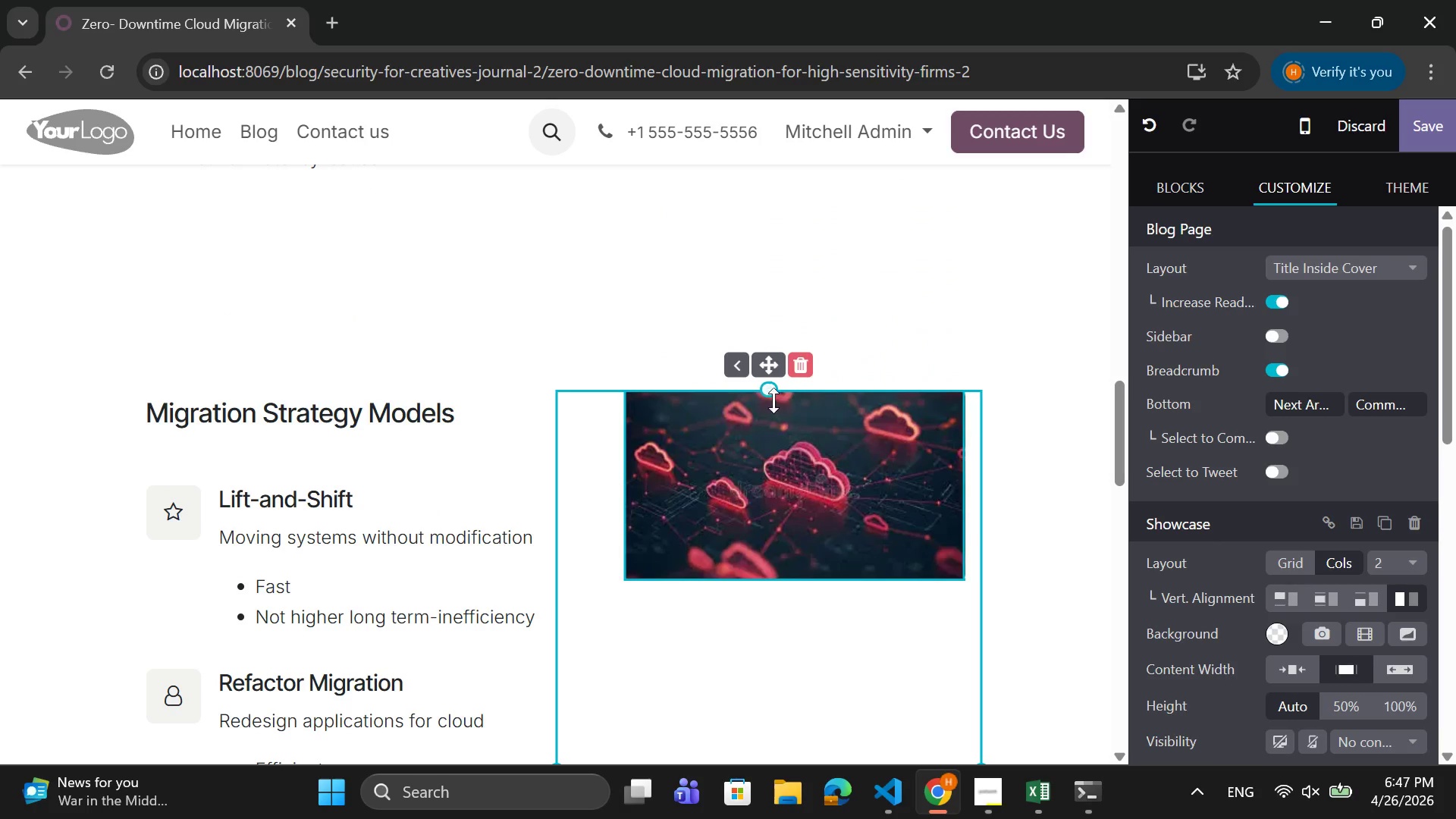 
scroll: coordinate [833, 635], scroll_direction: down, amount: 7.0
 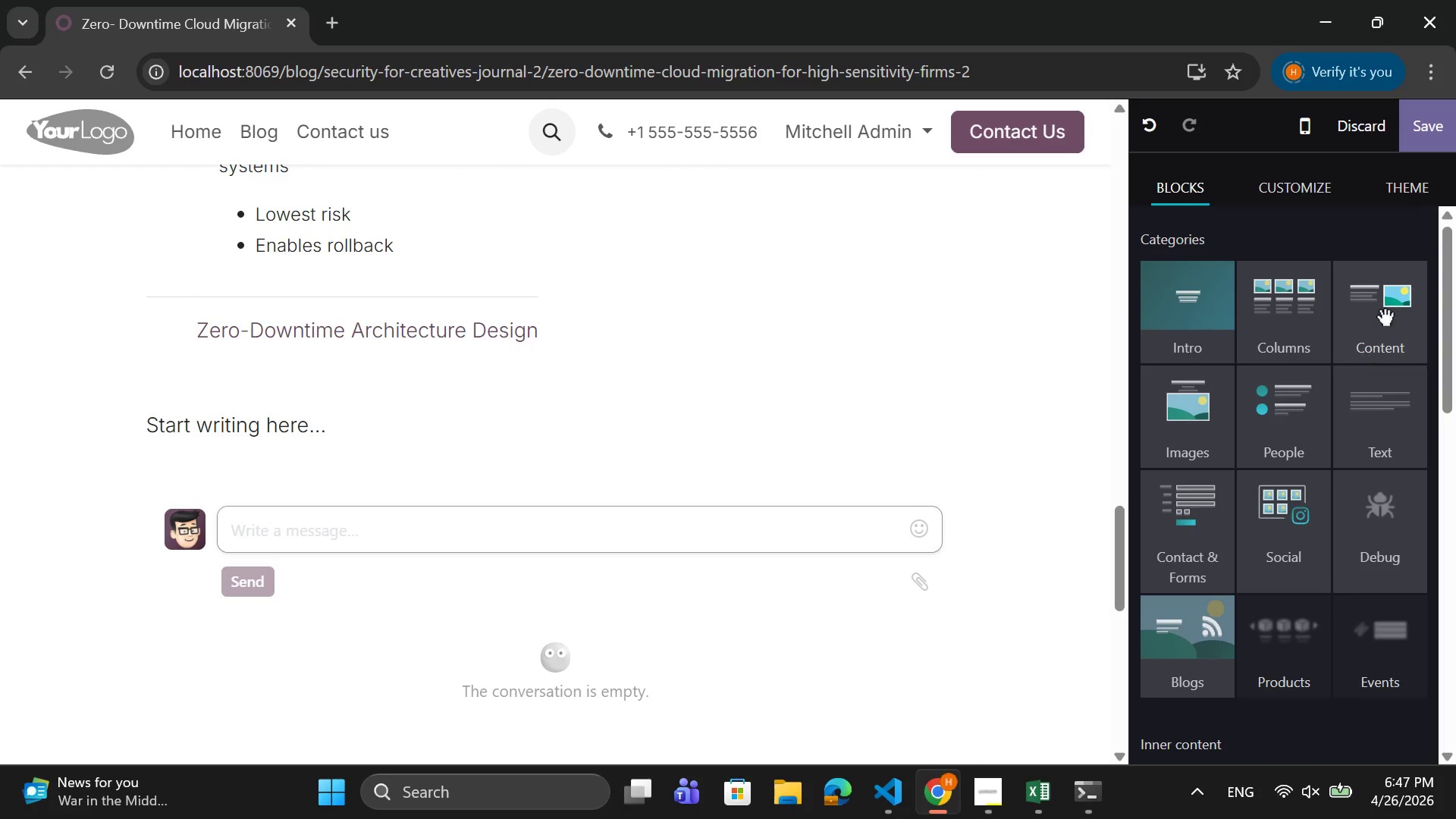 
left_click([1382, 422])
 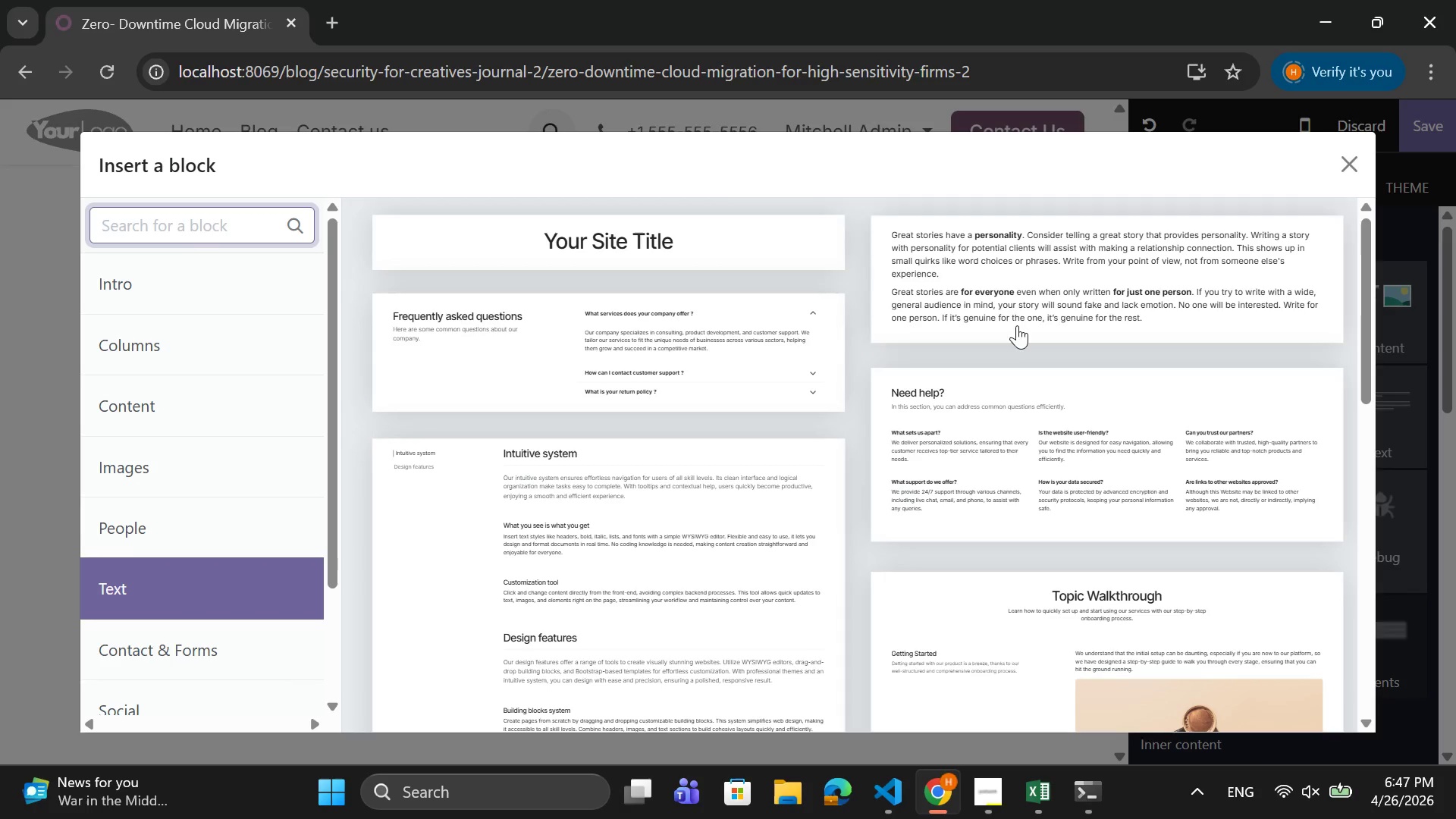 
left_click_drag(start_coordinate=[1038, 291], to_coordinate=[1024, 300])
 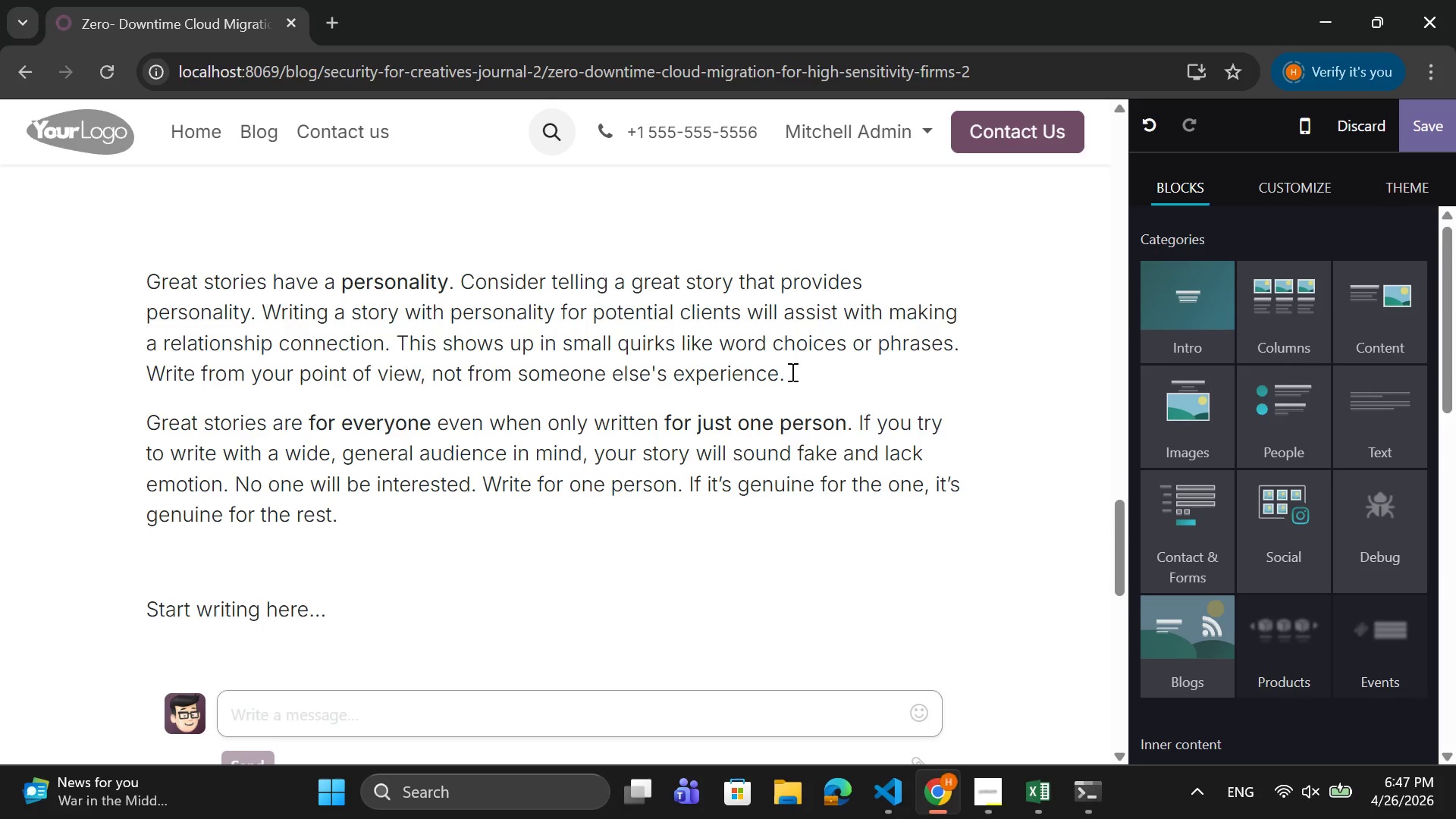 
left_click_drag(start_coordinate=[795, 375], to_coordinate=[127, 281])
 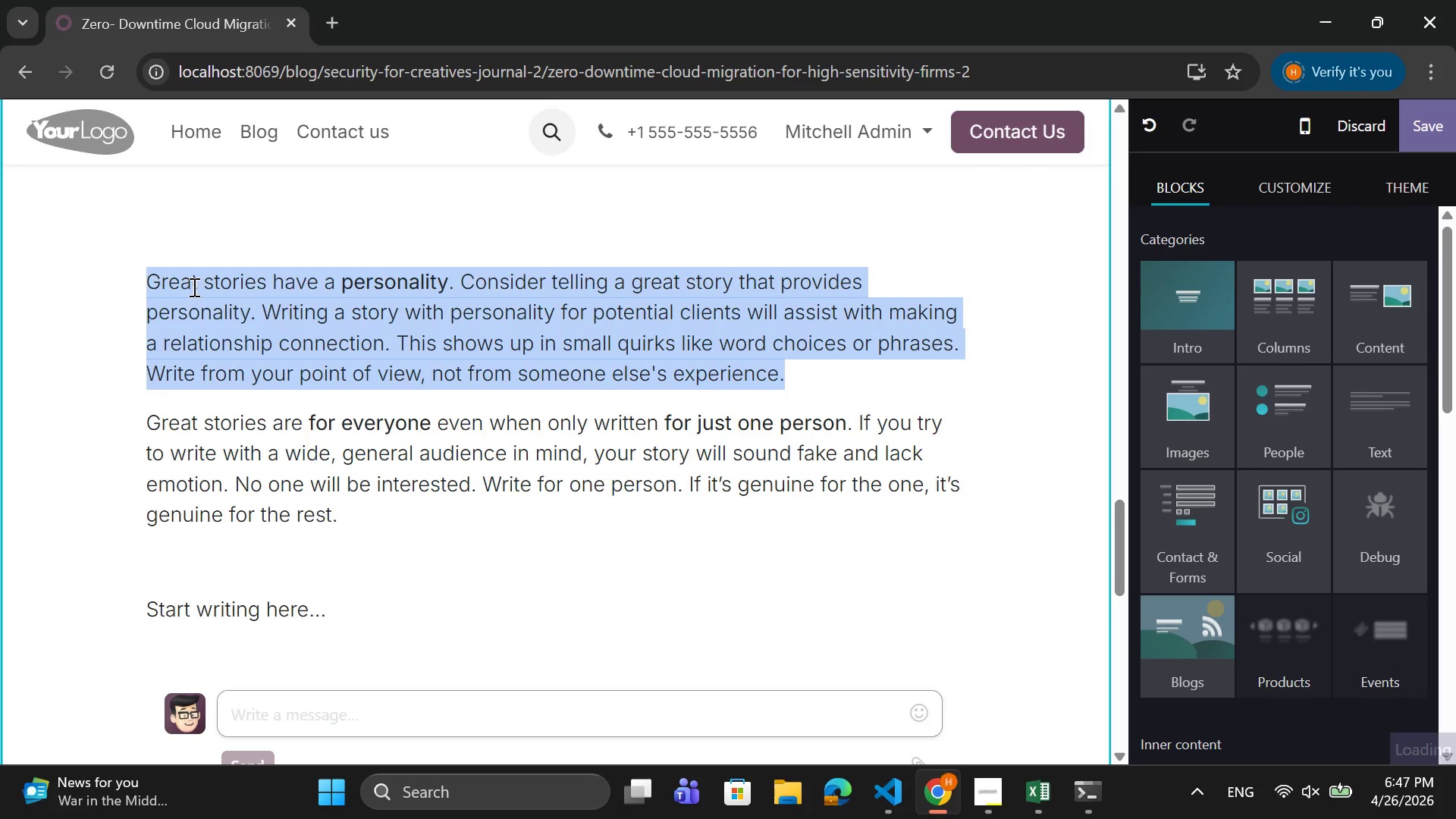 
scroll: coordinate [193, 287], scroll_direction: up, amount: 1.0
 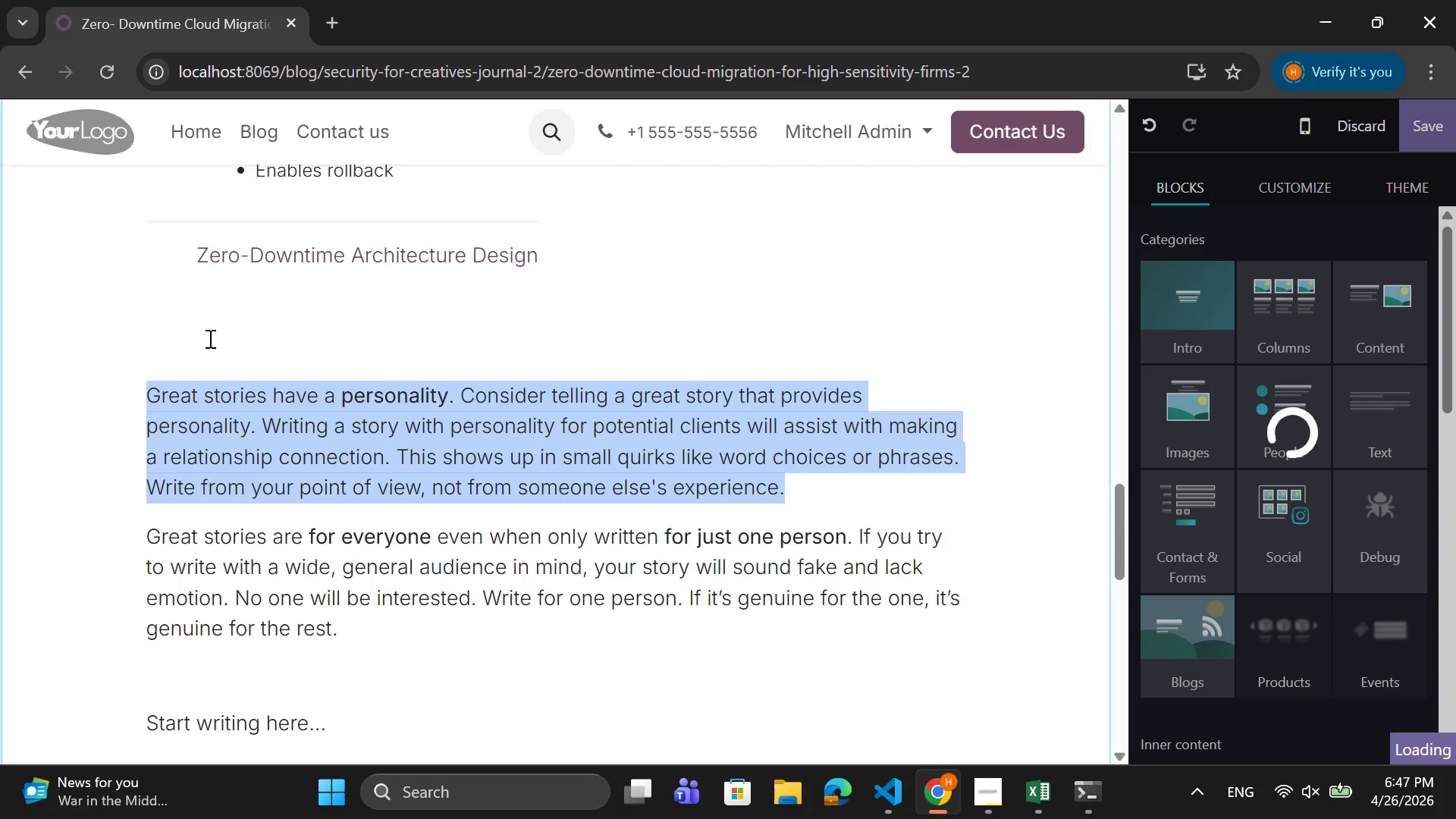 
left_click([207, 340])
 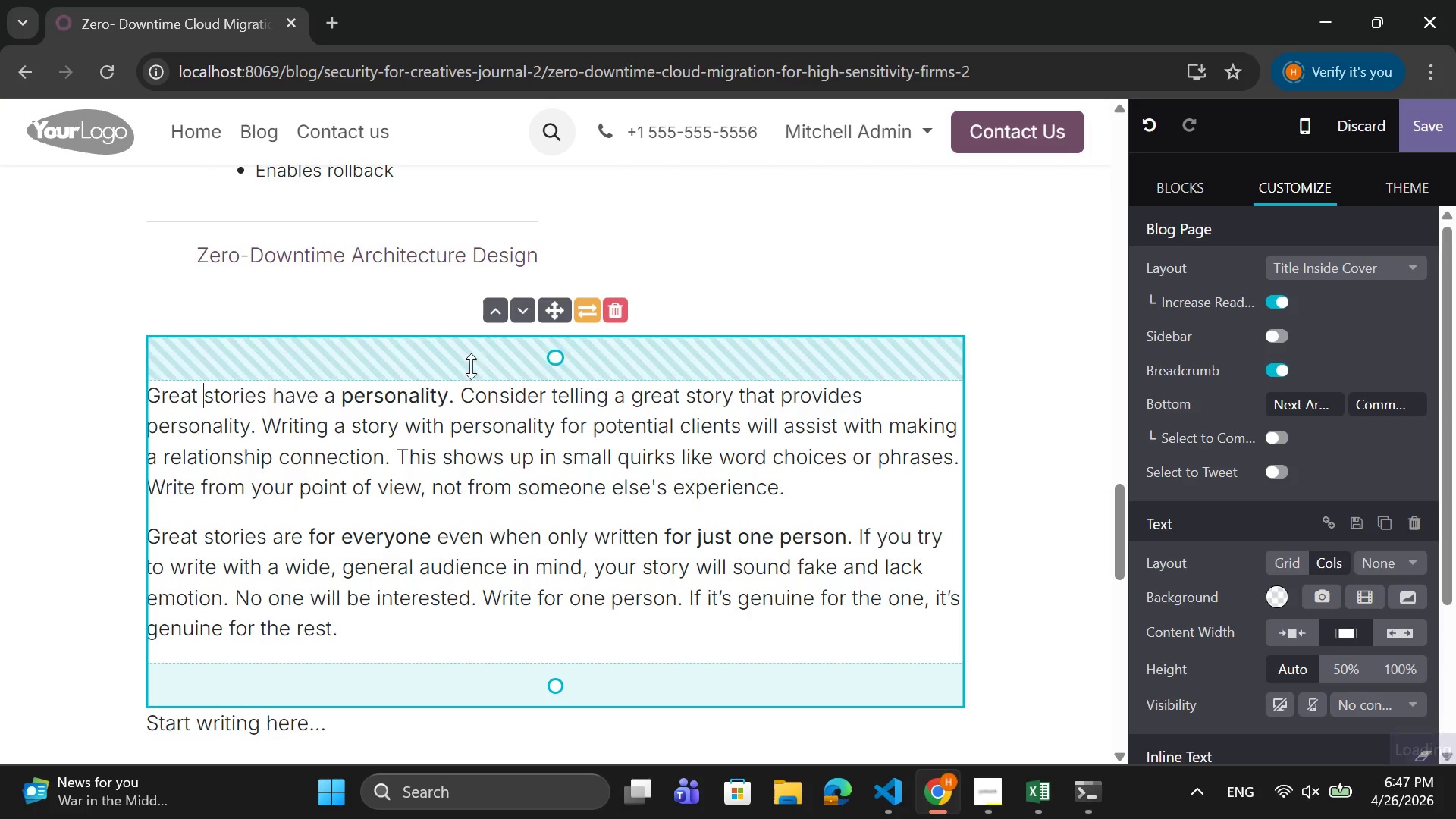 
left_click_drag(start_coordinate=[542, 383], to_coordinate=[552, 359])
 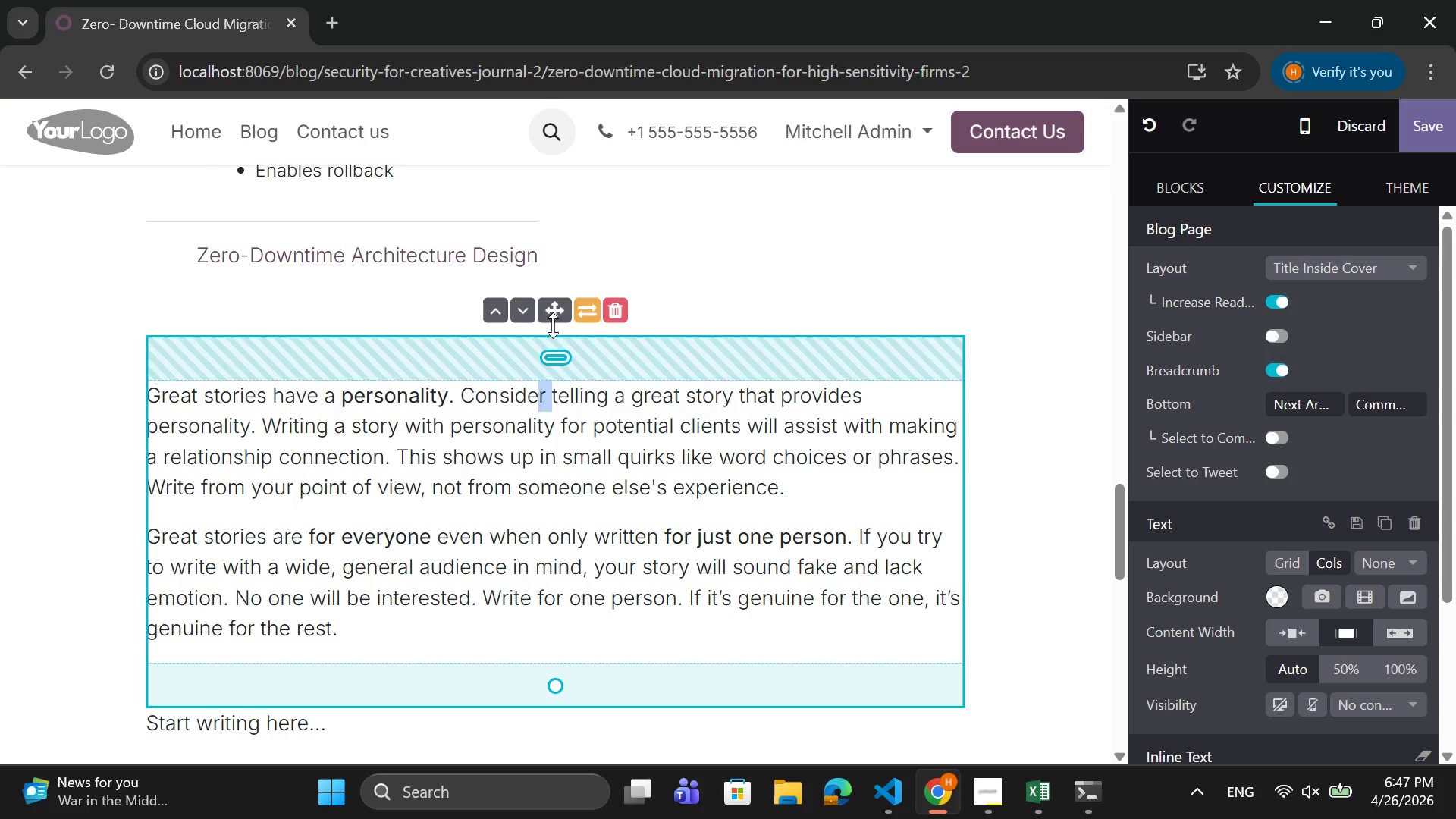 
left_click_drag(start_coordinate=[553, 325], to_coordinate=[571, 372])
 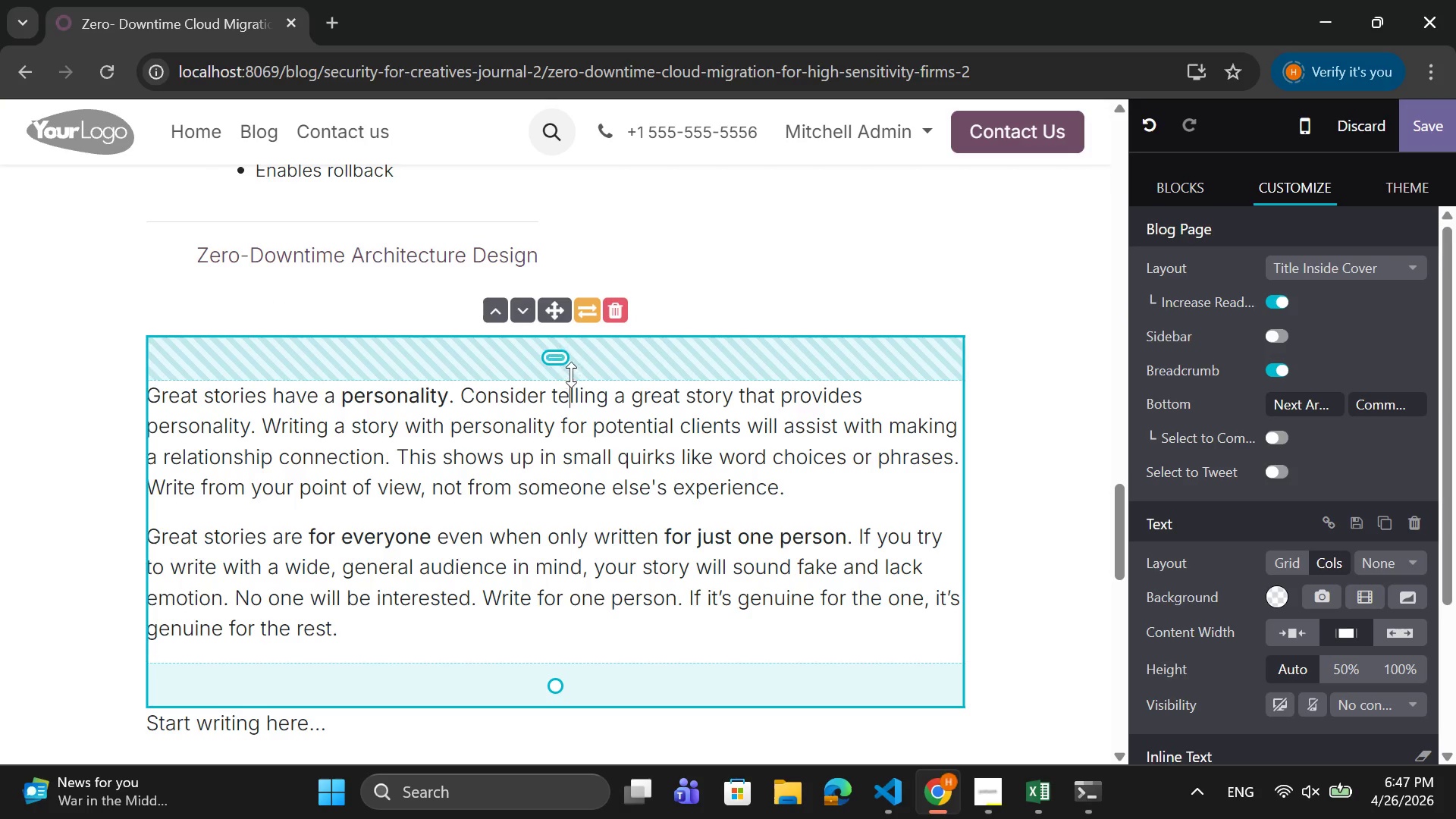 
left_click_drag(start_coordinate=[571, 375], to_coordinate=[576, 320])
 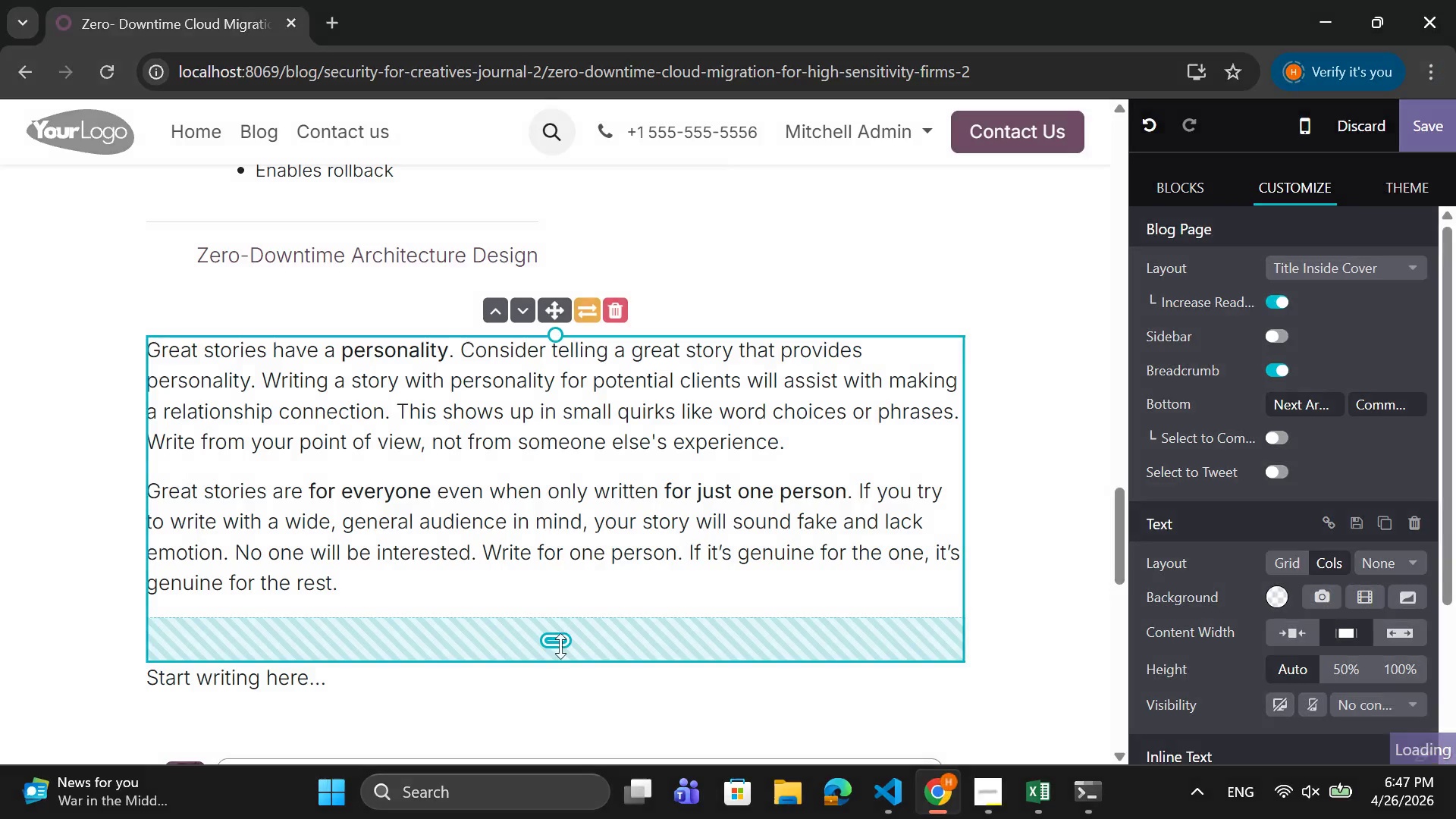 
left_click_drag(start_coordinate=[560, 655], to_coordinate=[565, 606])
 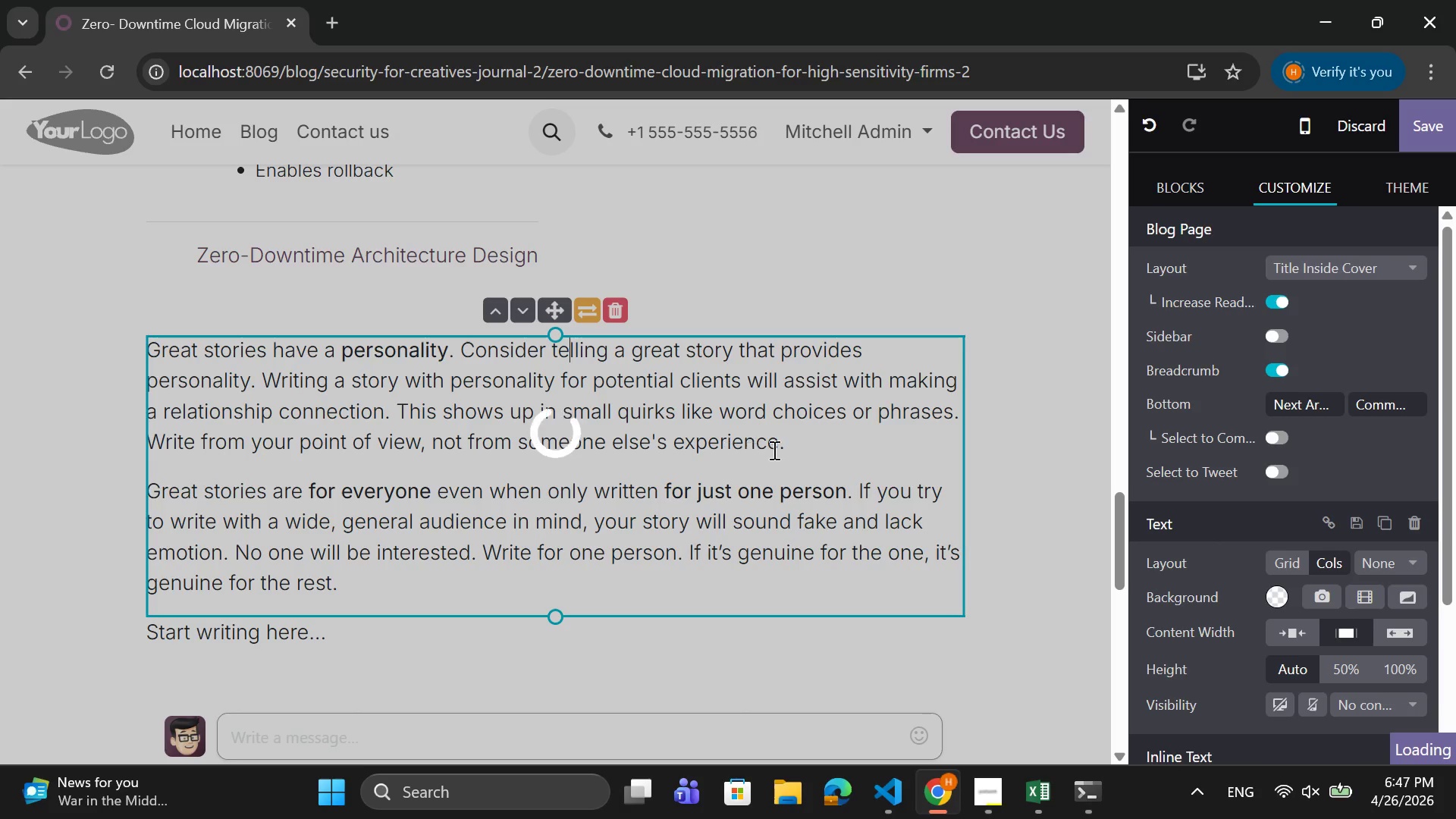 
left_click([799, 438])
 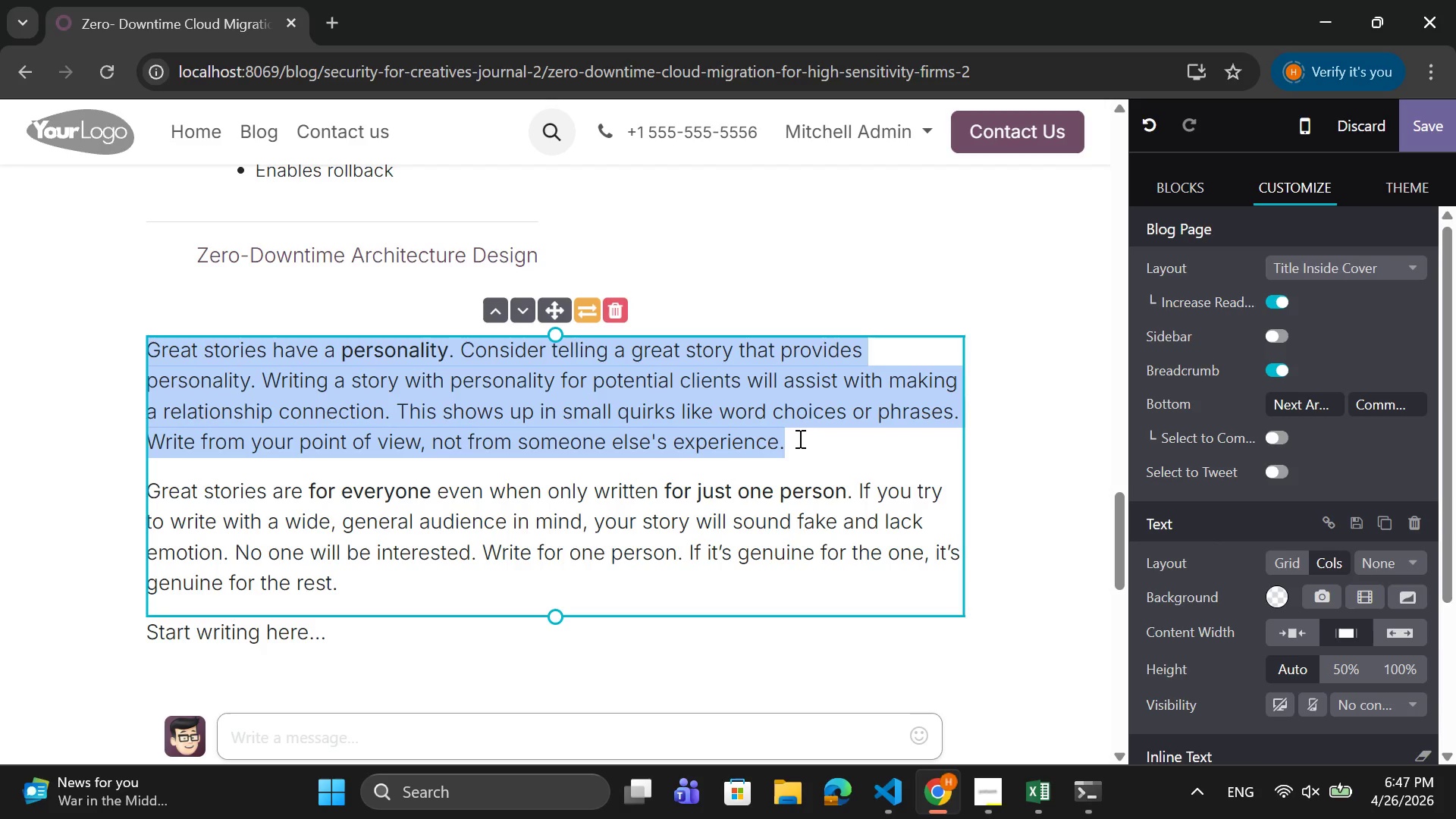 
left_click_drag(start_coordinate=[799, 438], to_coordinate=[786, 442])
 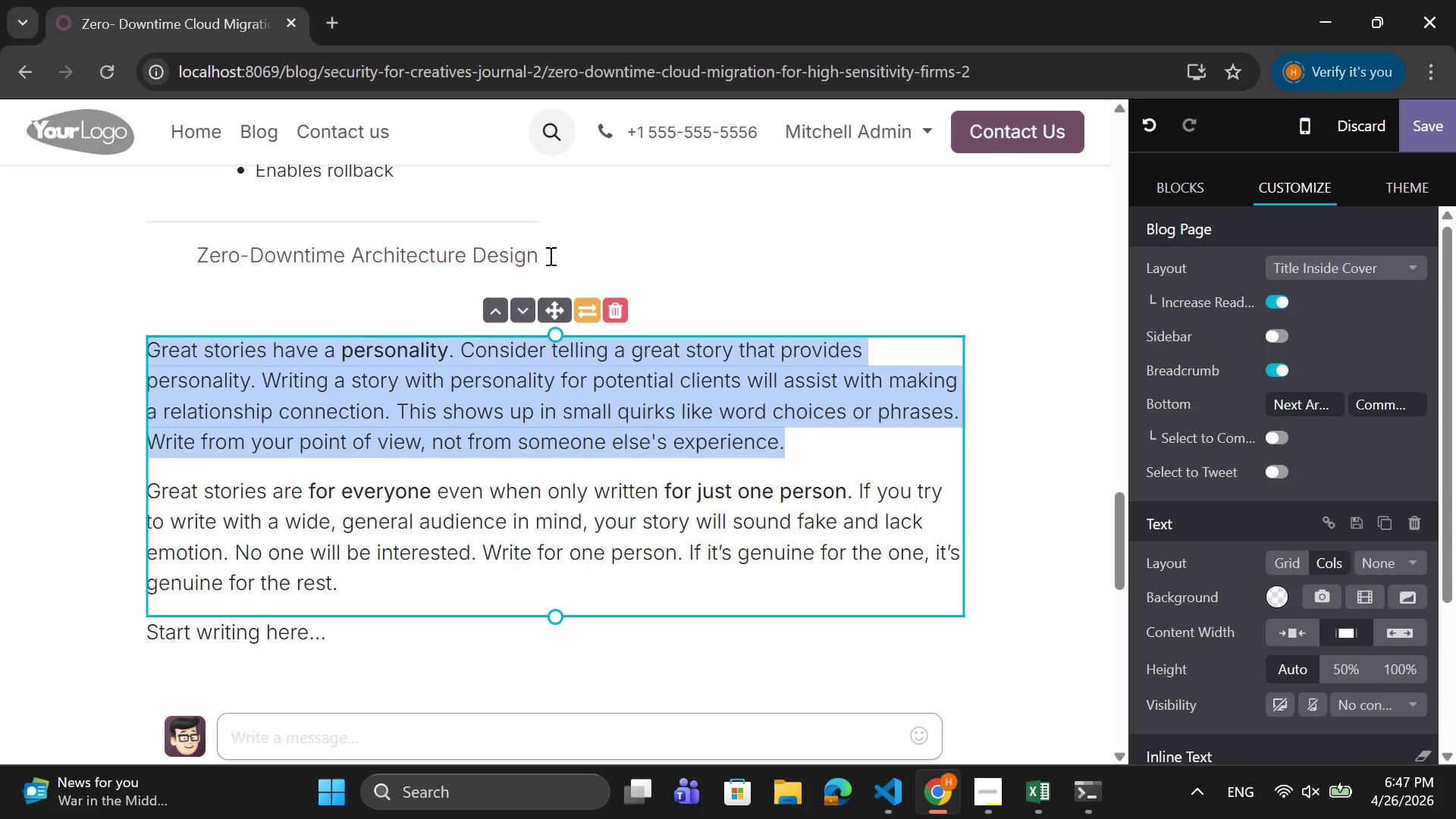 
left_click_drag(start_coordinate=[550, 255], to_coordinate=[364, 262])
 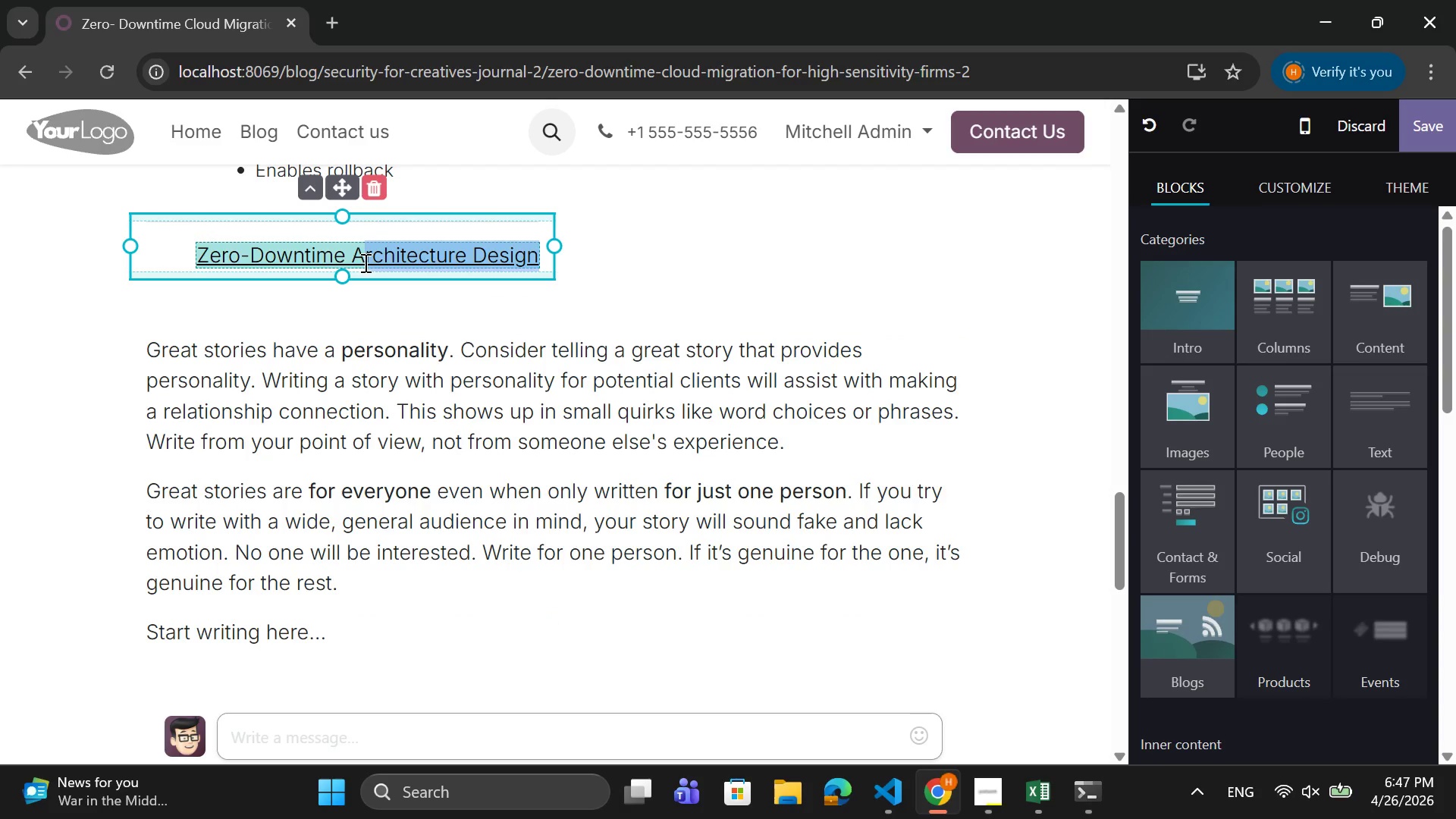 
left_click([364, 262])
 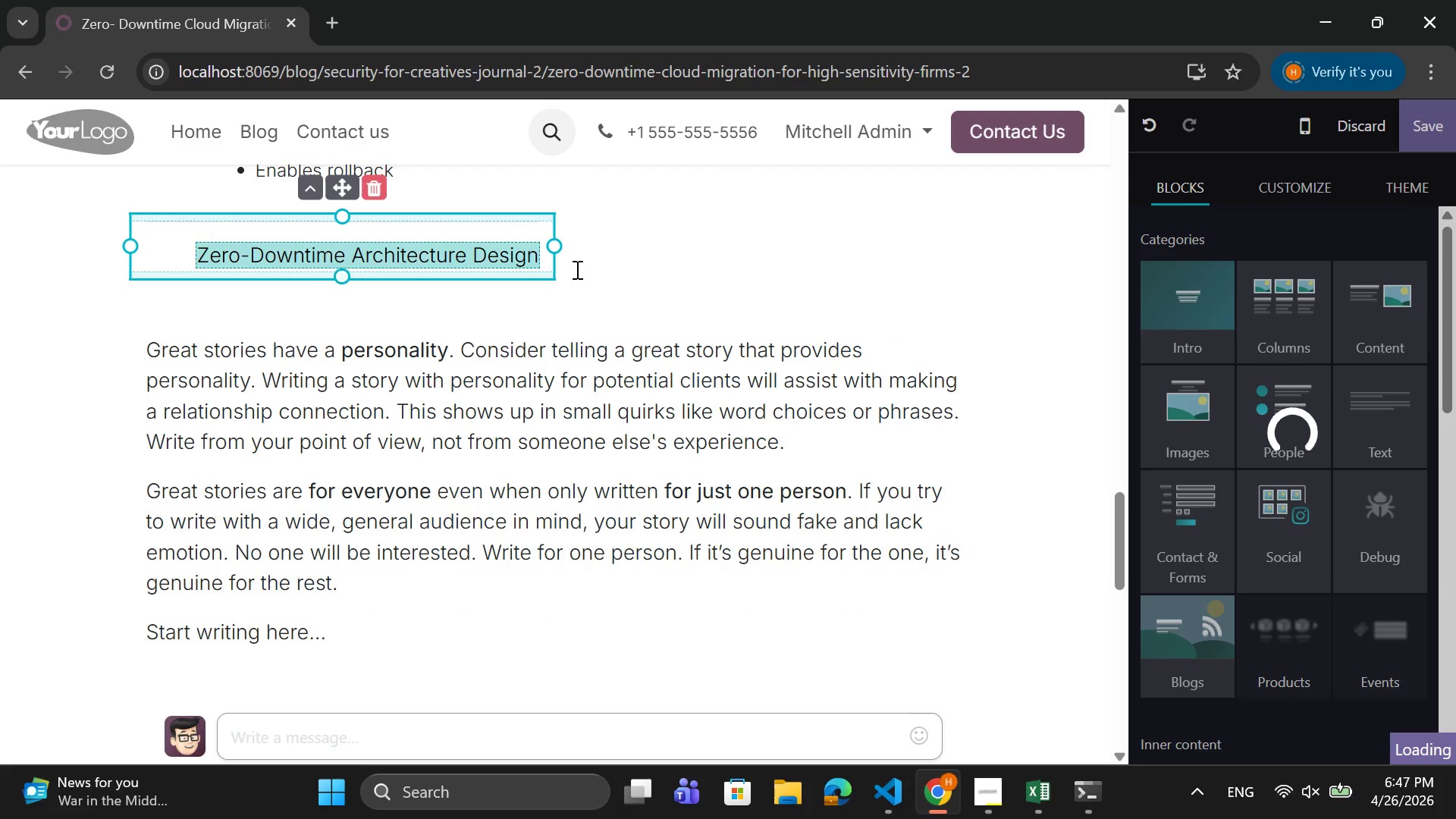 
left_click([578, 265])
 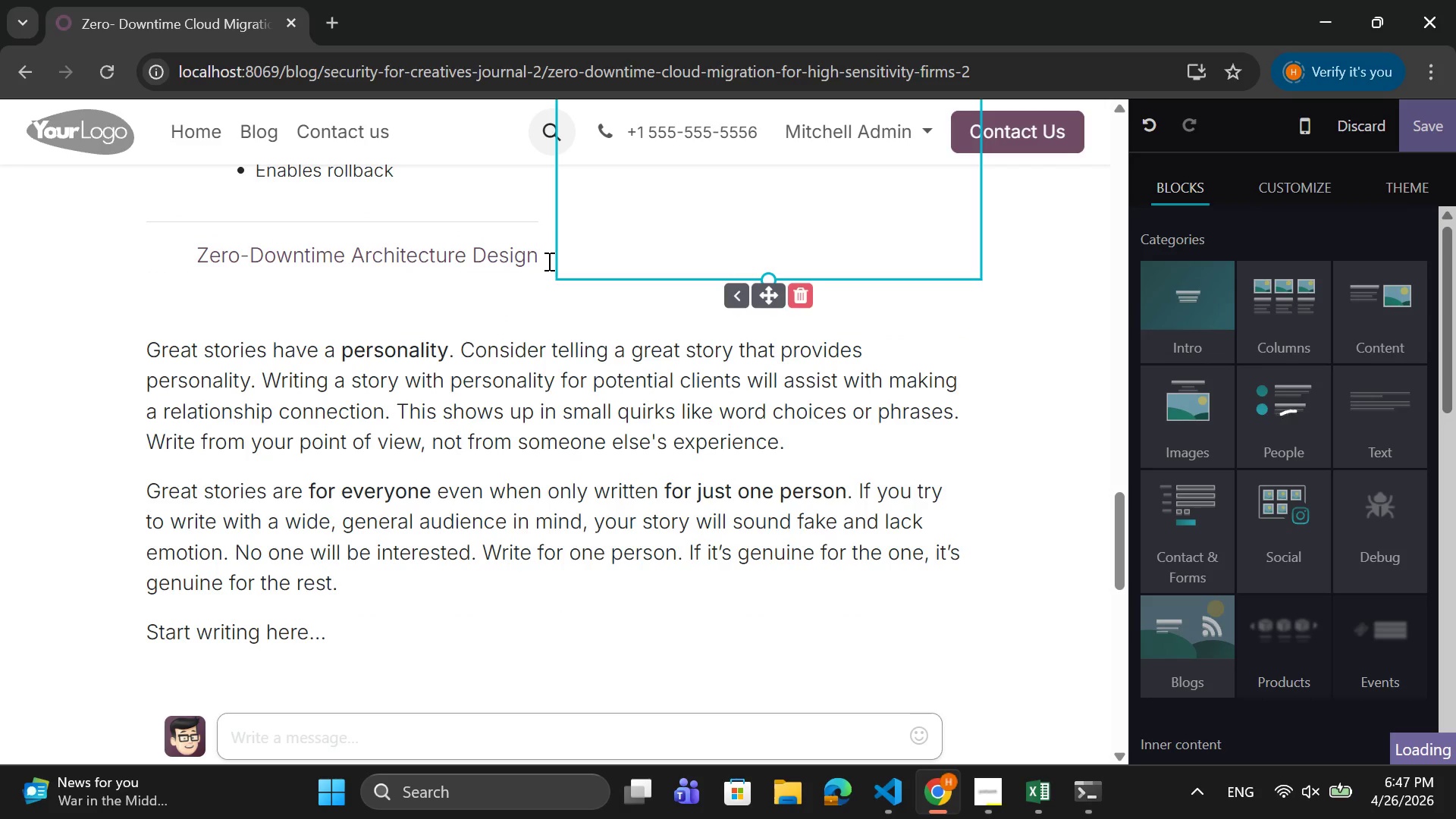 
left_click([547, 261])
 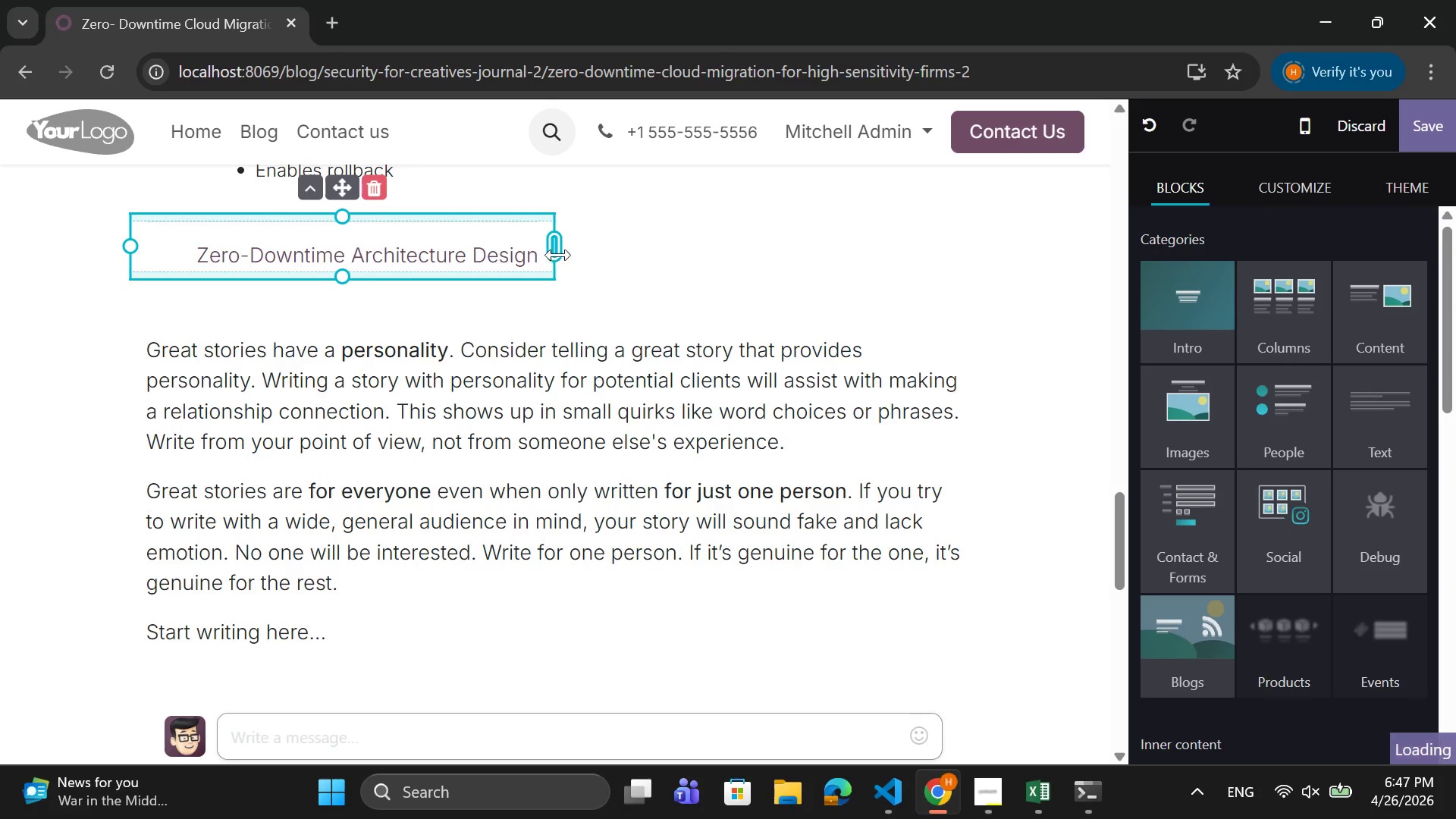 
left_click([588, 267])
 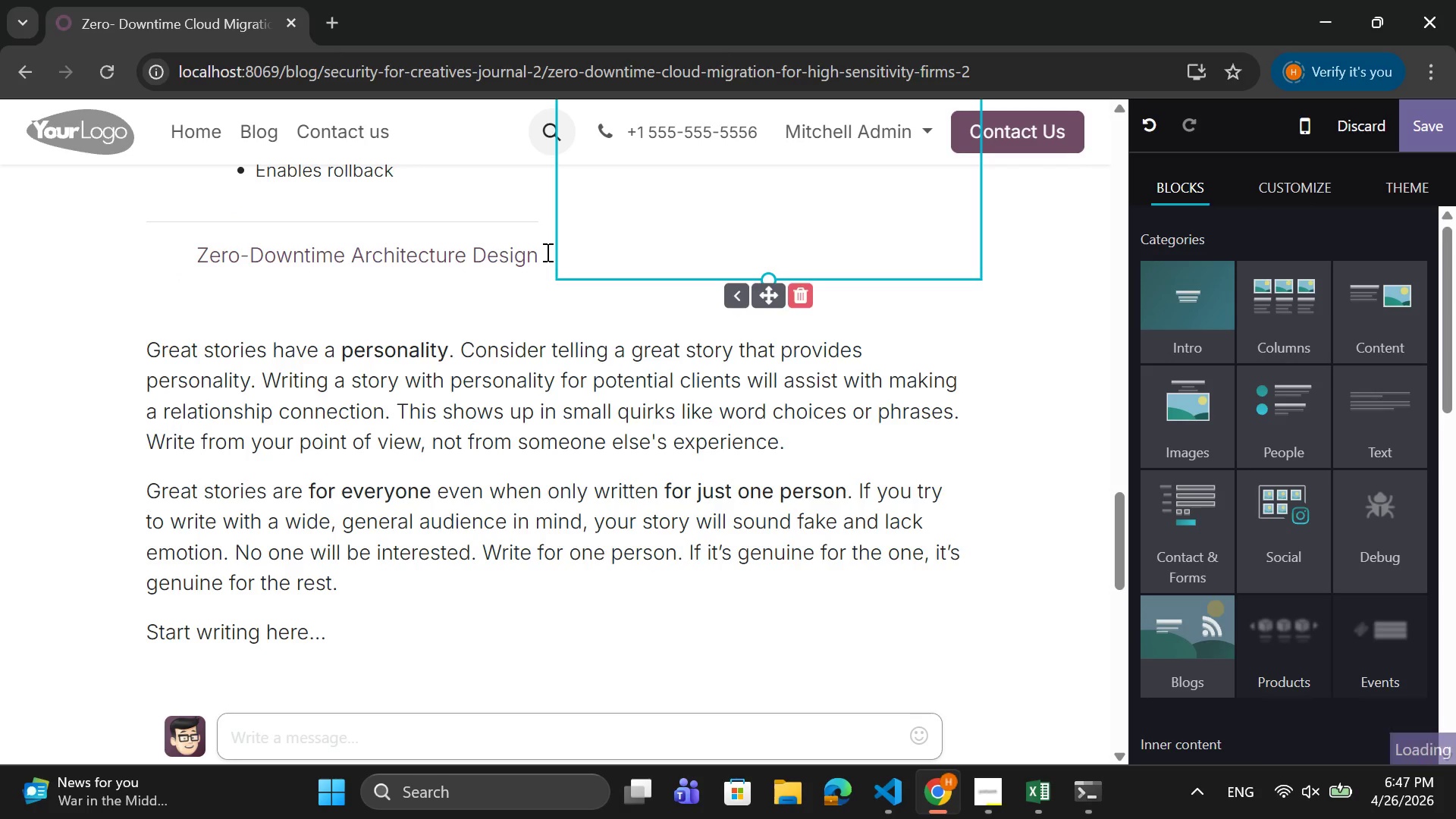 
left_click_drag(start_coordinate=[543, 253], to_coordinate=[171, 261])
 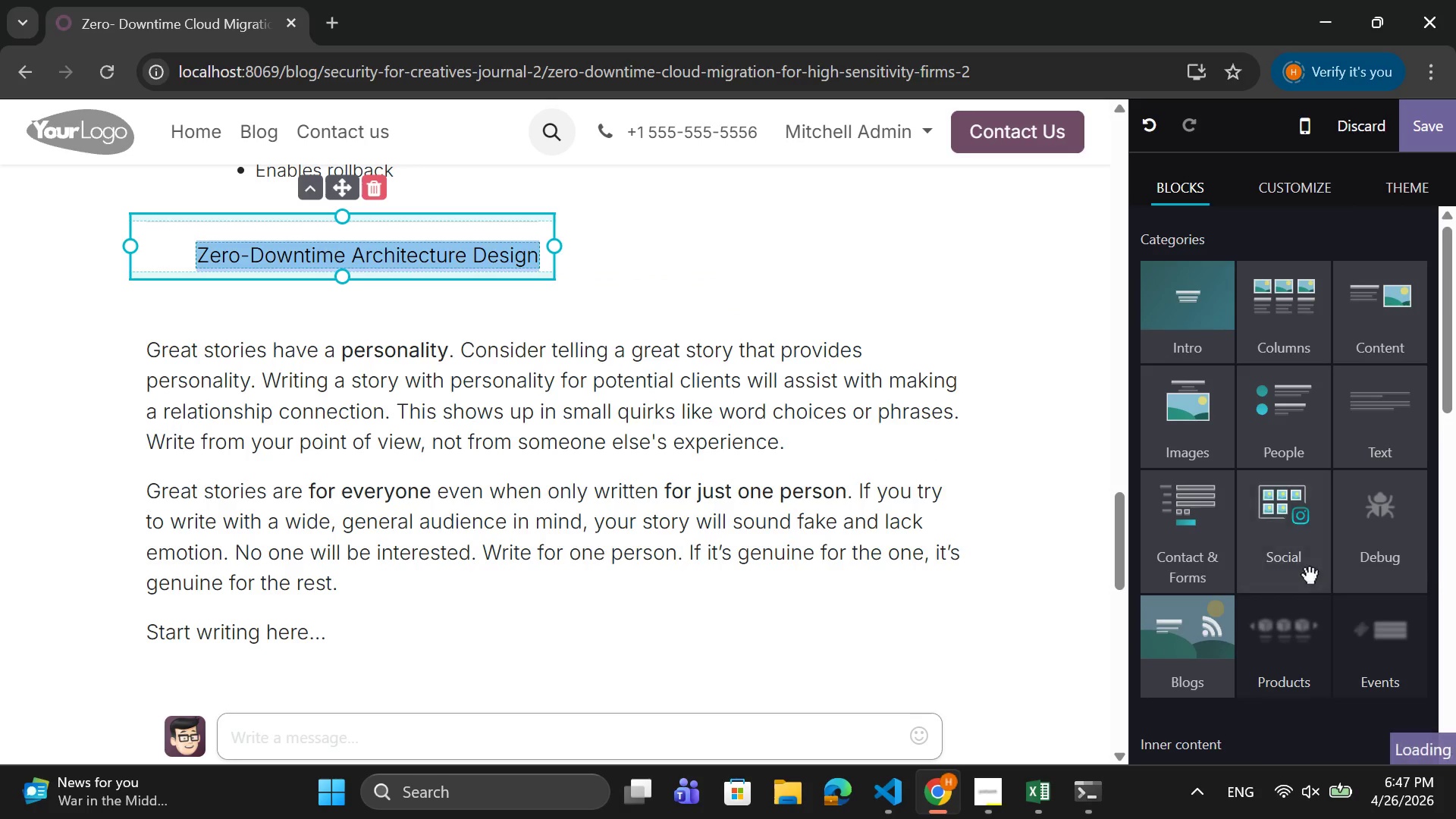 
scroll: coordinate [1298, 617], scroll_direction: down, amount: 27.0
 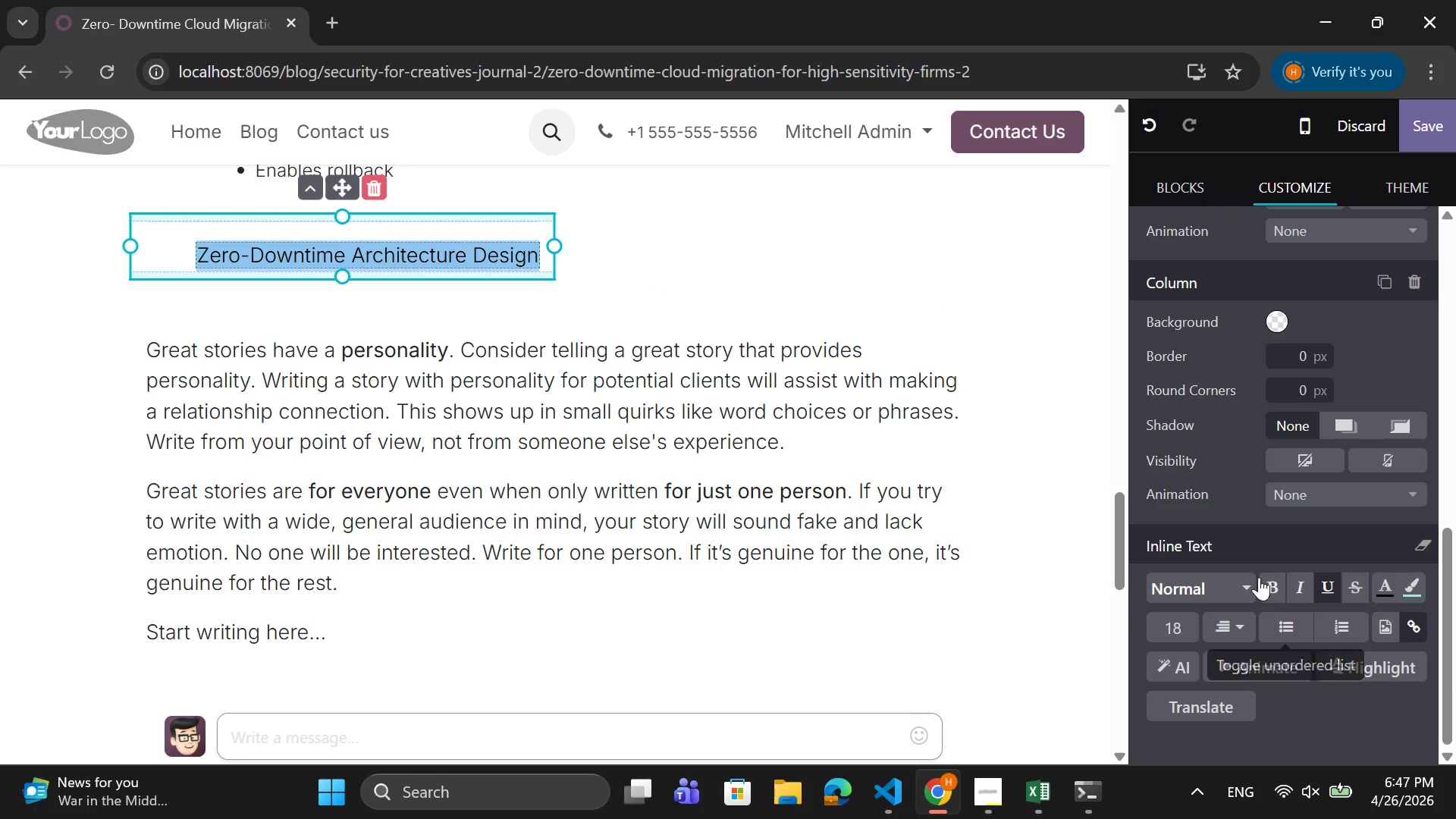 
left_click([1257, 576])
 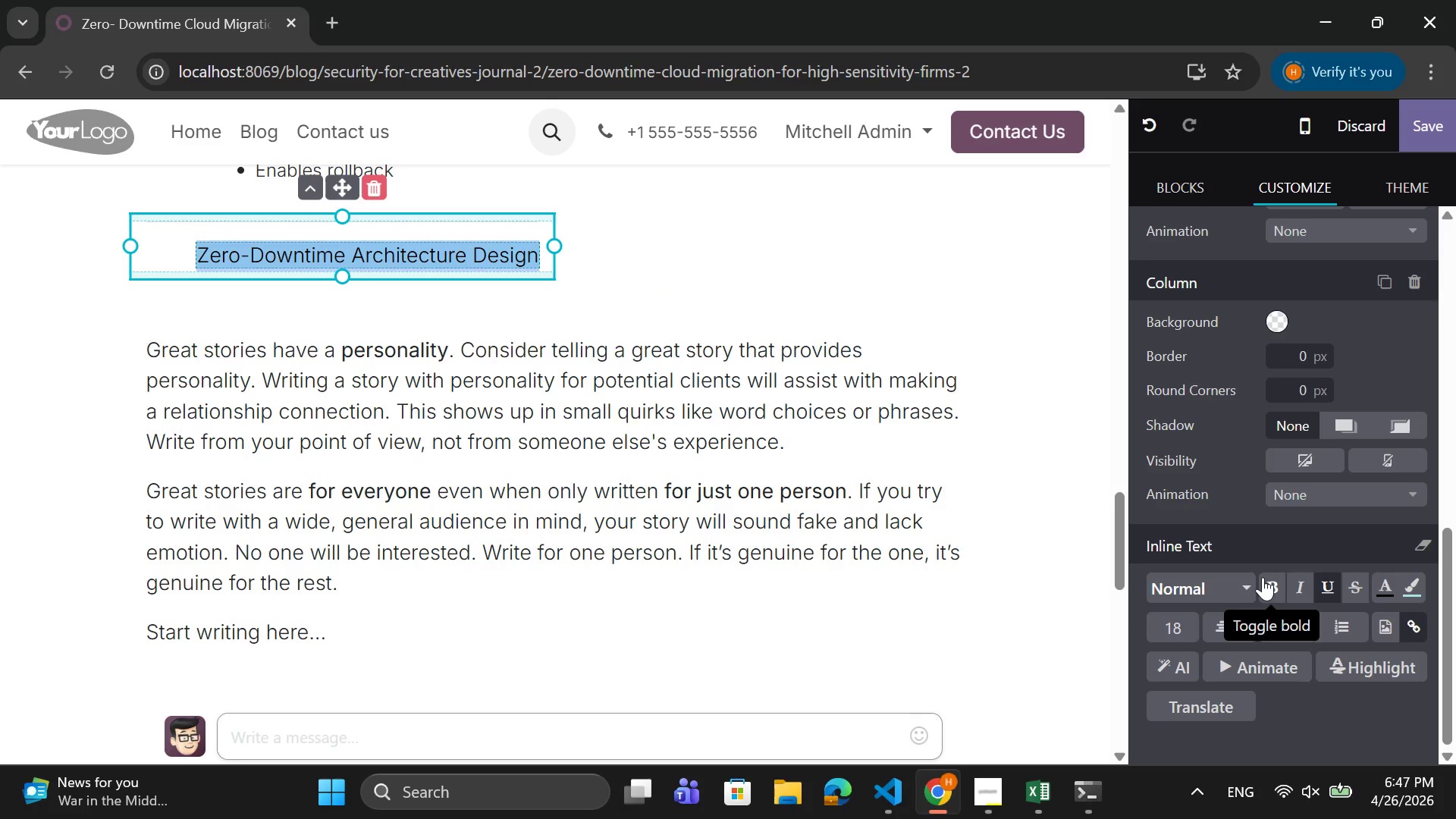 
left_click([1265, 577])
 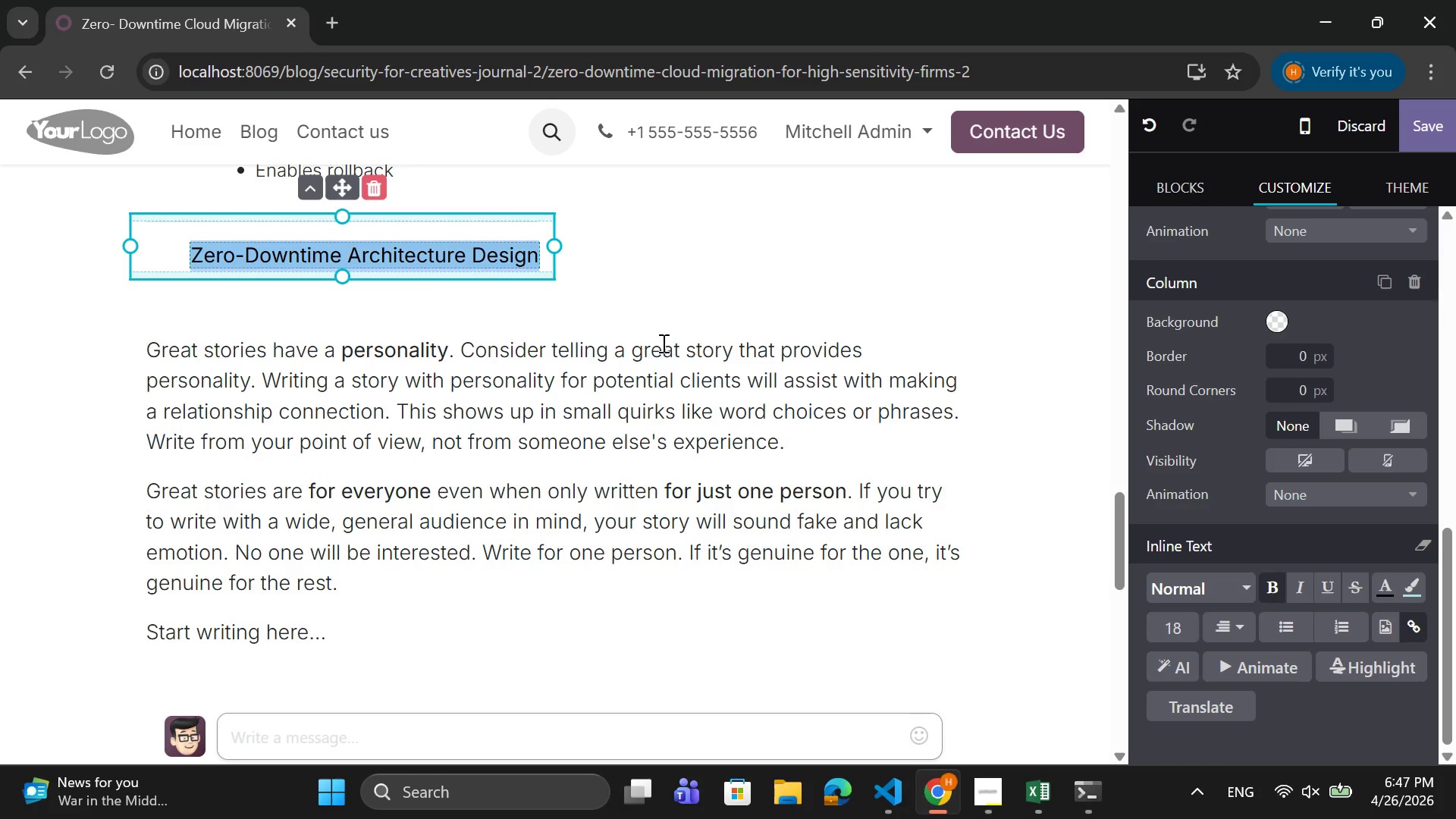 
left_click([669, 303])
 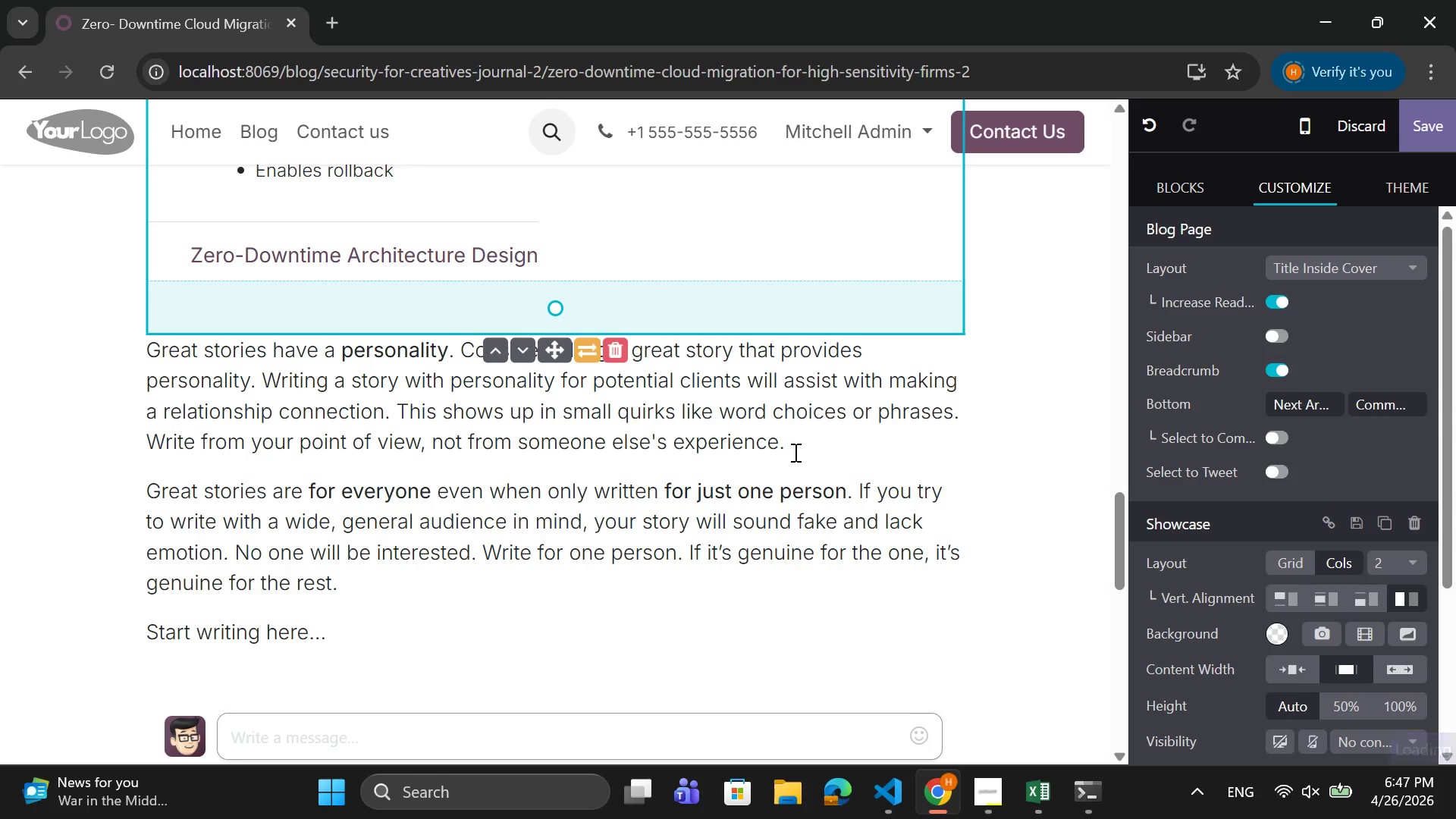 
left_click_drag(start_coordinate=[799, 448], to_coordinate=[152, 360])
 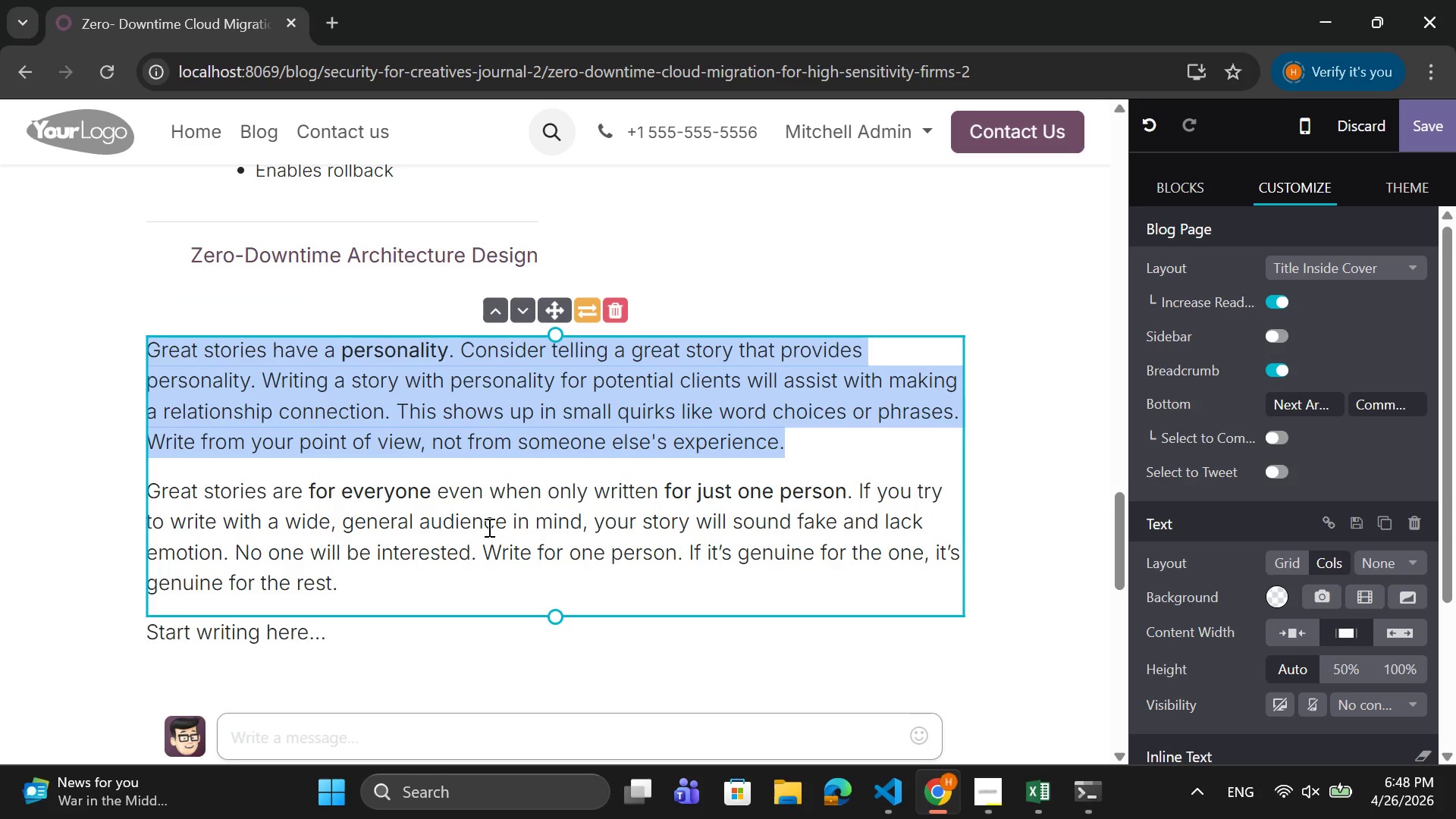 
wait(5.83)
 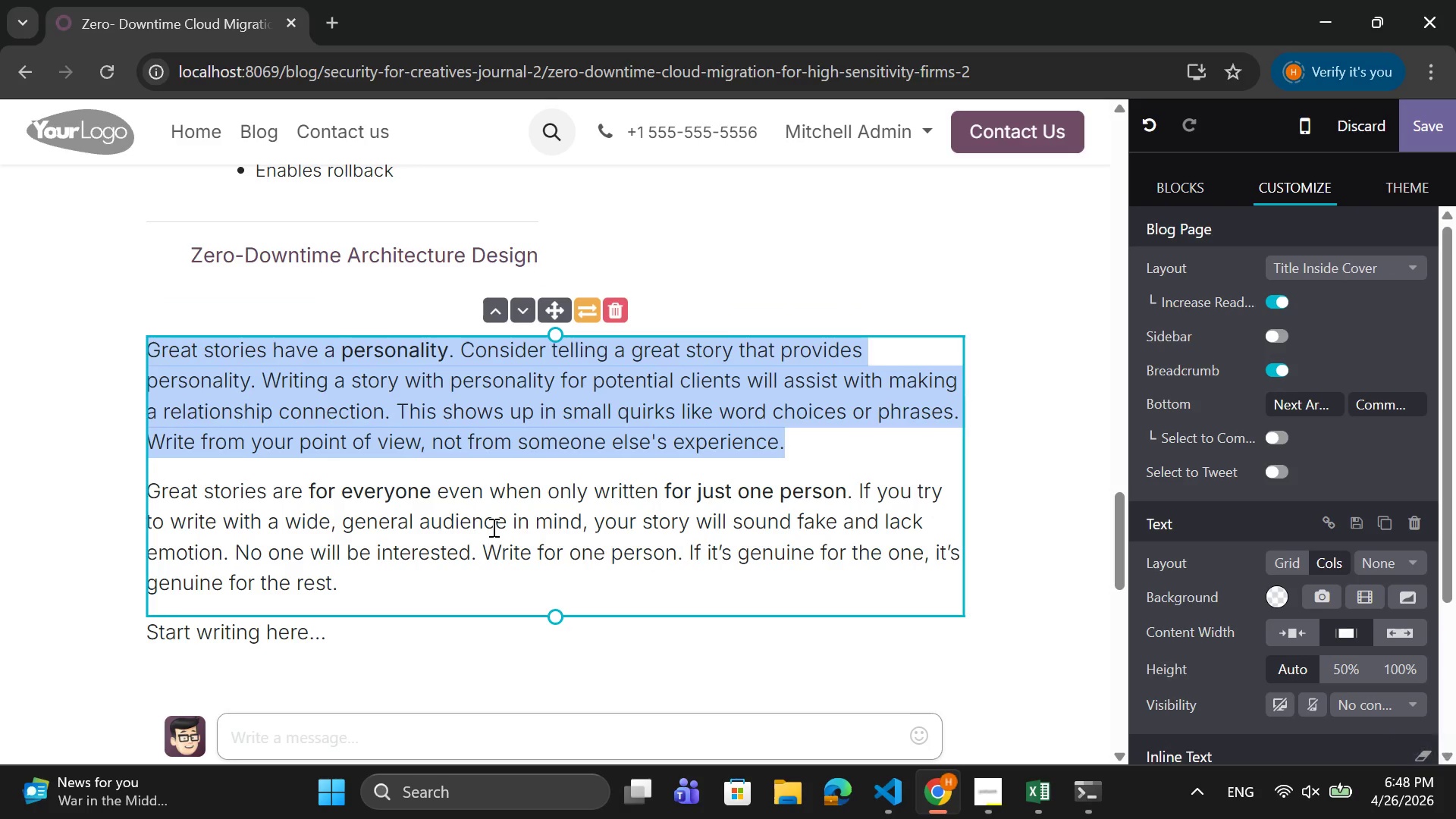 
key(Backspace)
type(To achieve zero downtime:)
 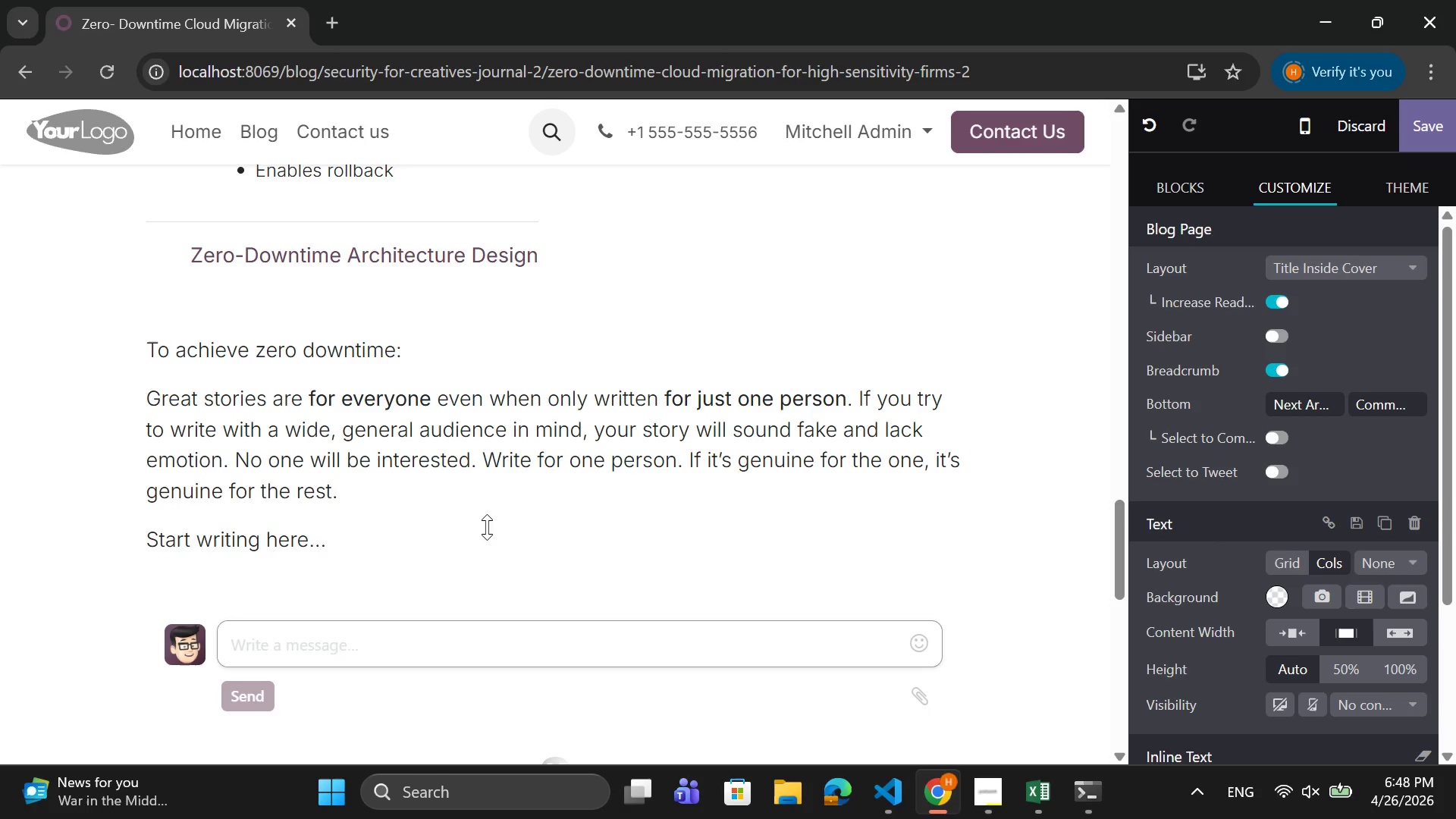 
key(Enter)
 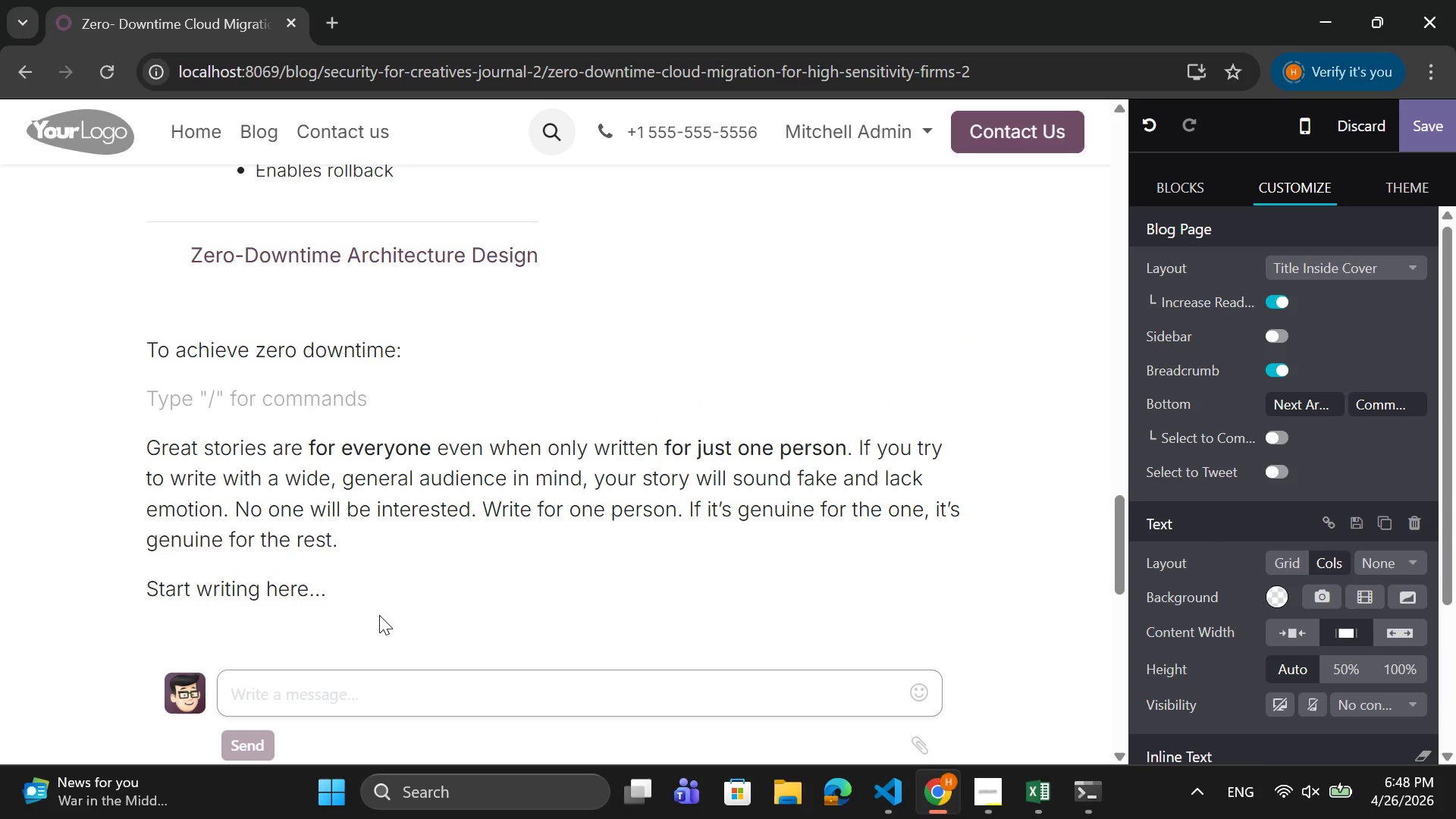 
type(co)
key(Backspace)
key(Backspace)
type(Core components:)
 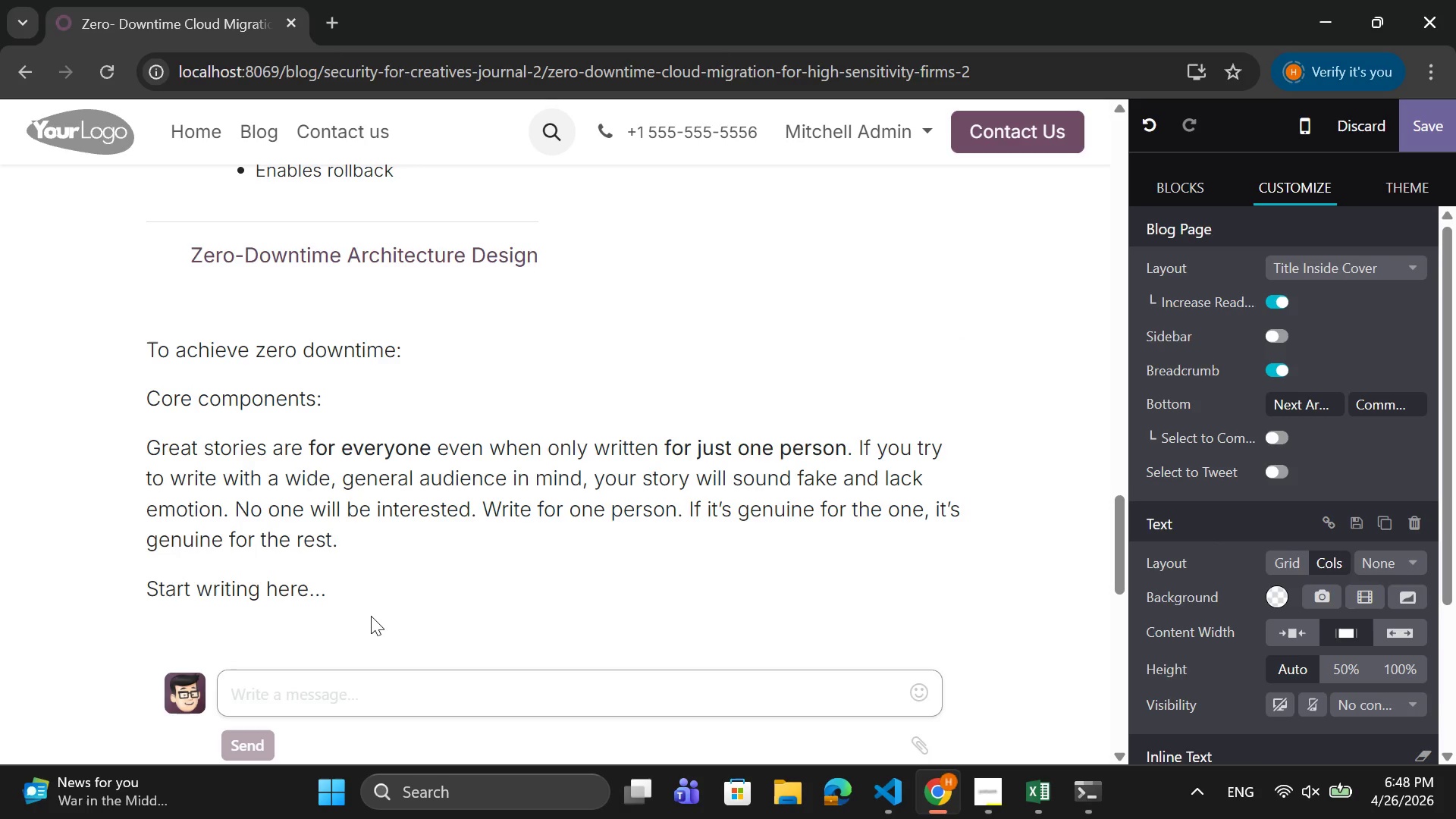 
key(Enter)
 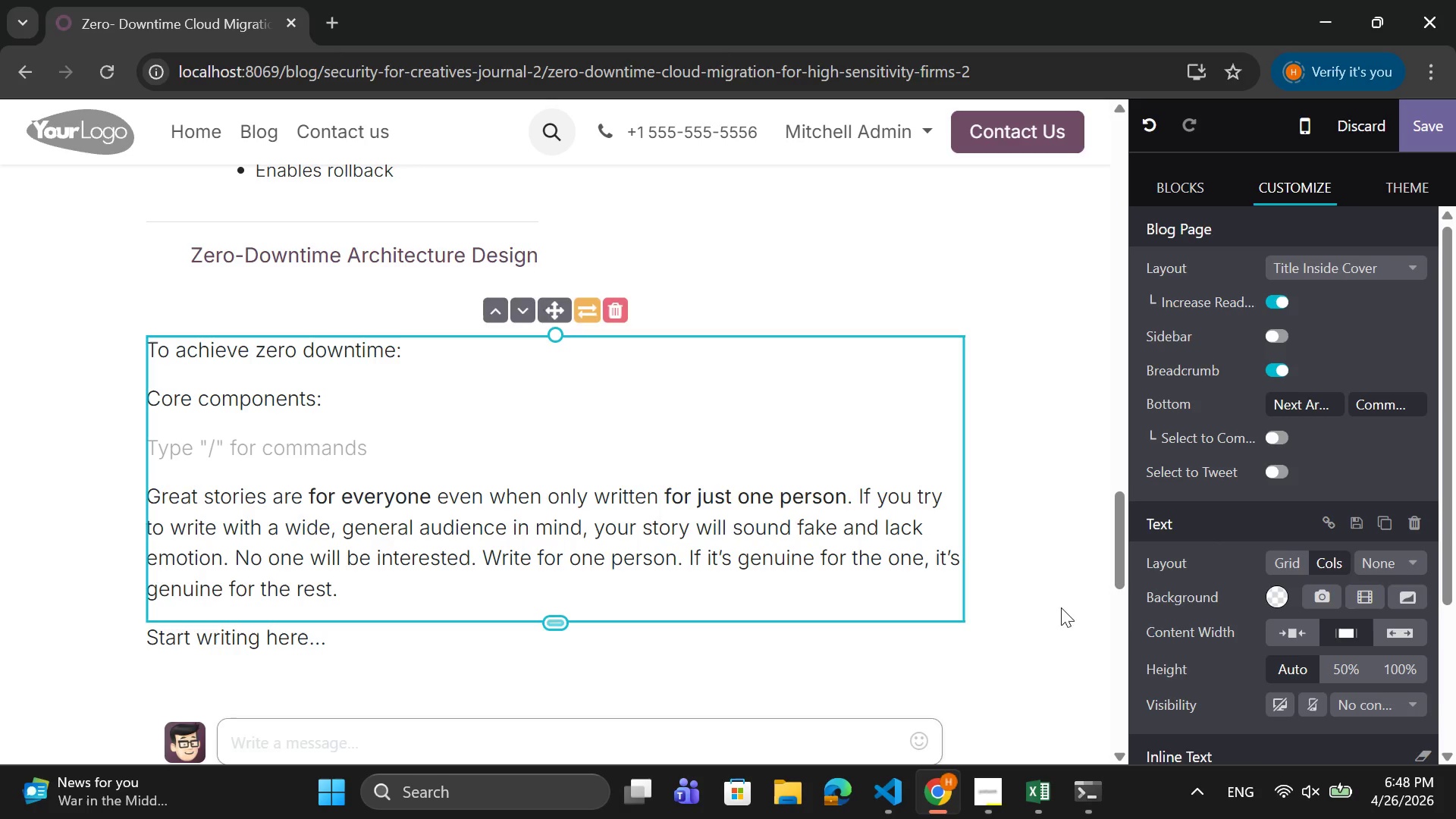 
scroll: coordinate [1145, 615], scroll_direction: down, amount: 8.0
 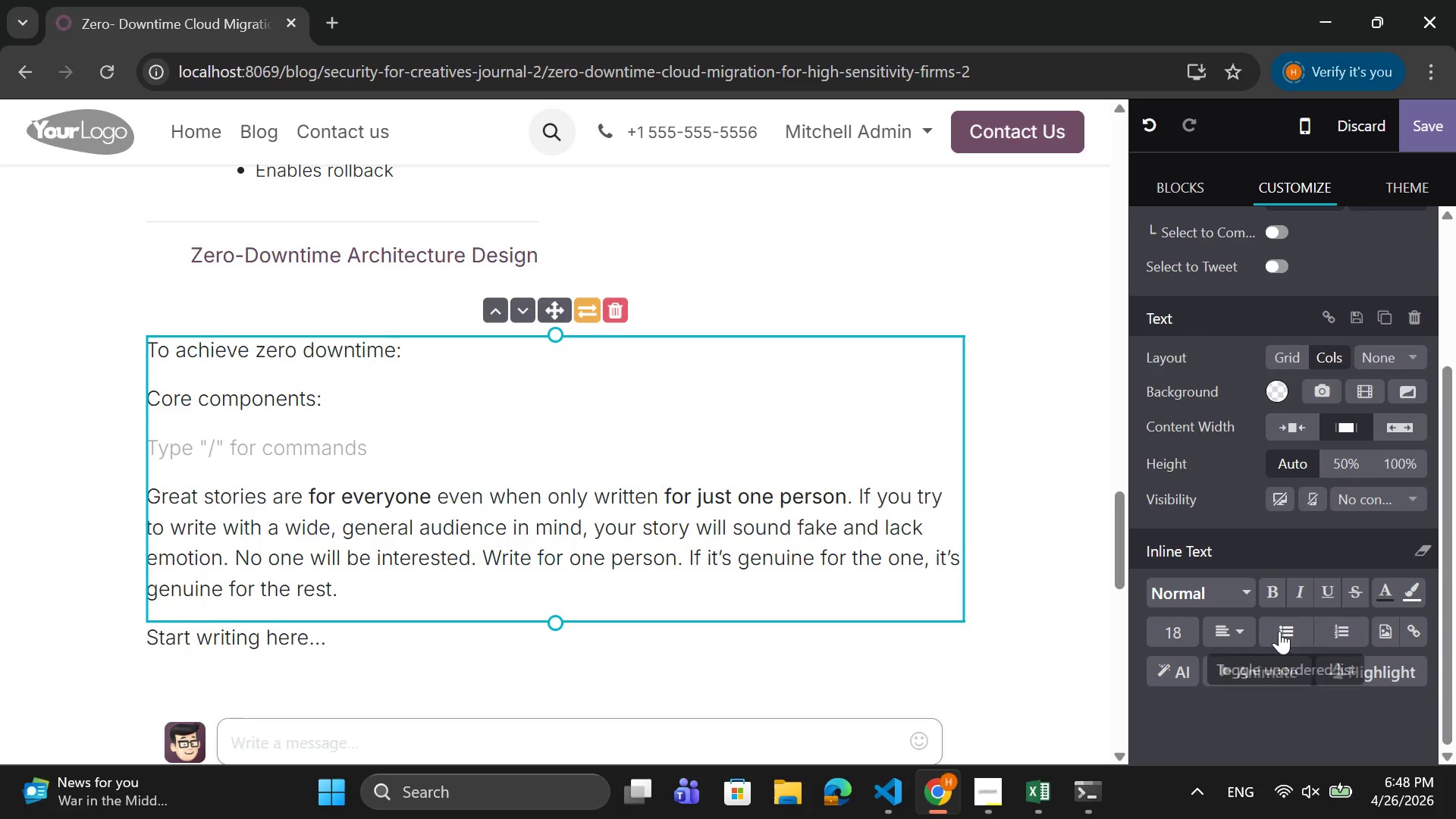 
left_click([1279, 631])
 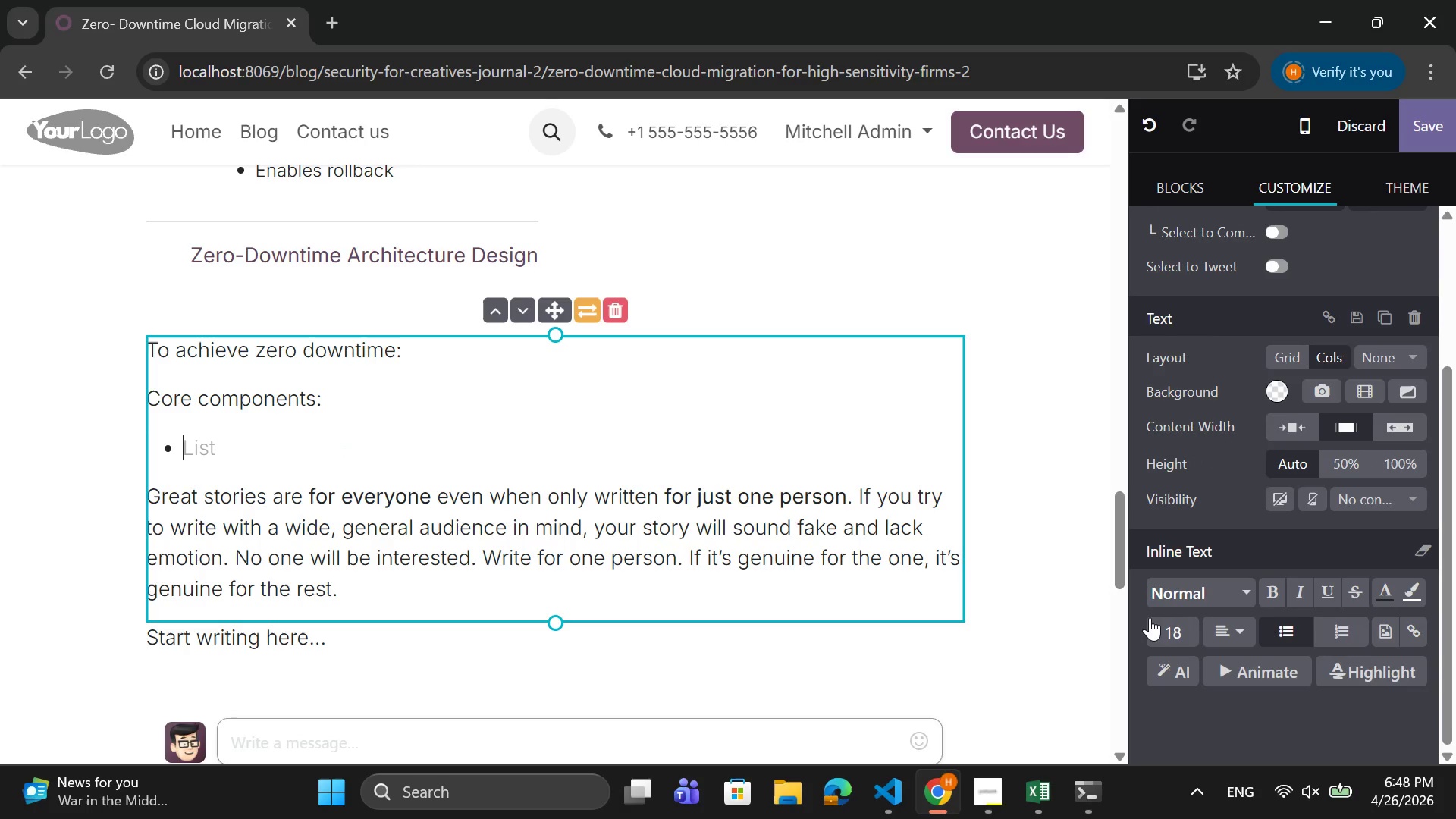 
type(Parellel rujn)
key(Backspace)
key(Backspace)
type(ning)
 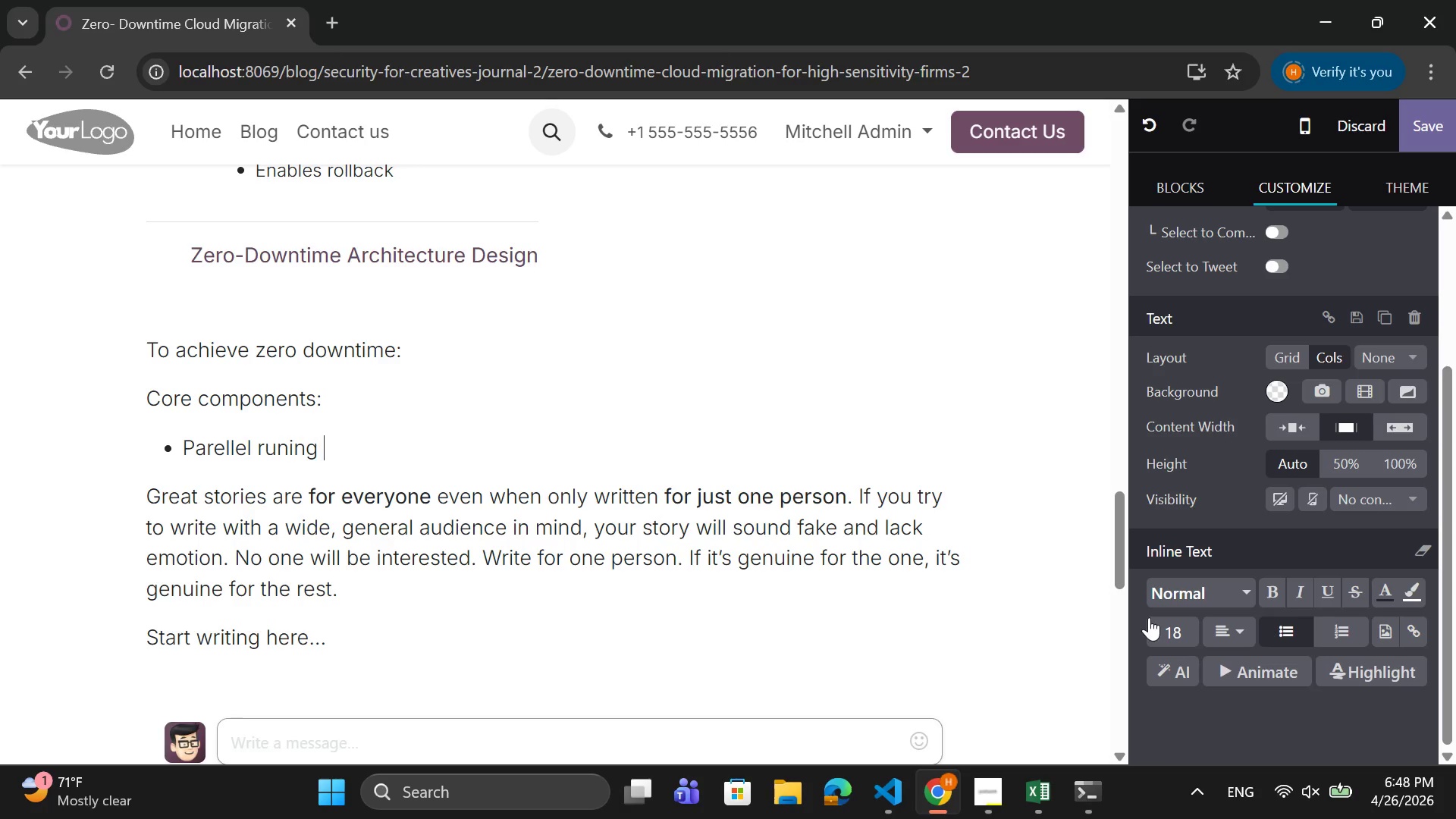 
type( )
key(Backspace)
key(Backspace)
key(Backspace)
key(Backspace)
type(ning )
 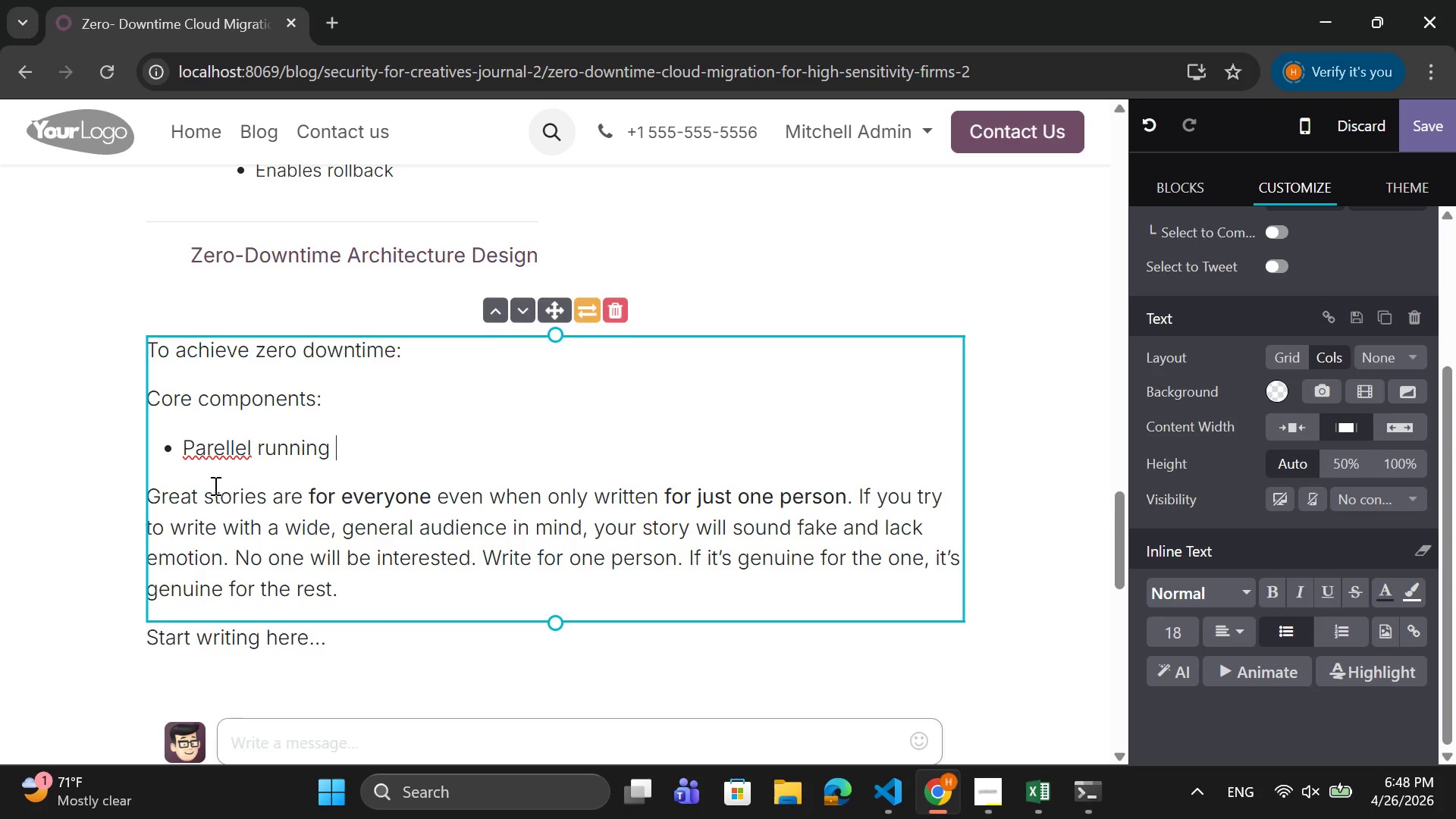 
right_click([212, 455])
 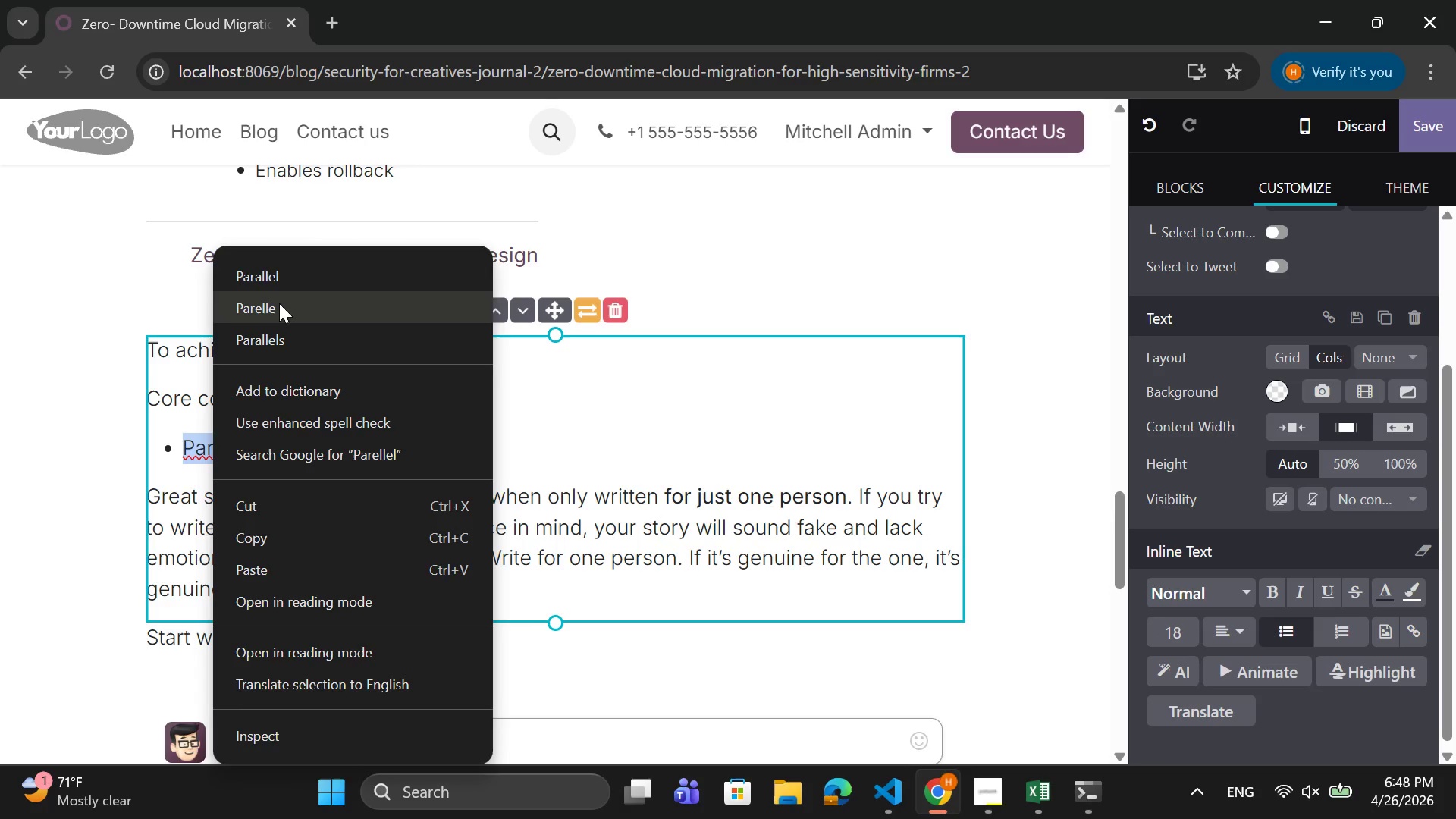 
left_click([287, 279])
 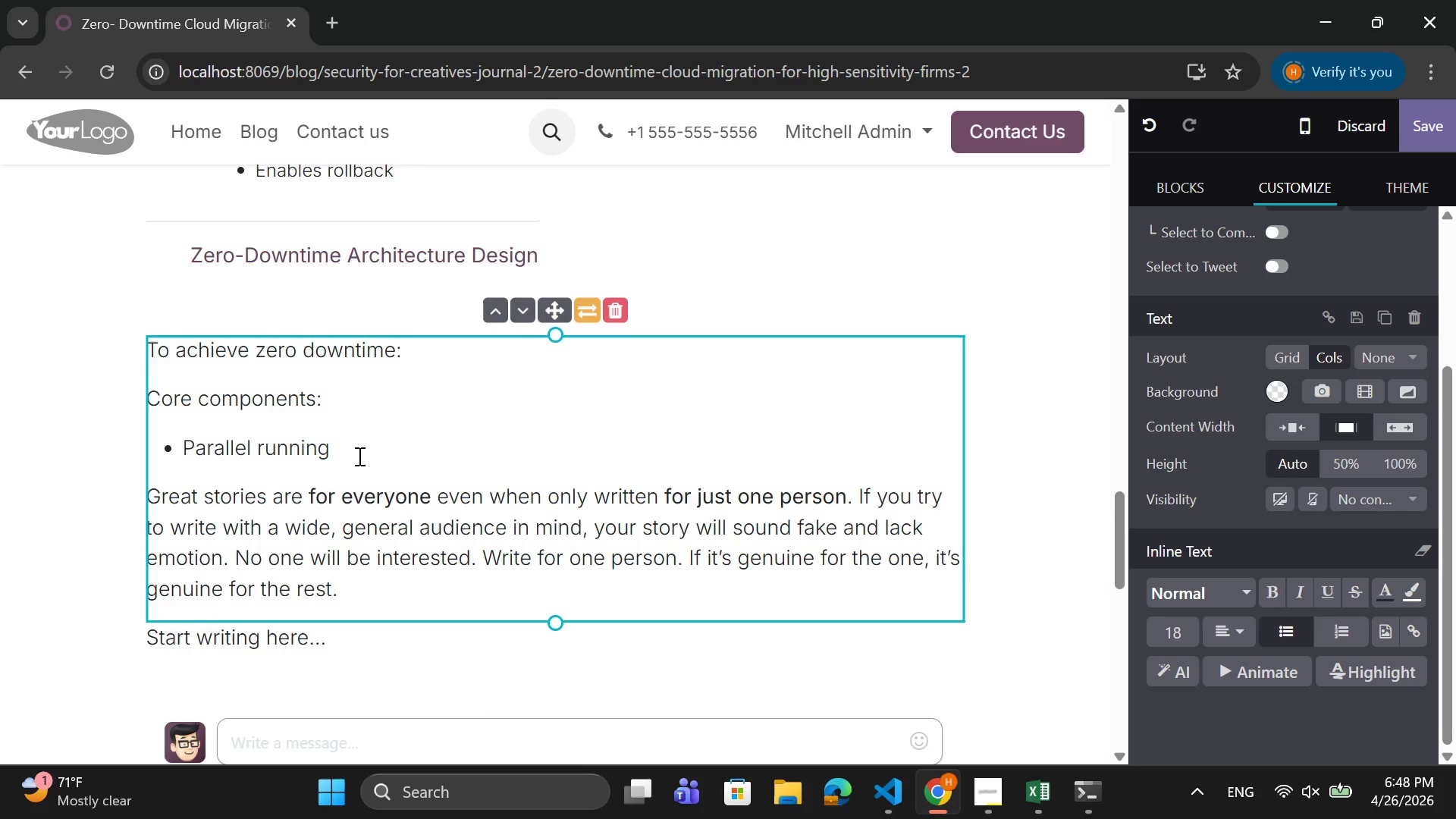 
left_click([358, 456])
 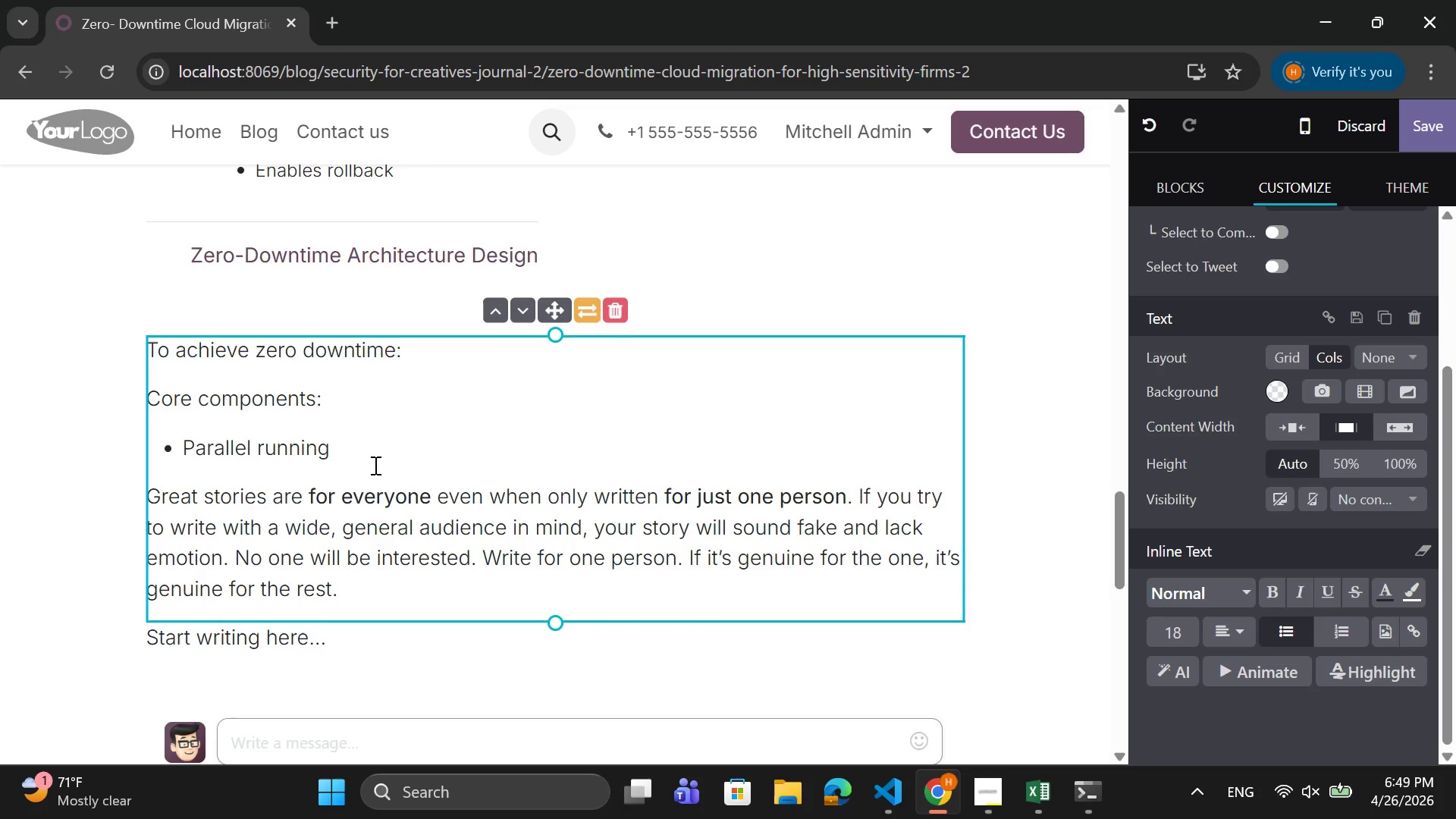 
type(envi)
 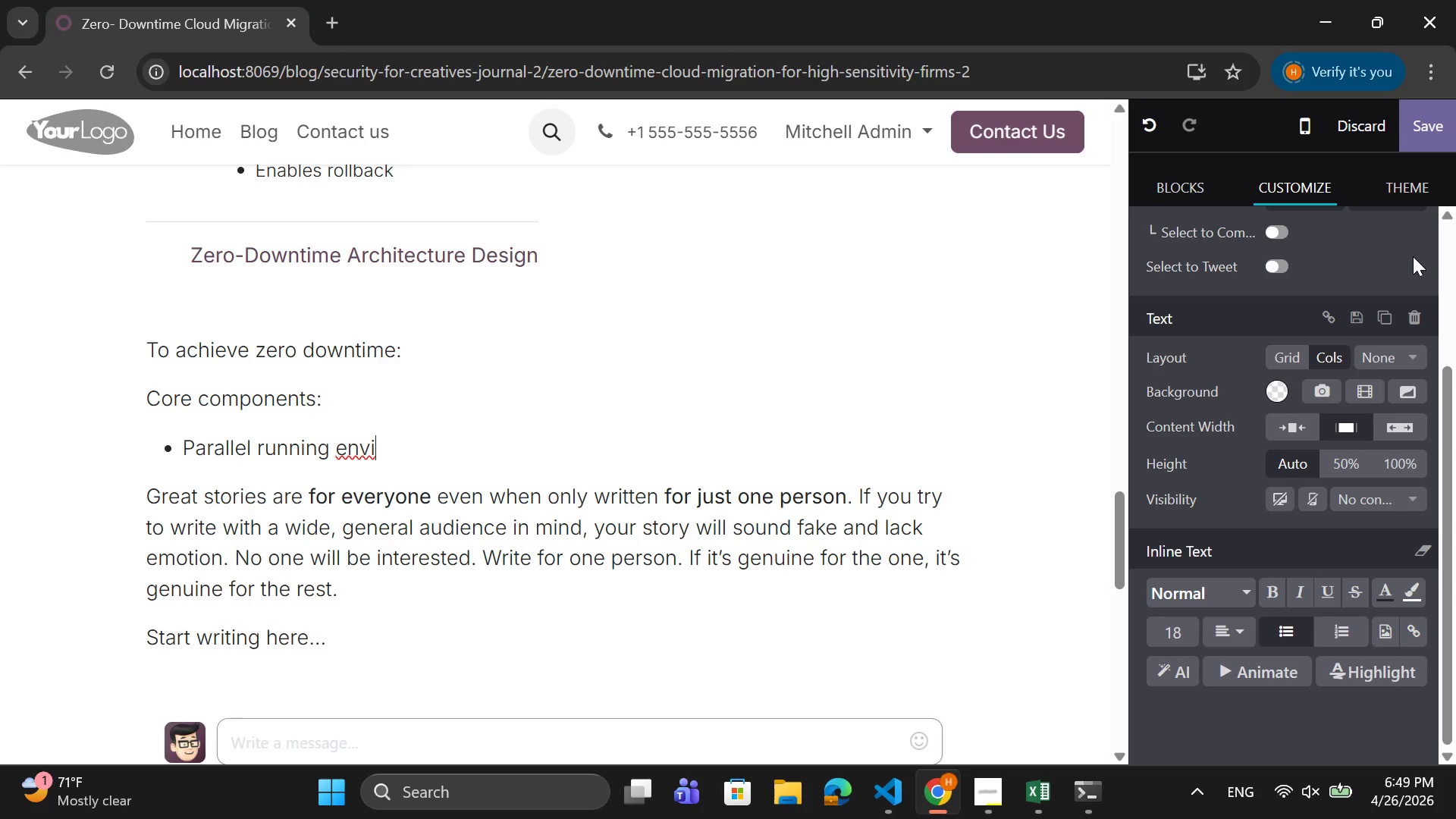 
key(Backspace)
type(ironments)
 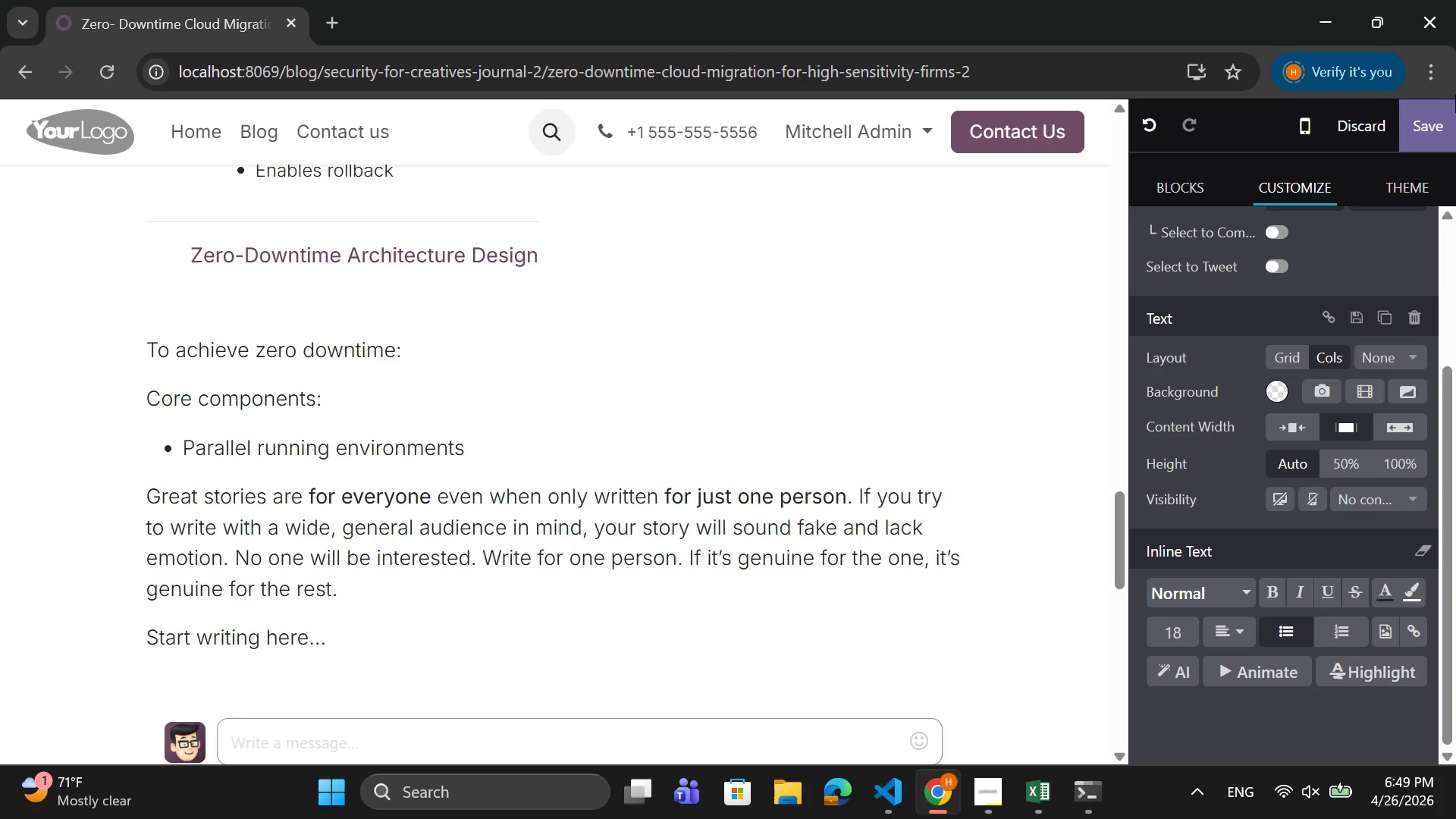 
type(())
 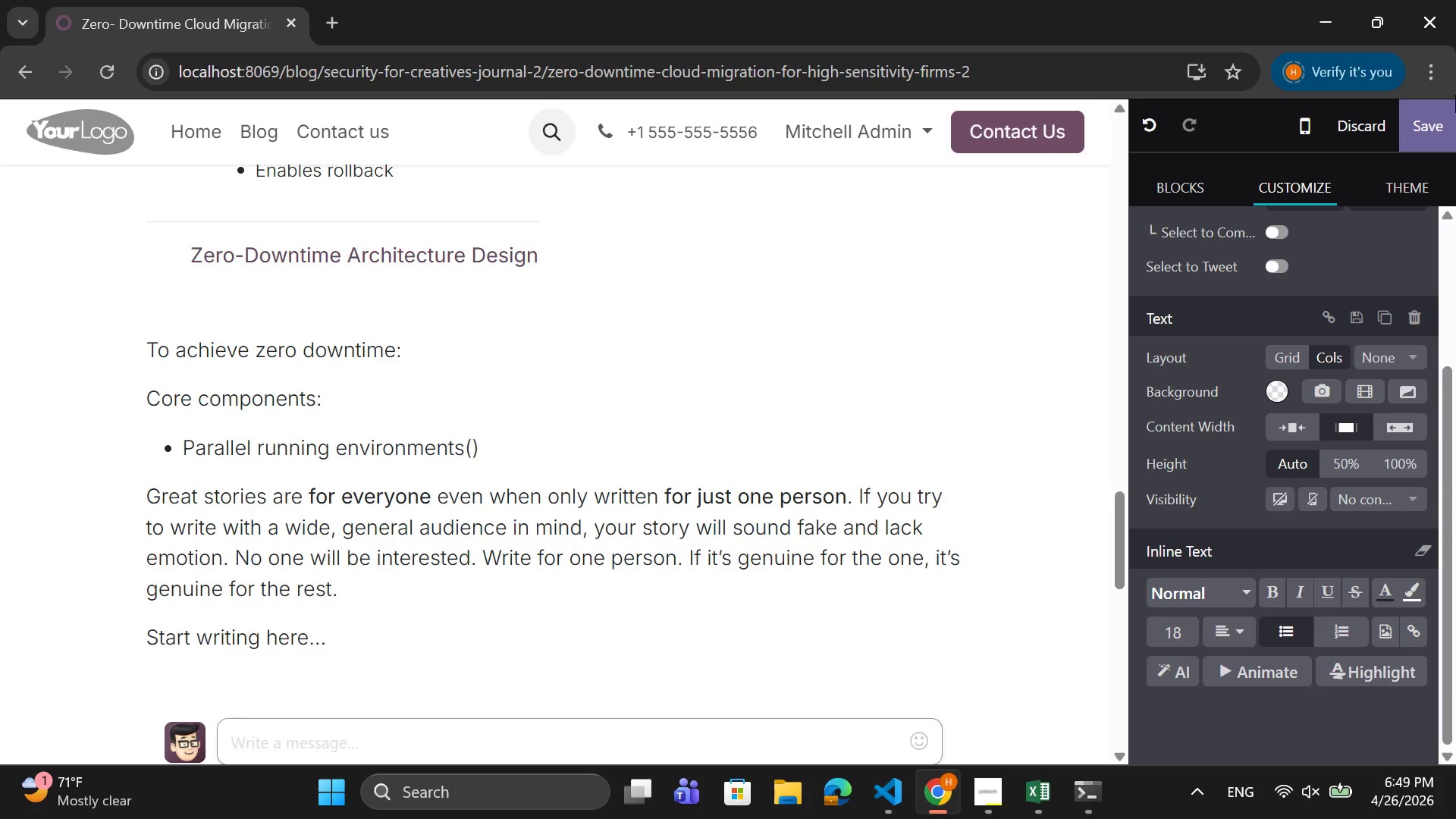 
key(ArrowLeft)
 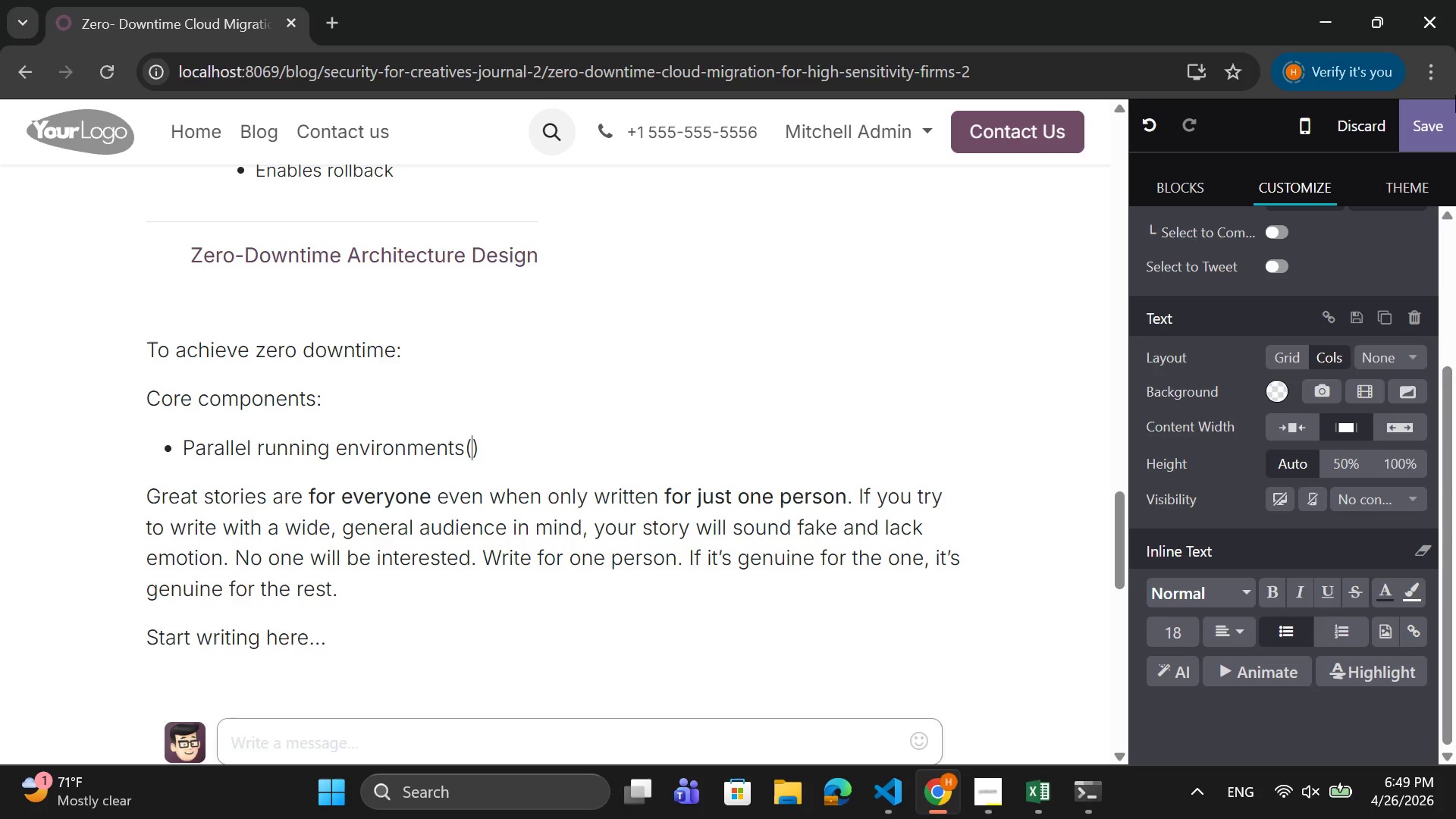 
type(oldd+)
 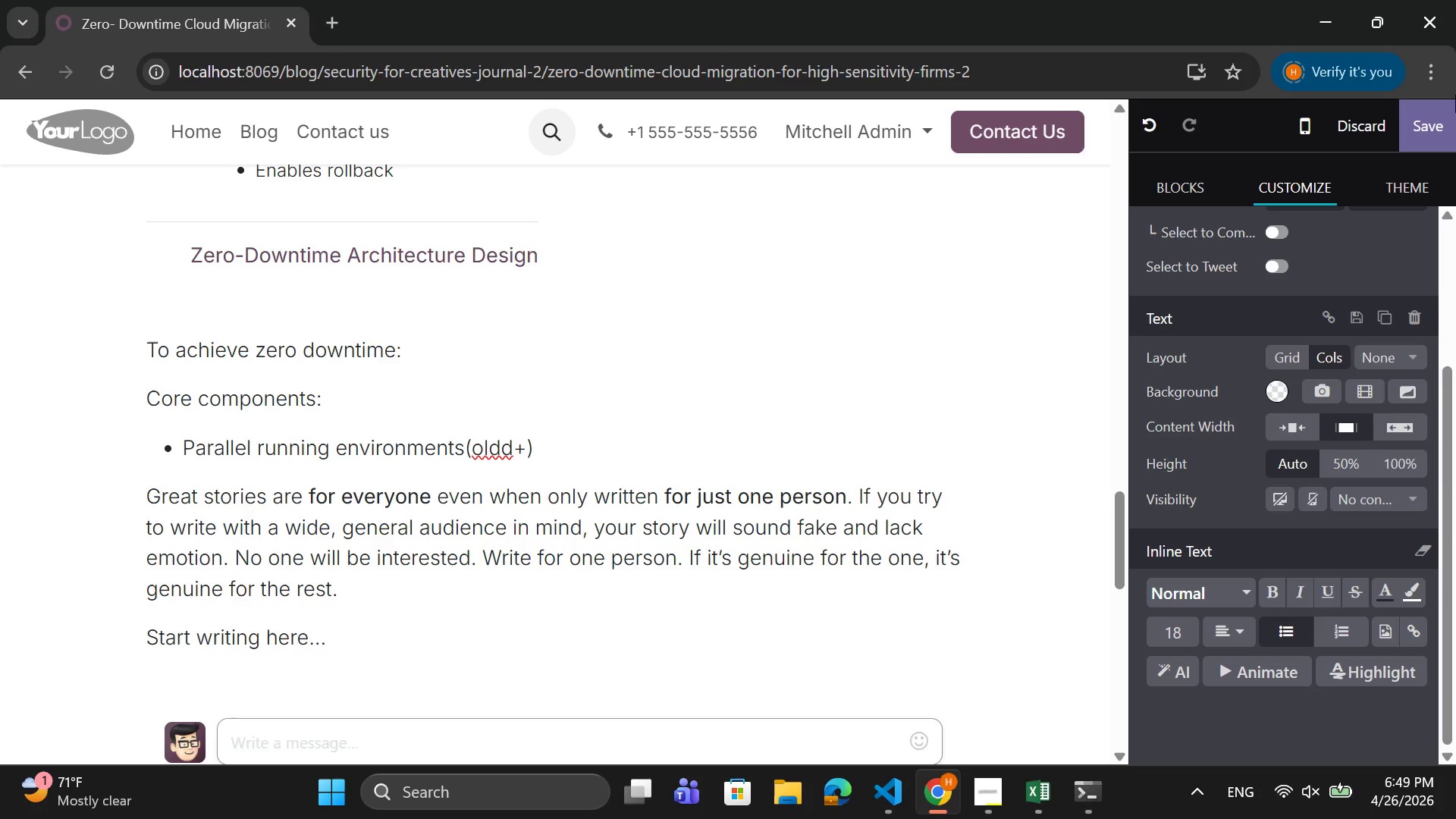 
key(ArrowLeft)
 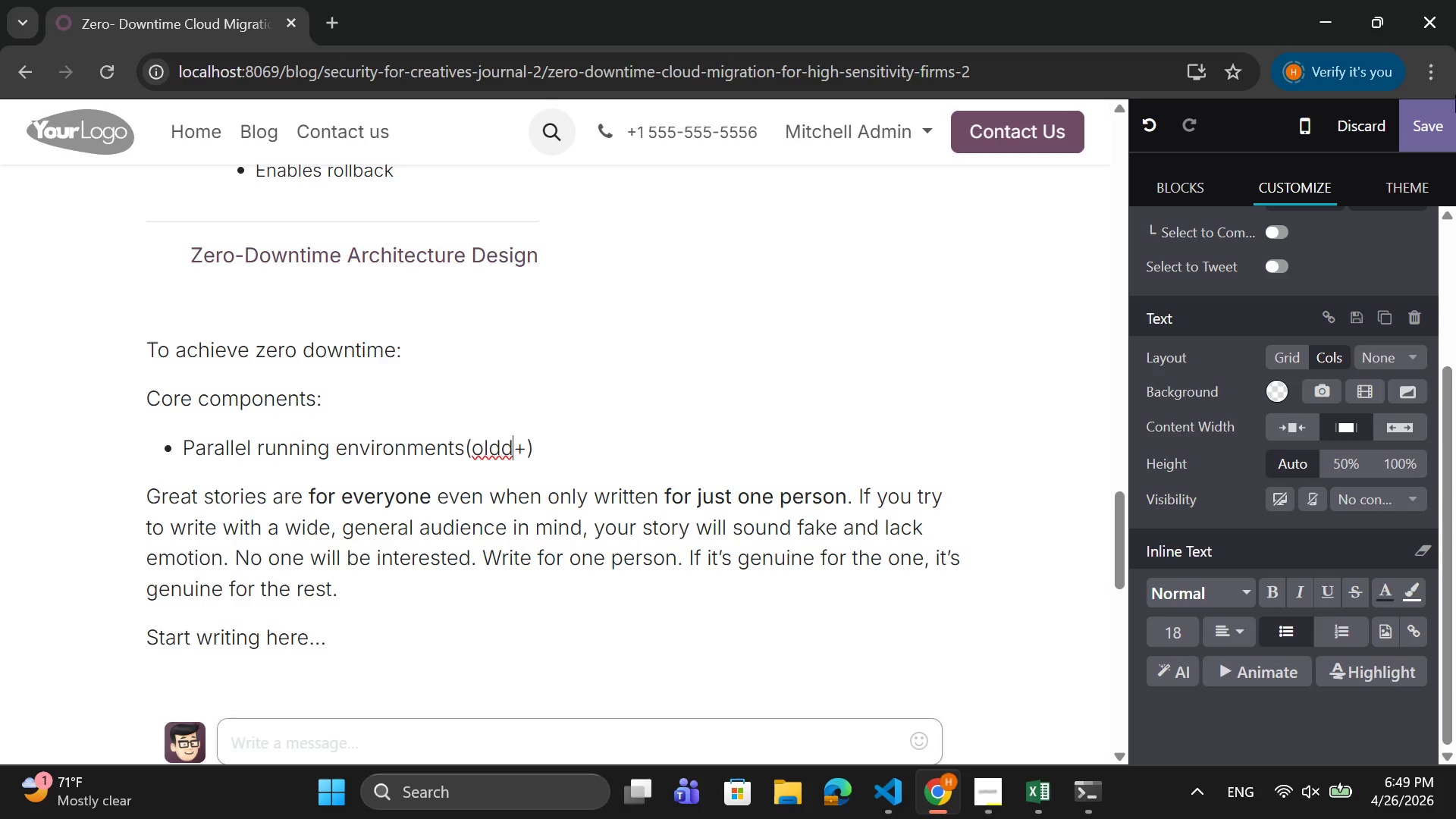 
key(ArrowLeft)
 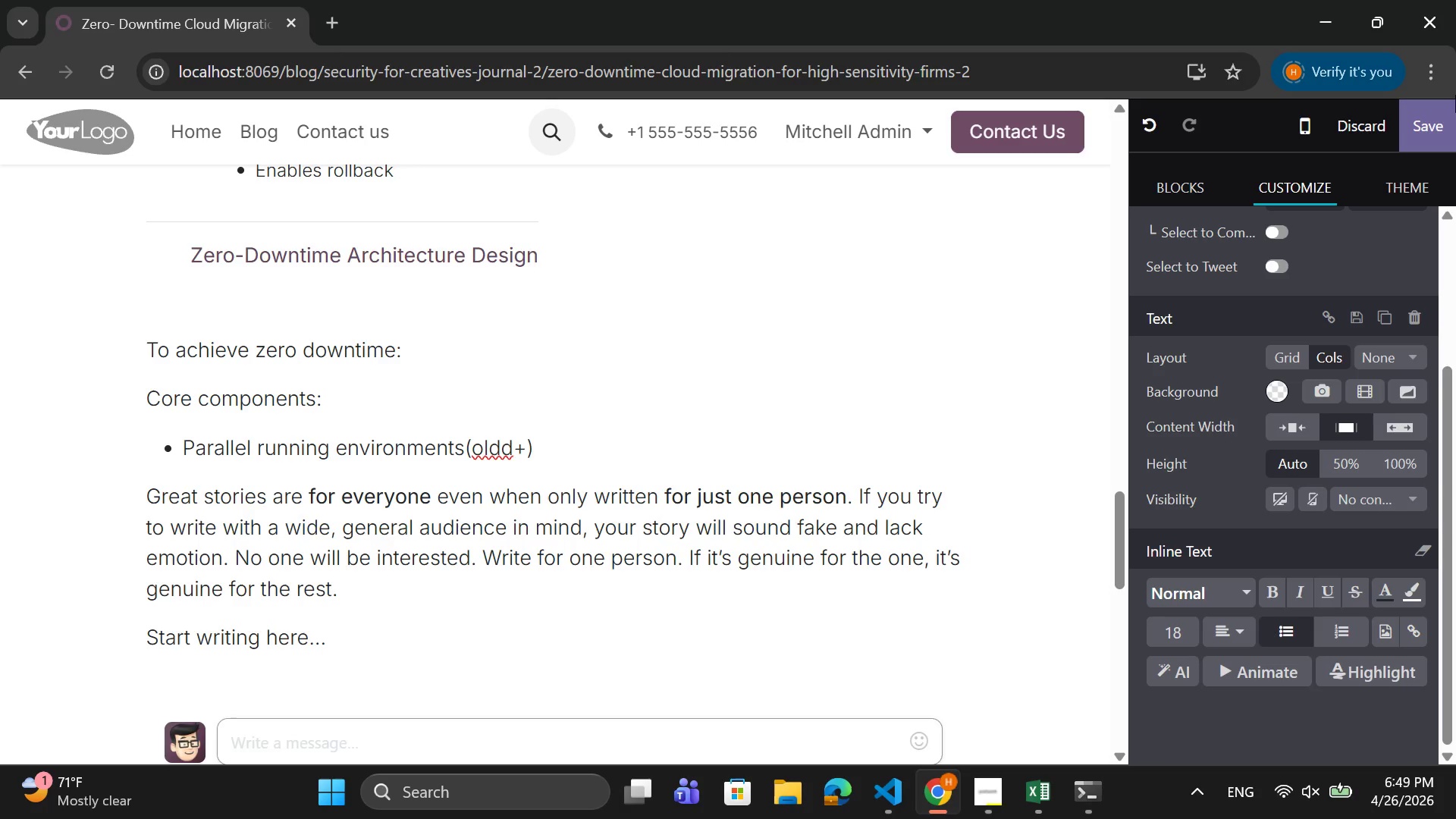 
key(Backspace)
 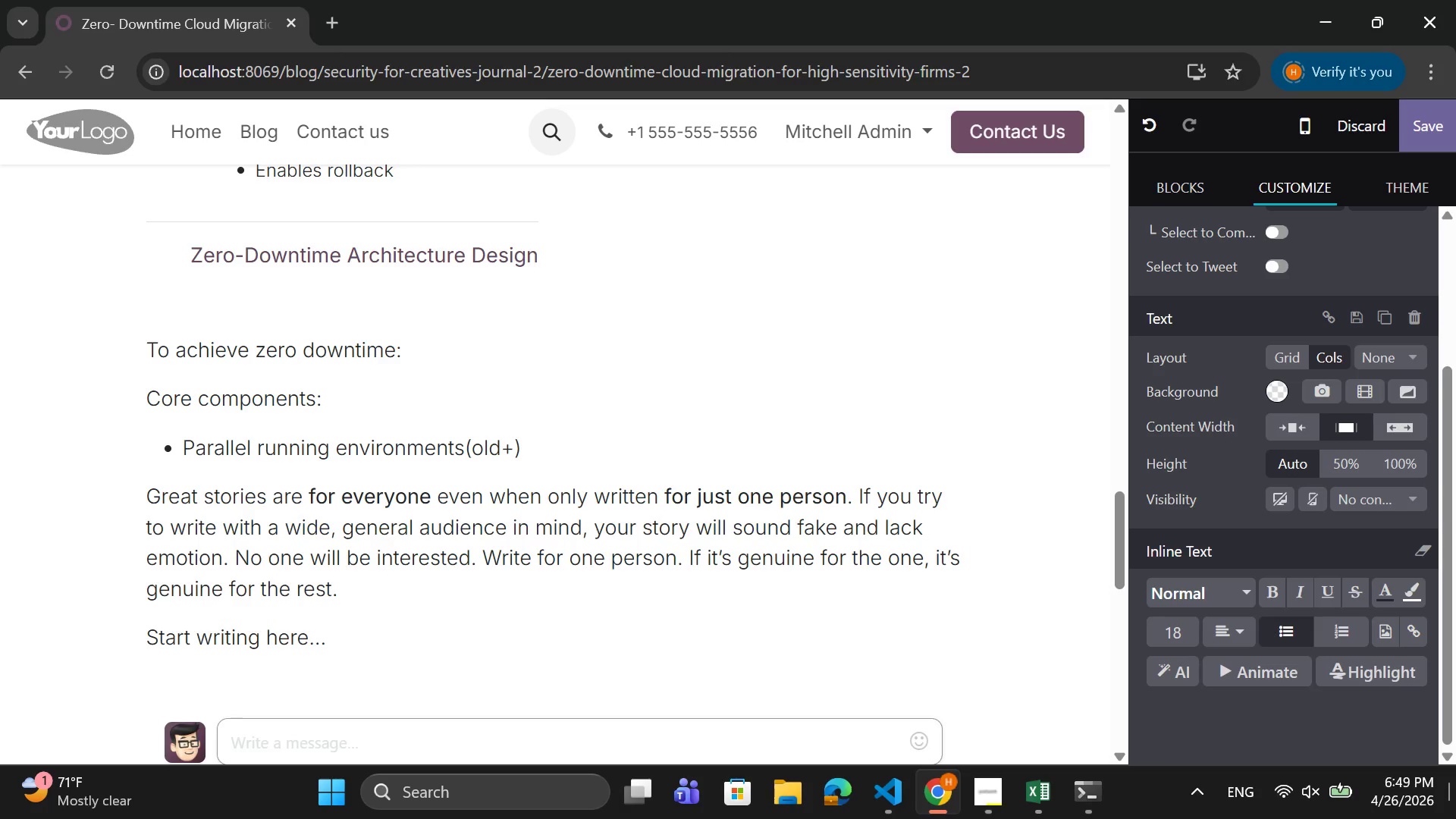 
key(ArrowRight)
 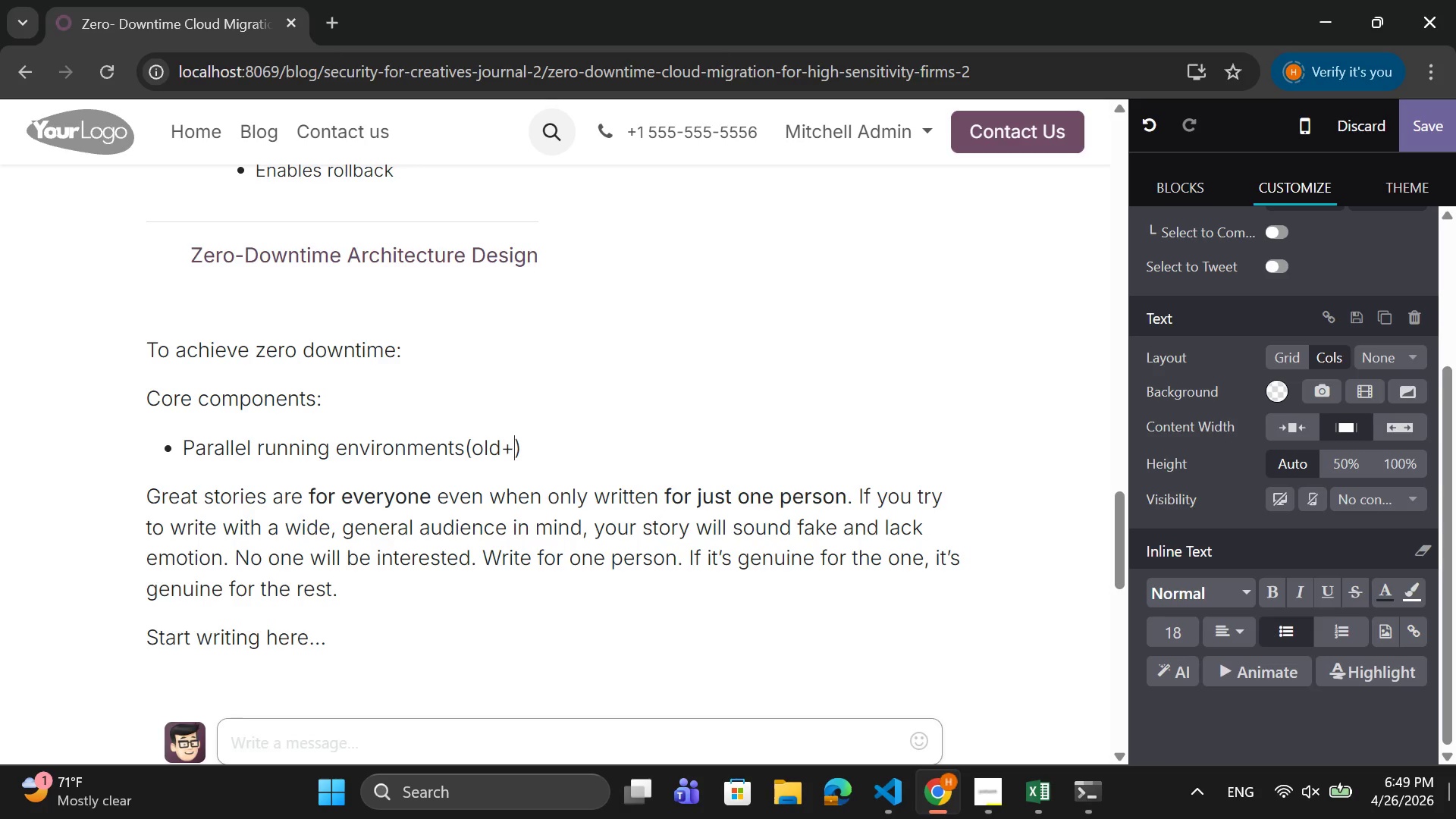 
key(ArrowRight)
 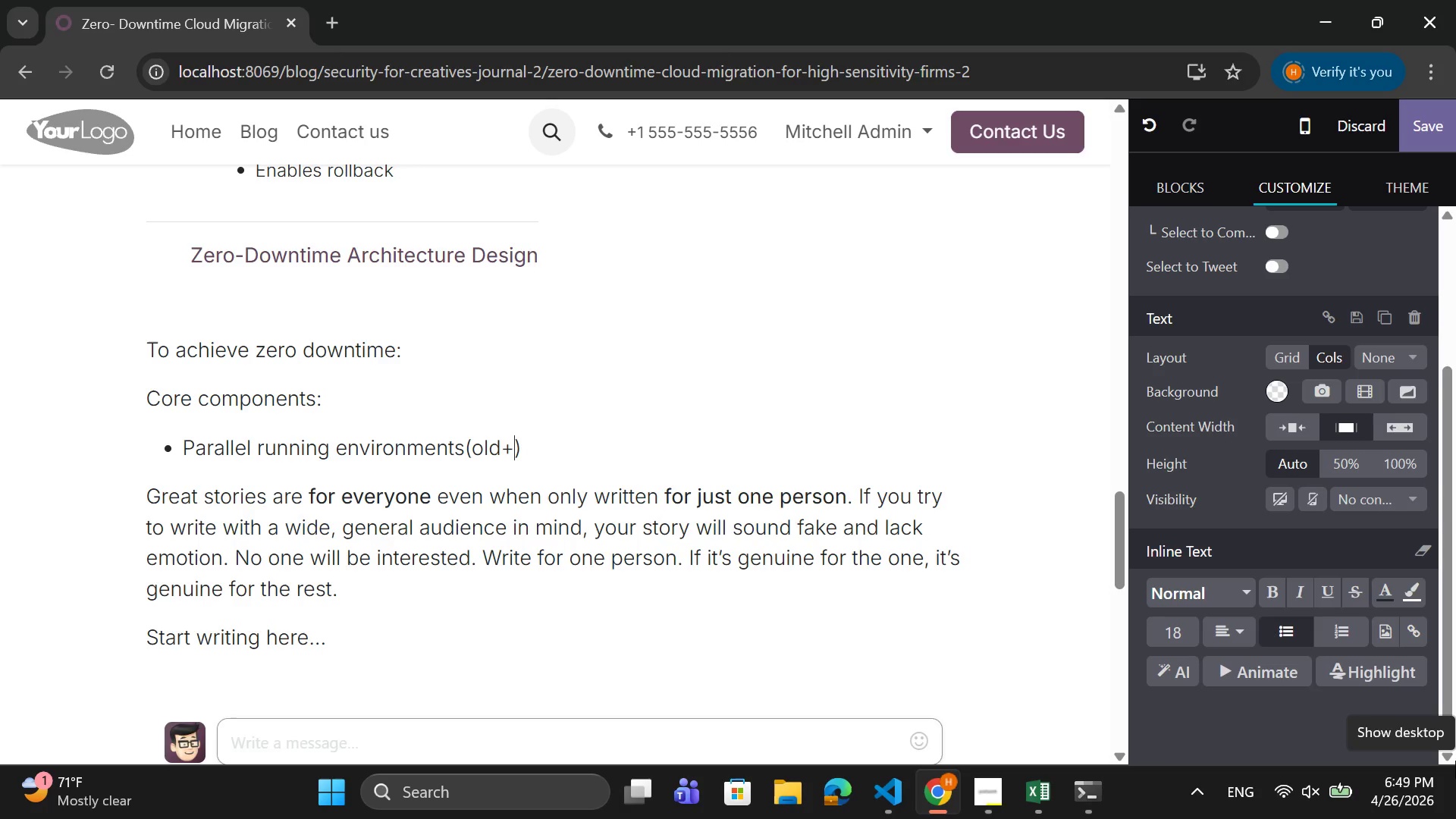 
type(be)
 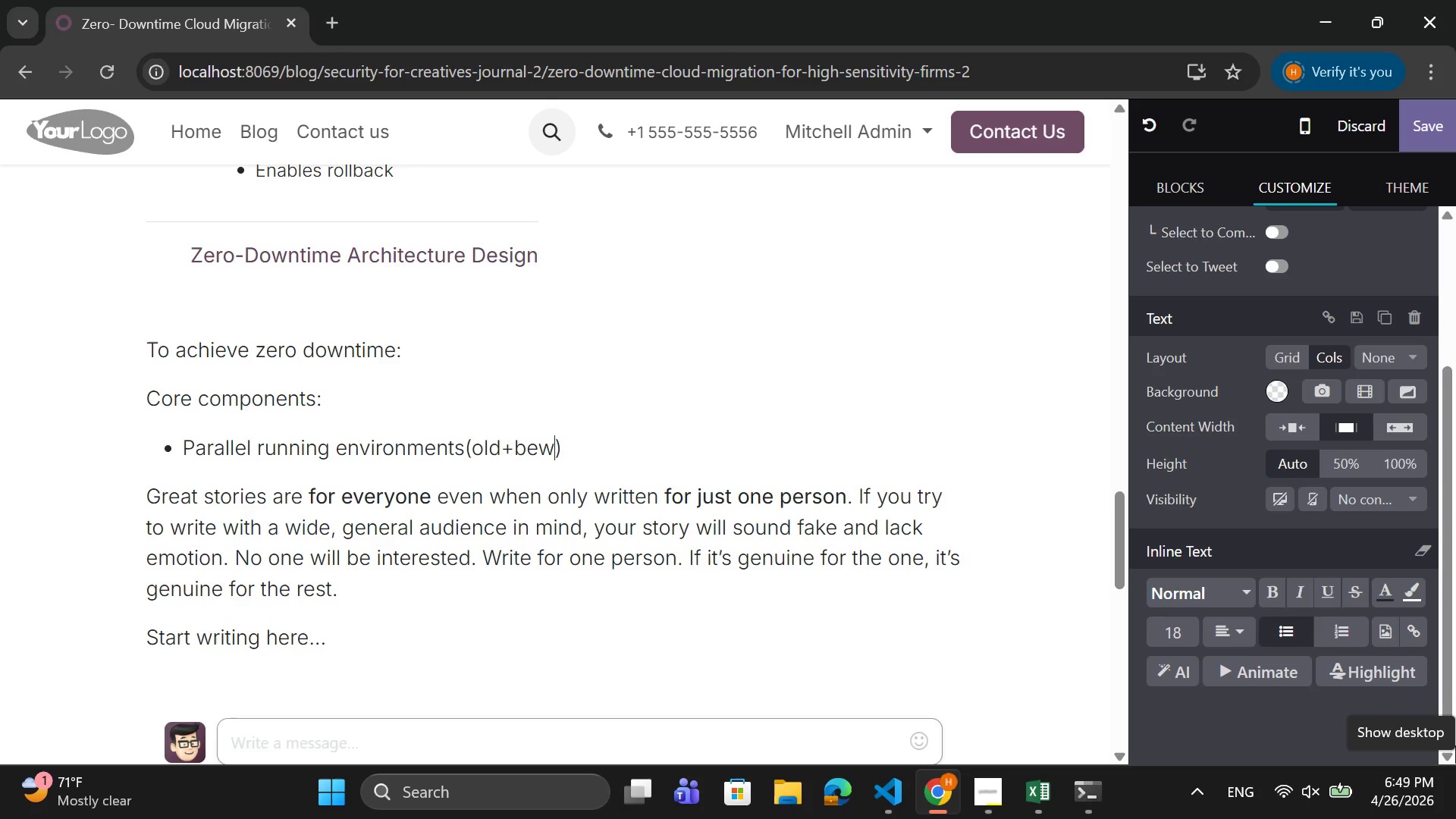 
type(w)
key(Backspace)
key(Backspace)
key(Backspace)
type(new)
 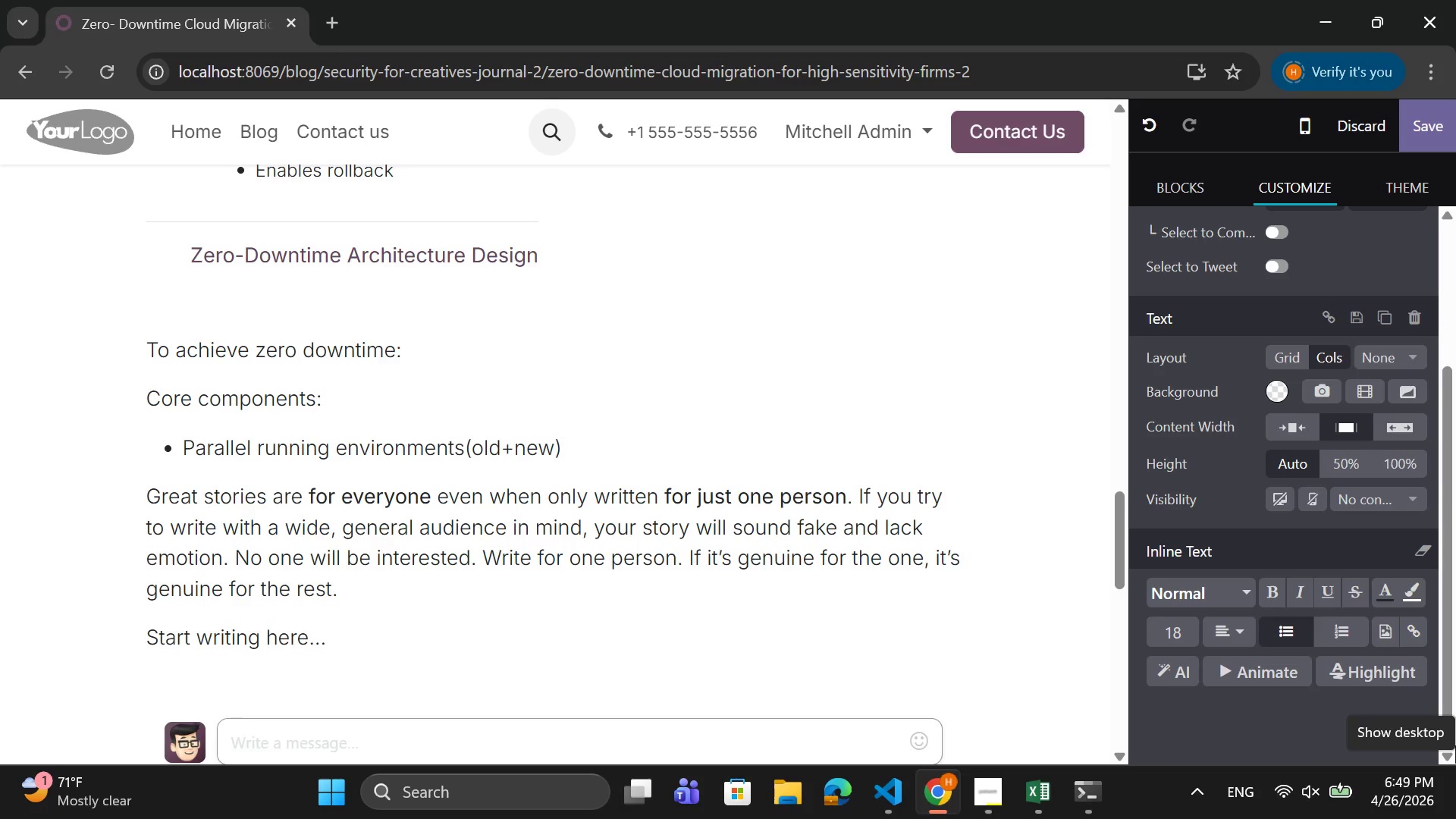 
key(ArrowRight)
 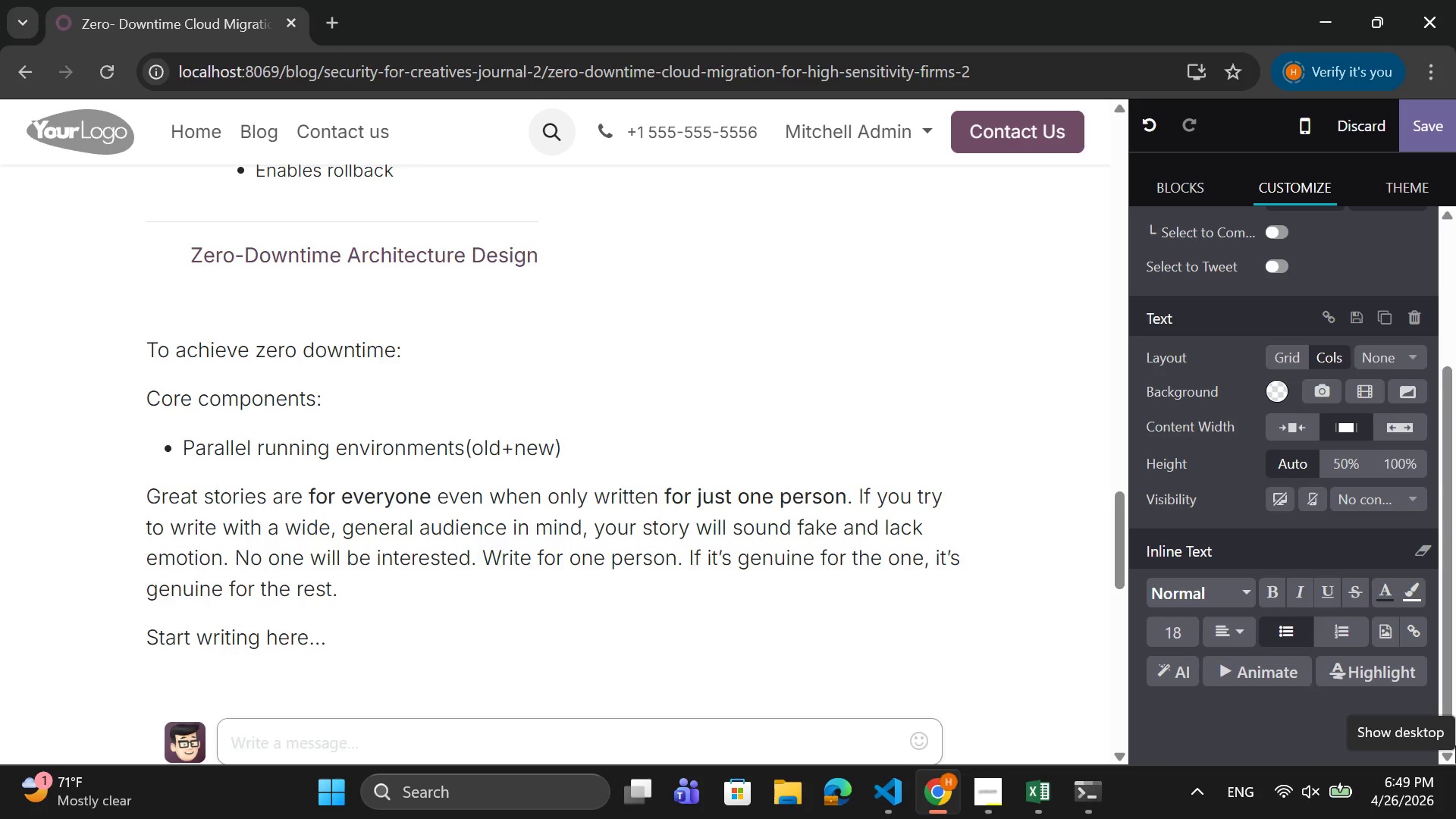 
key(Enter)
 